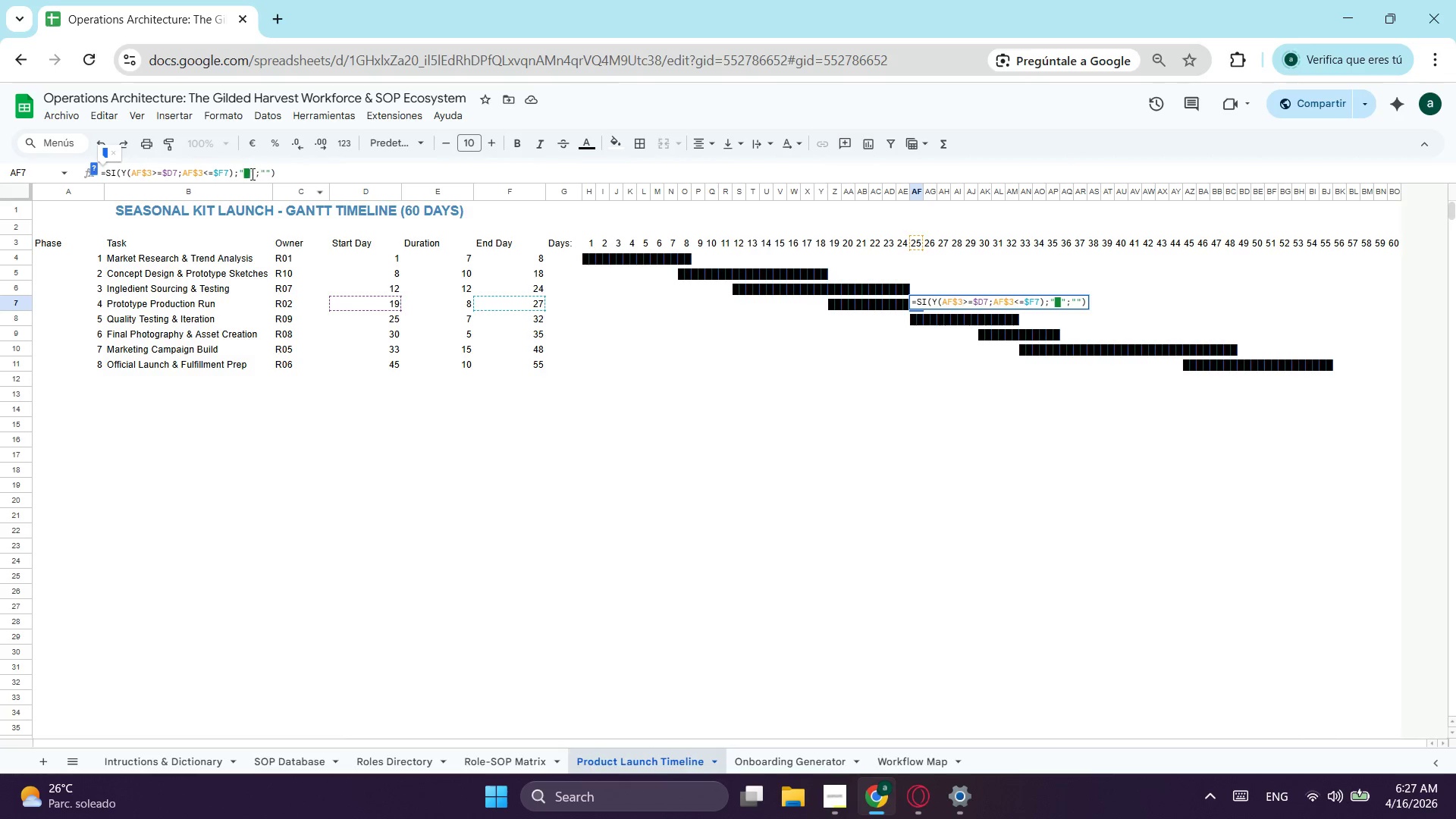 
left_click([249, 172])
 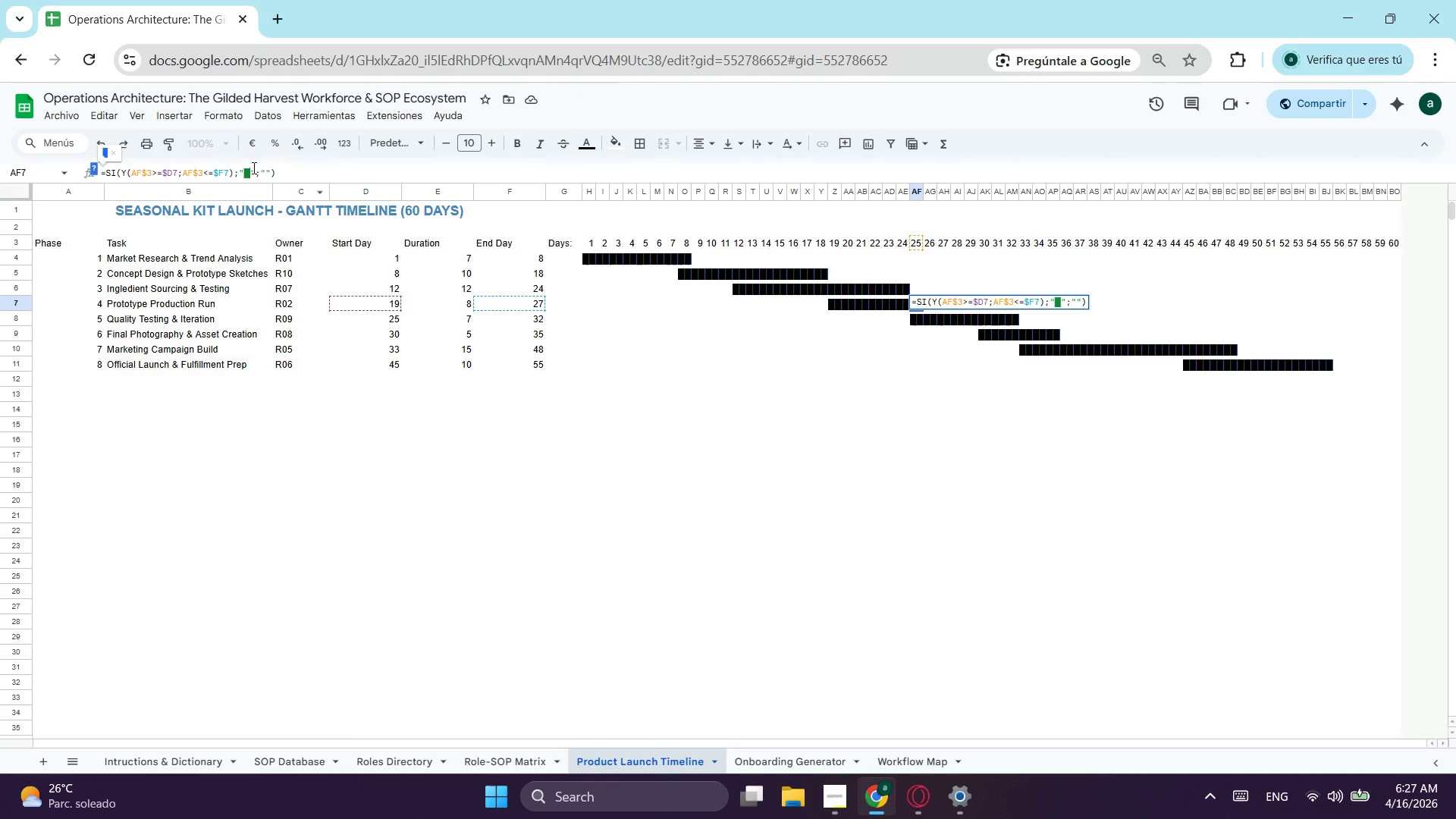 
left_click([251, 173])
 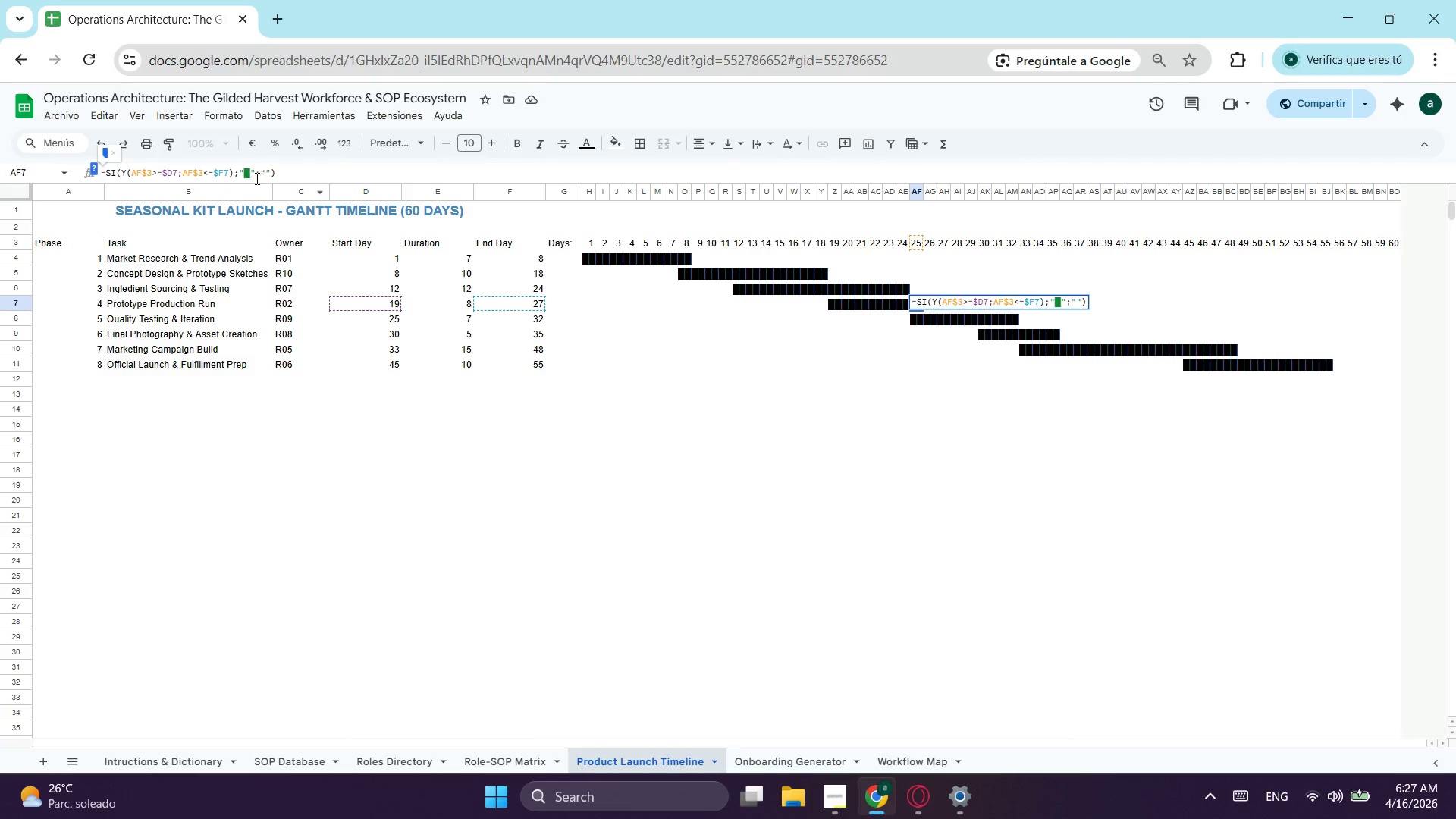 
left_click([246, 169])
 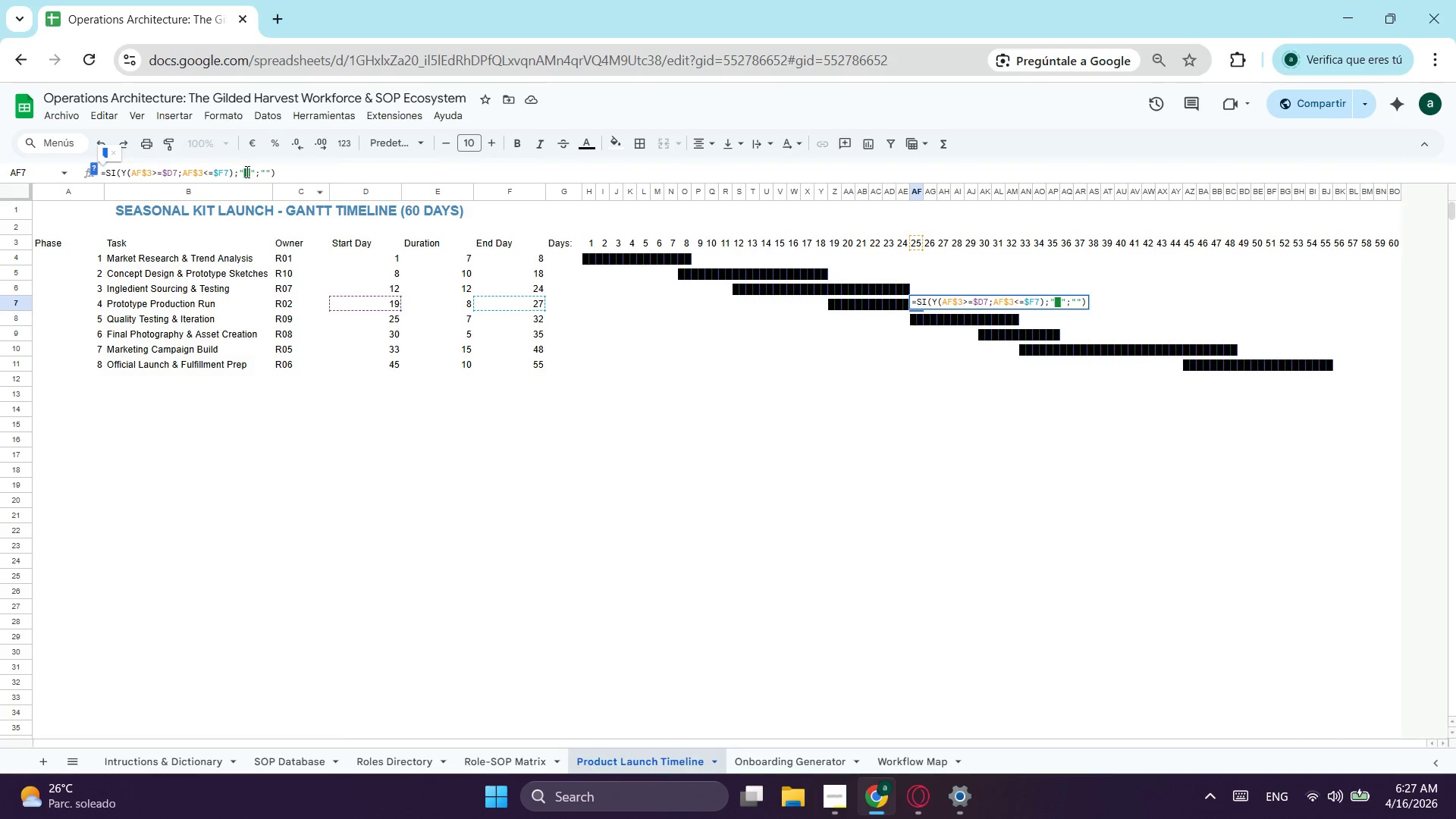 
double_click([246, 171])
 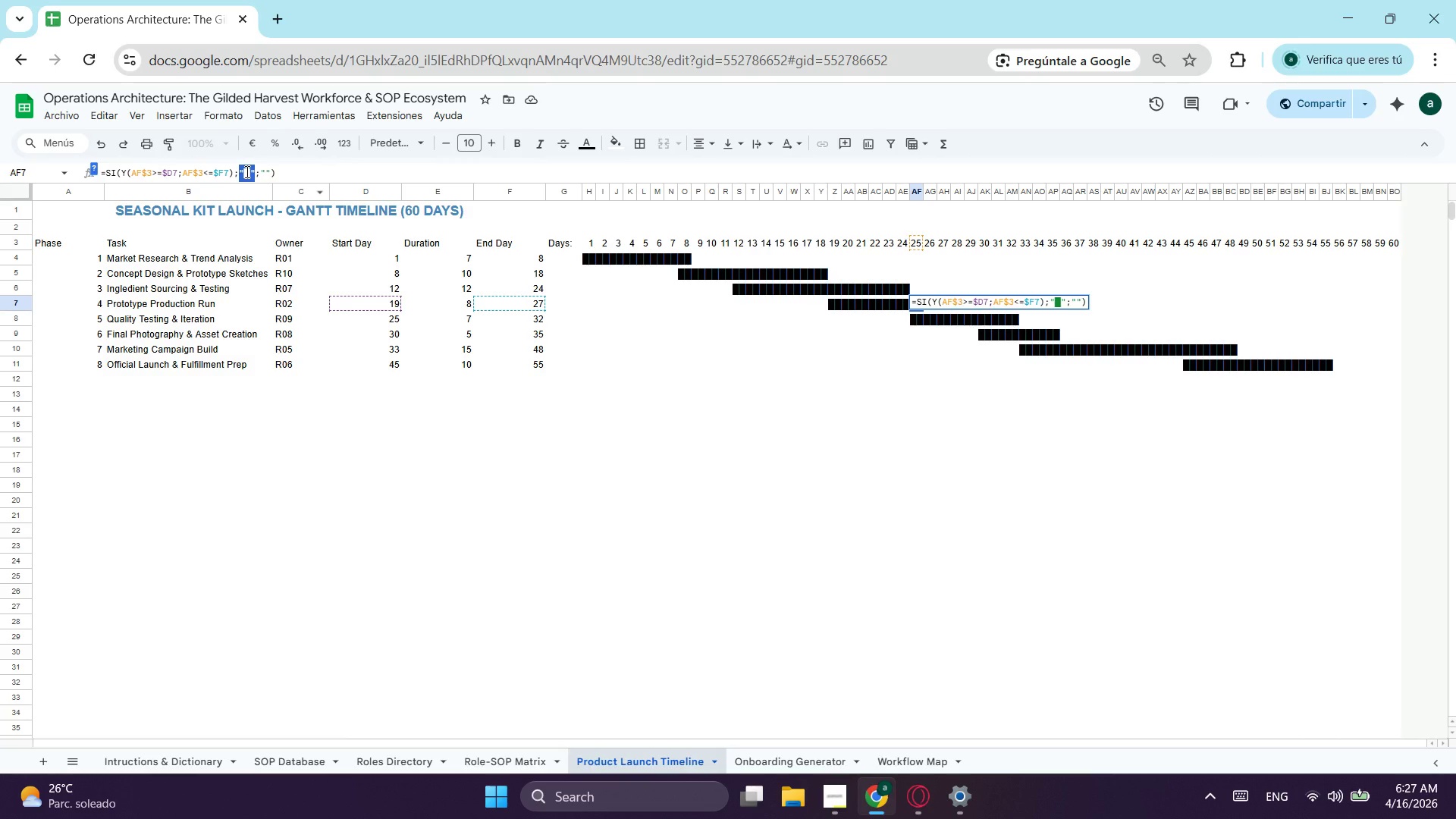 
left_click([246, 171])
 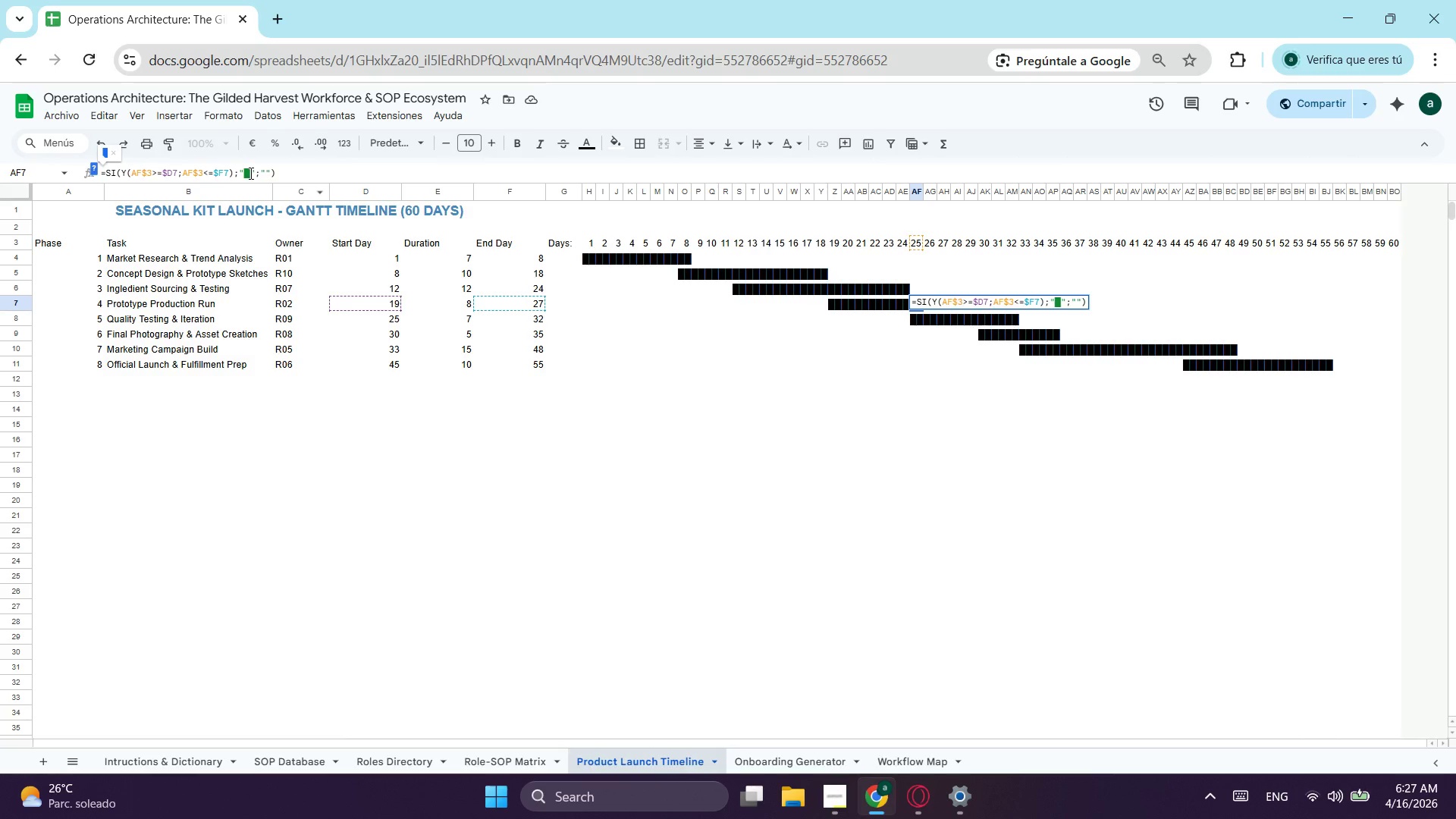 
left_click([249, 173])
 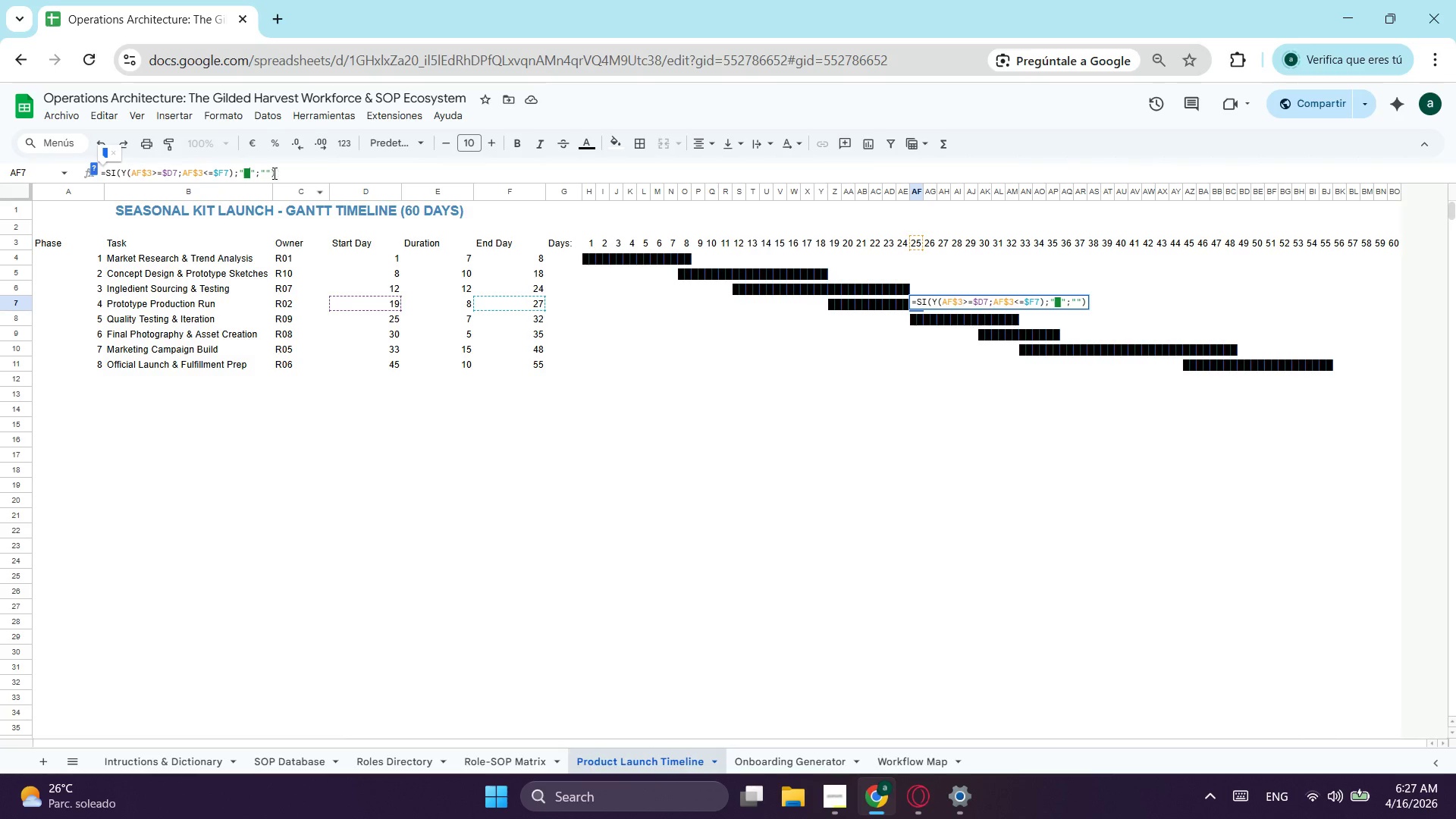 
key(Control+ControlLeft)
 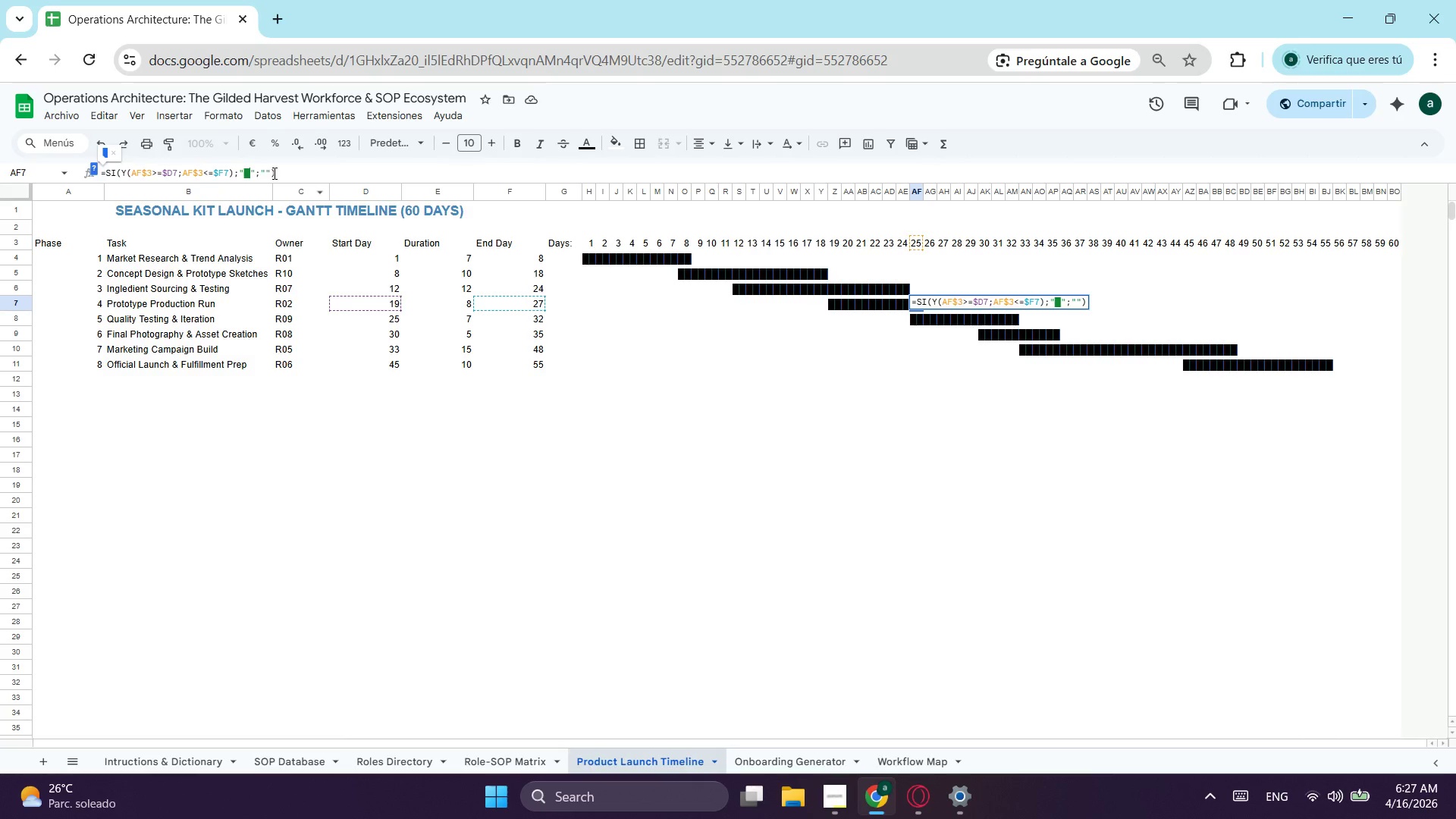 
key(Control+V)
 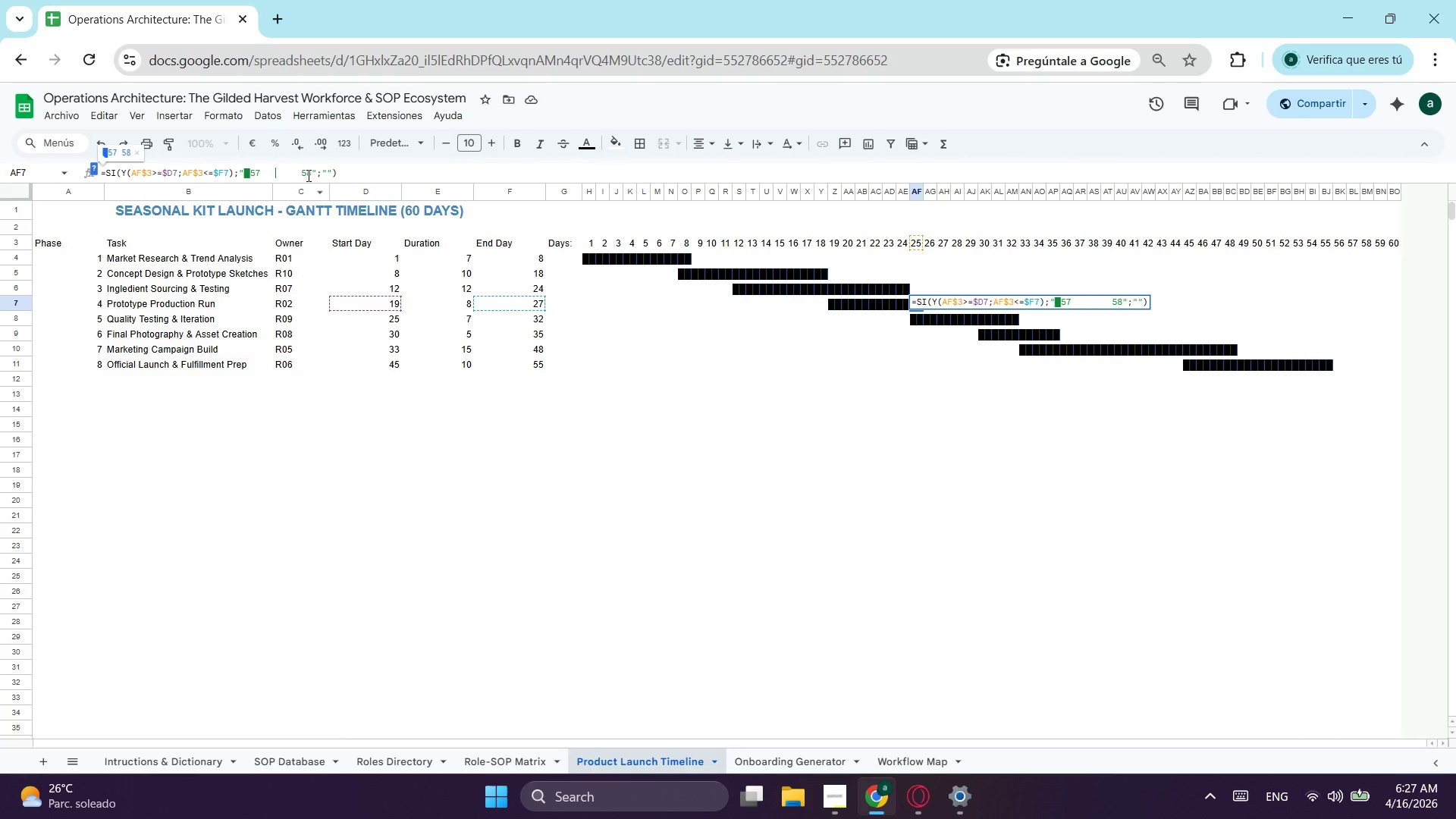 
key(Control+Z)
 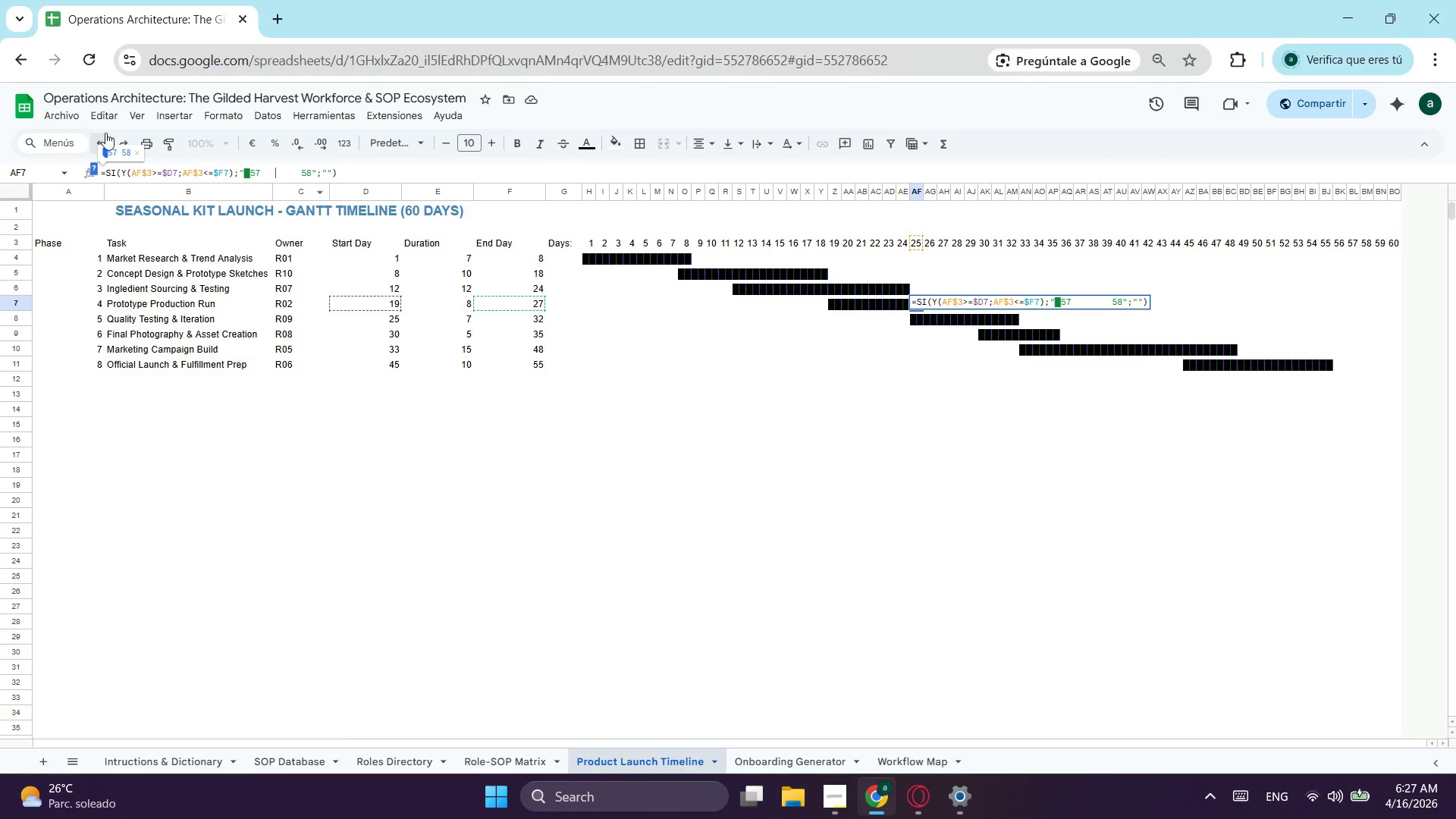 
left_click([105, 134])
 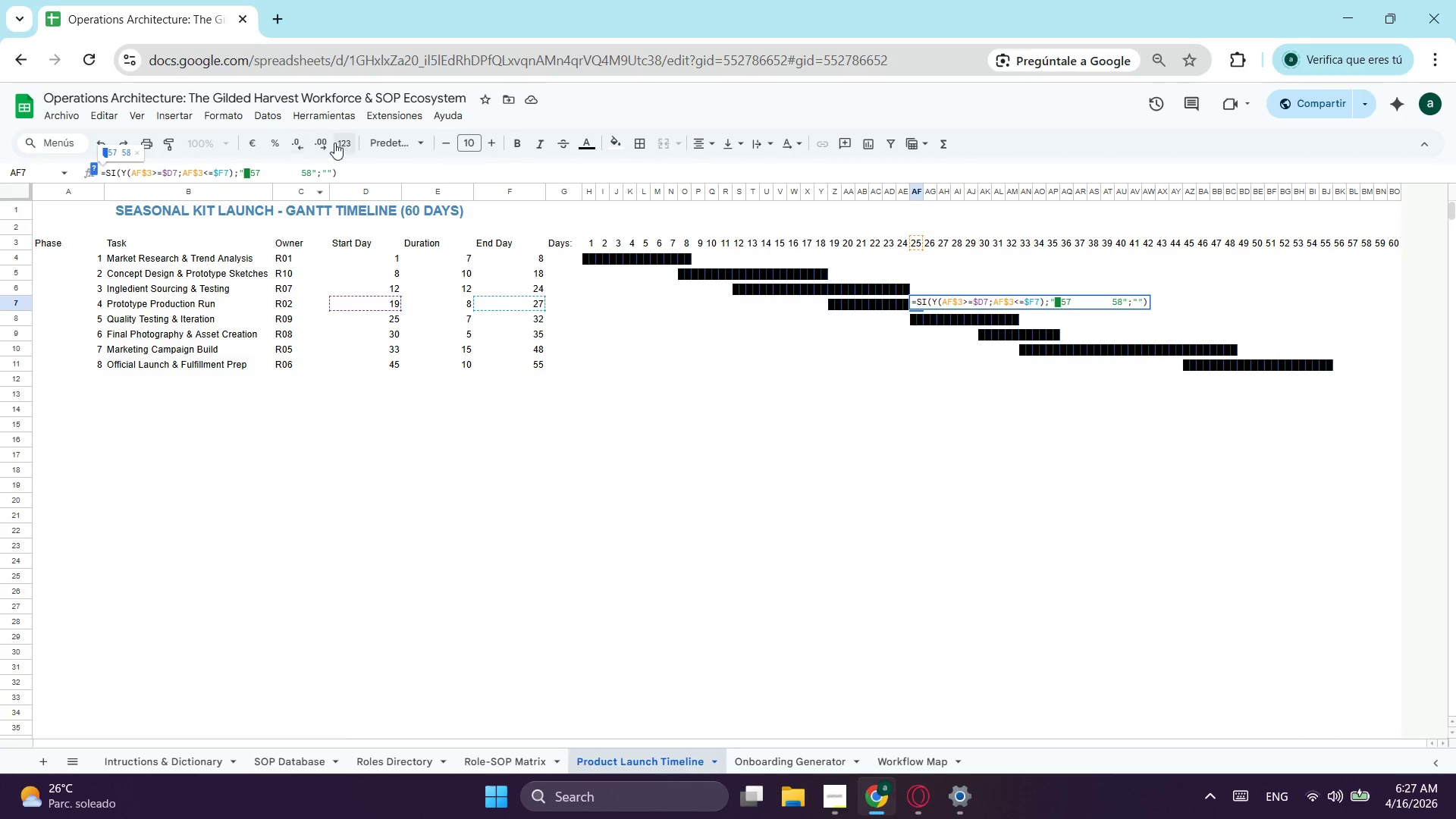 
left_click([393, 168])
 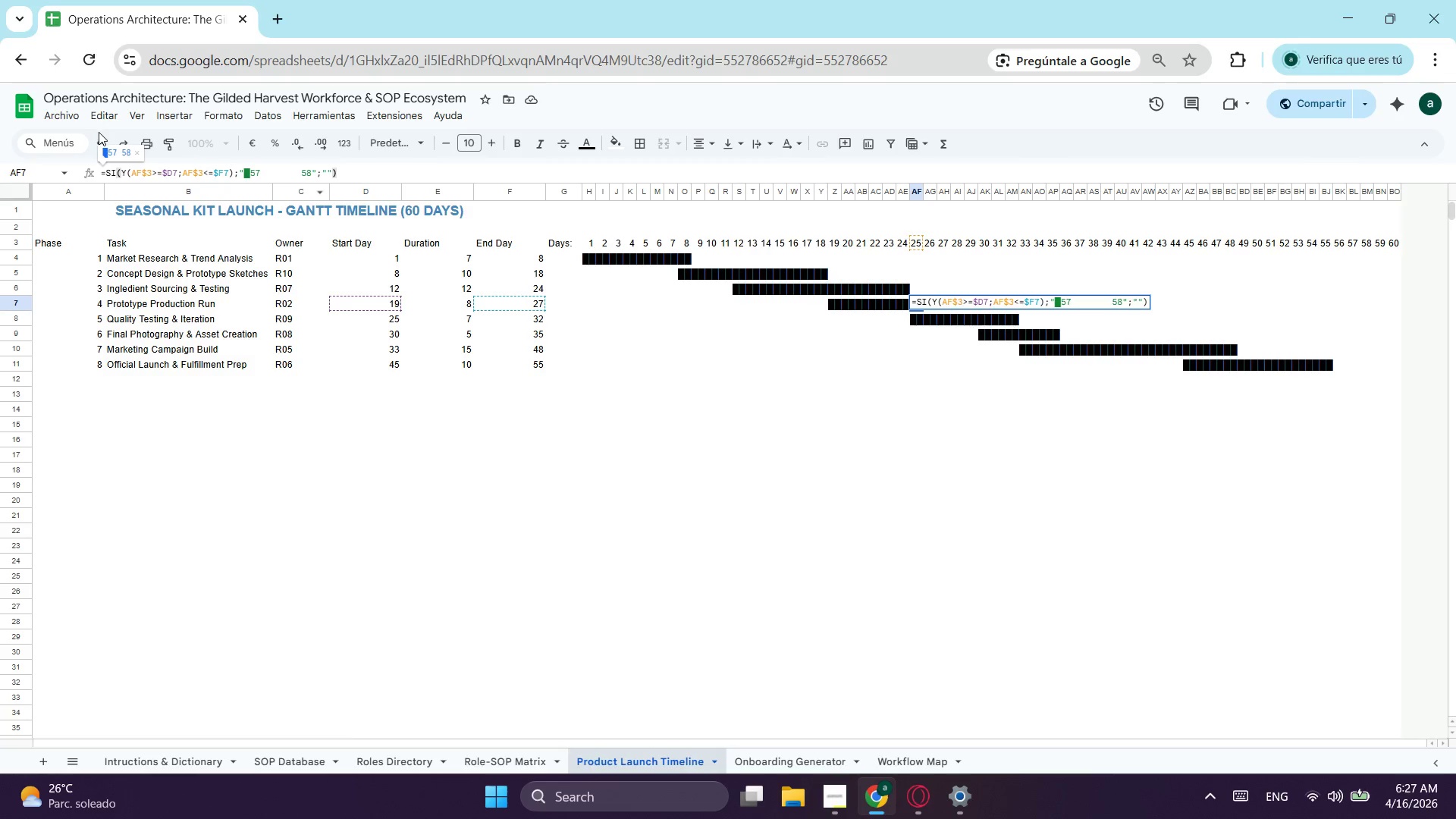 
left_click([100, 133])
 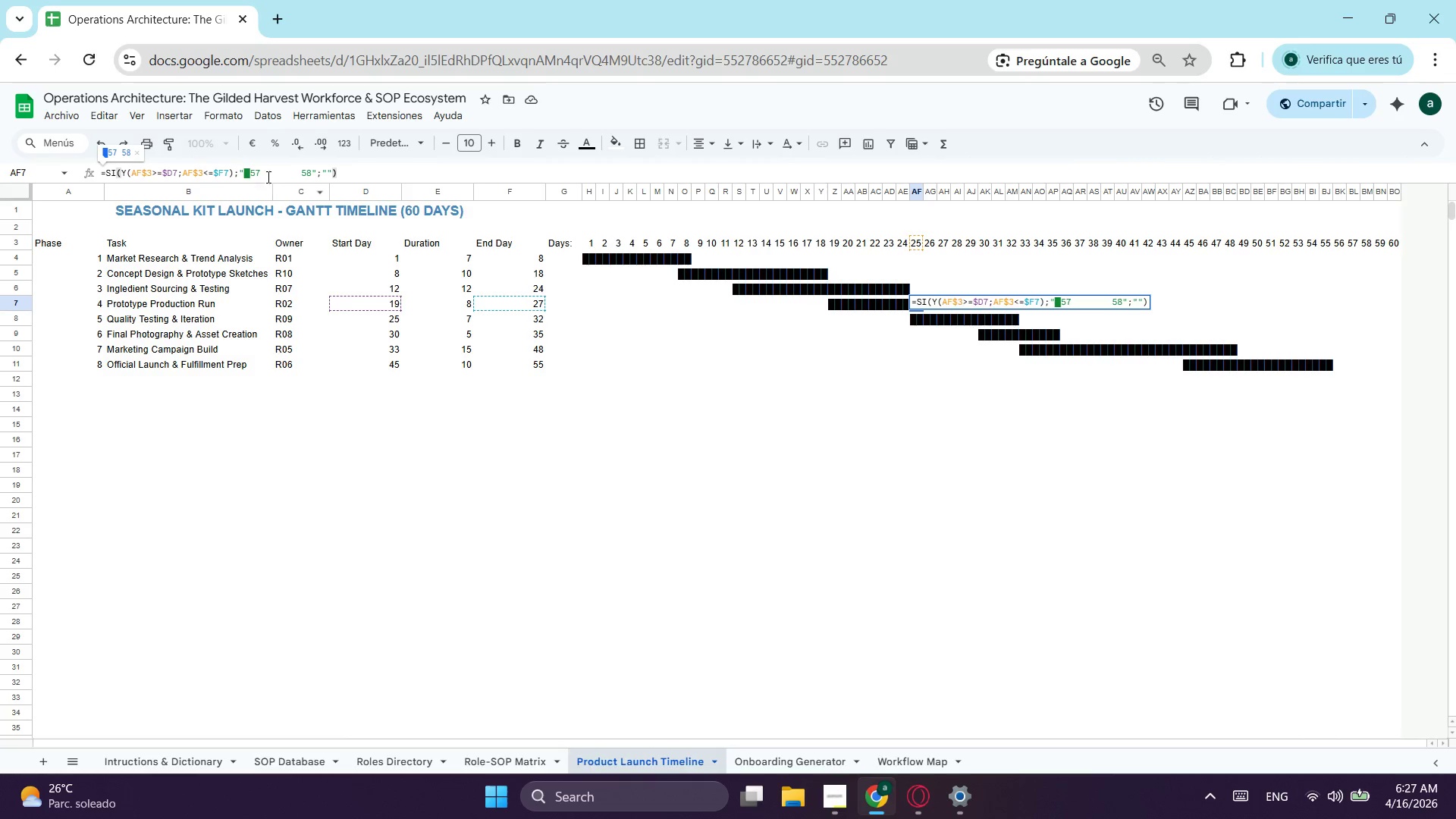 
left_click_drag(start_coordinate=[261, 174], to_coordinate=[284, 166])
 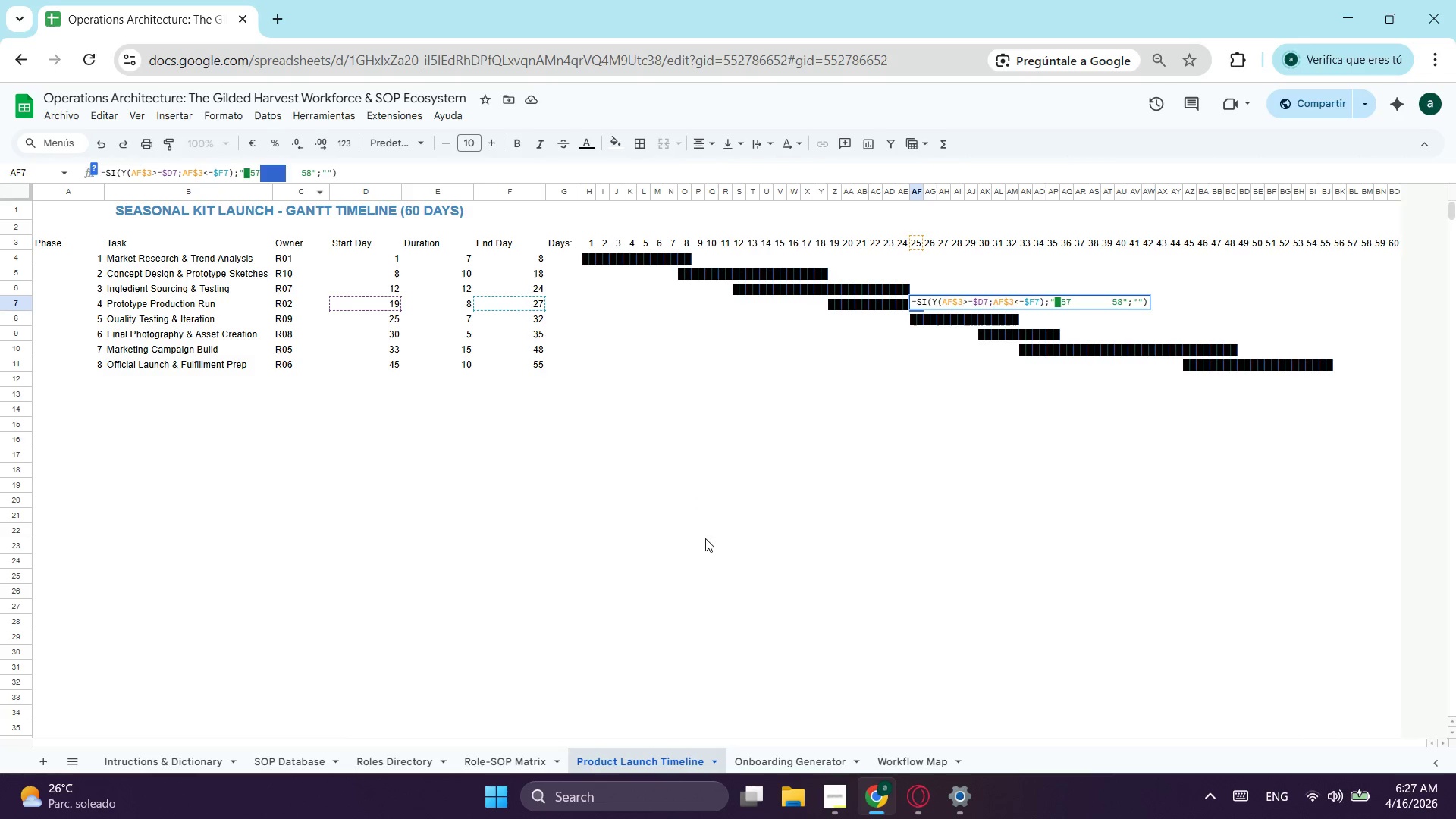 
key(Escape)
 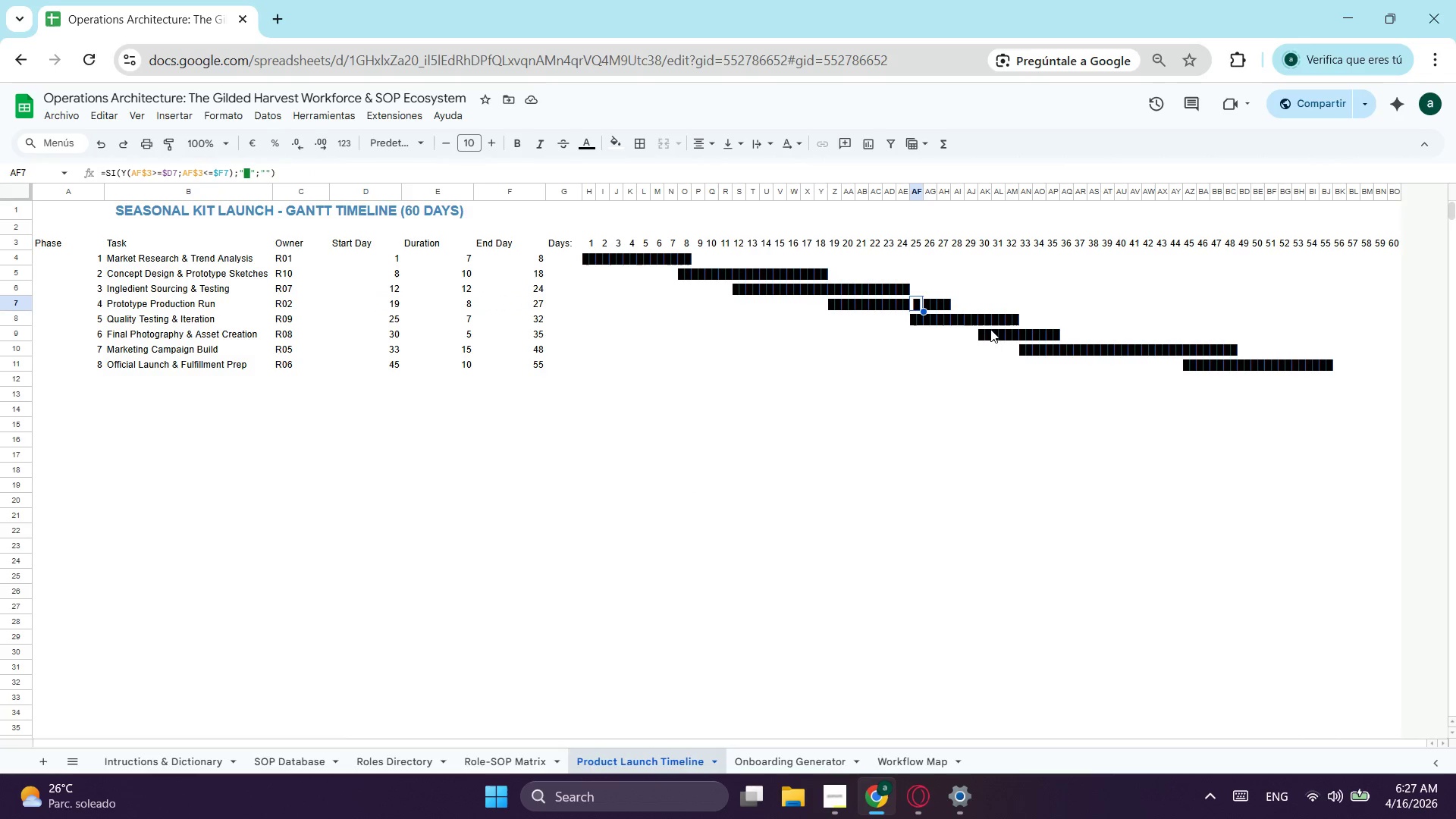 
left_click([900, 368])
 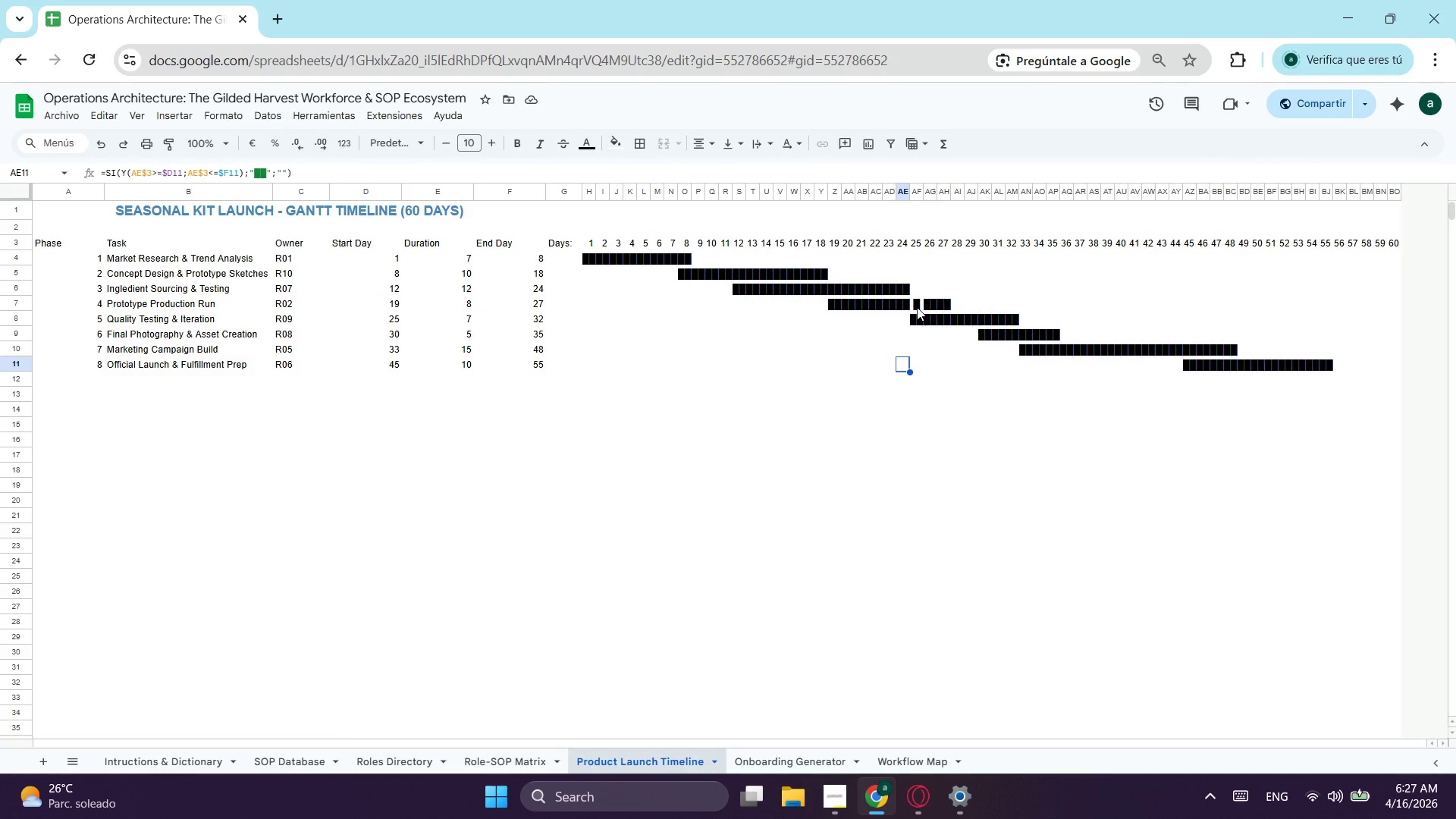 
left_click([917, 307])
 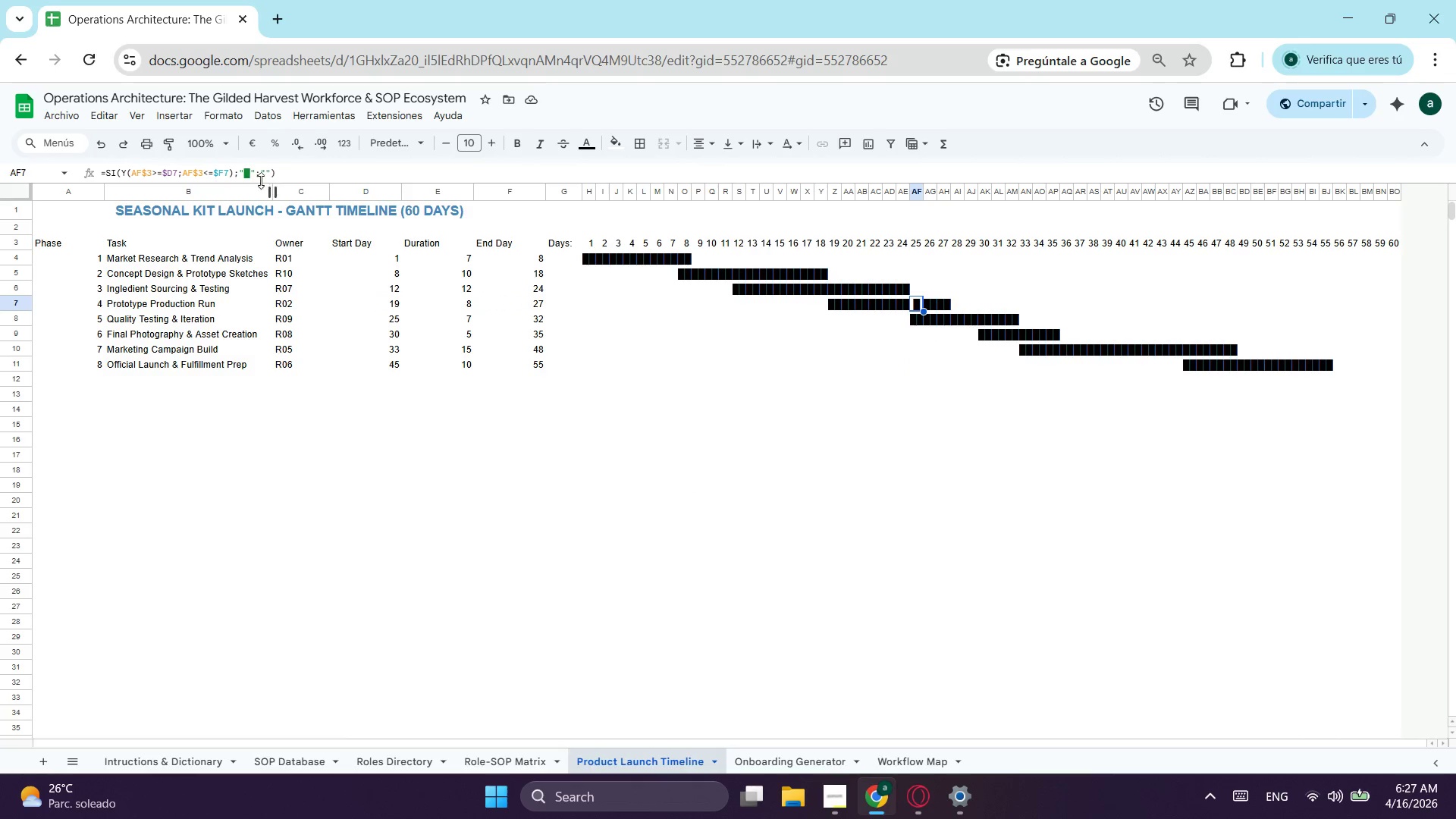 
left_click_drag(start_coordinate=[251, 169], to_coordinate=[244, 175])
 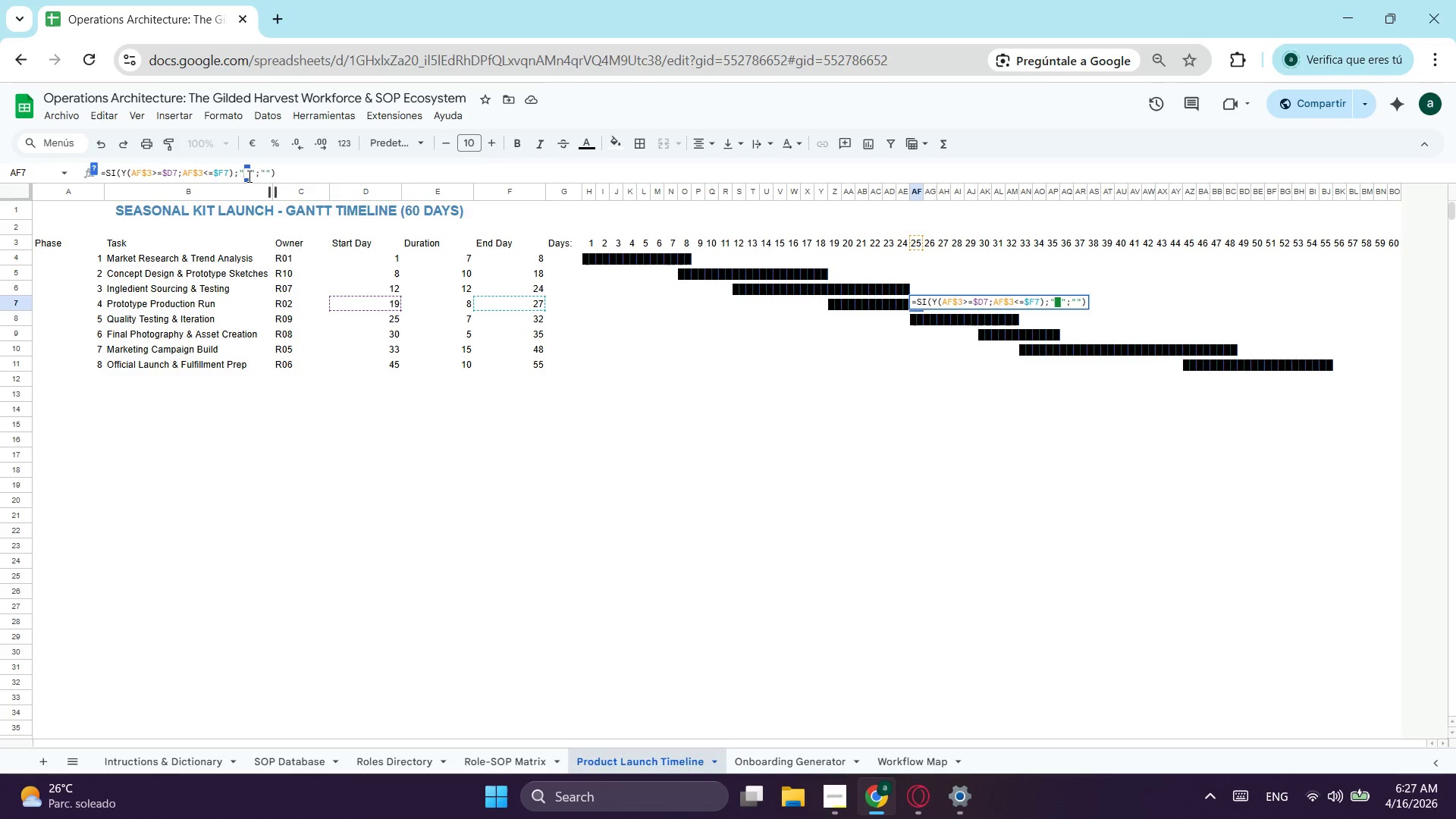 
key(Control+C)
 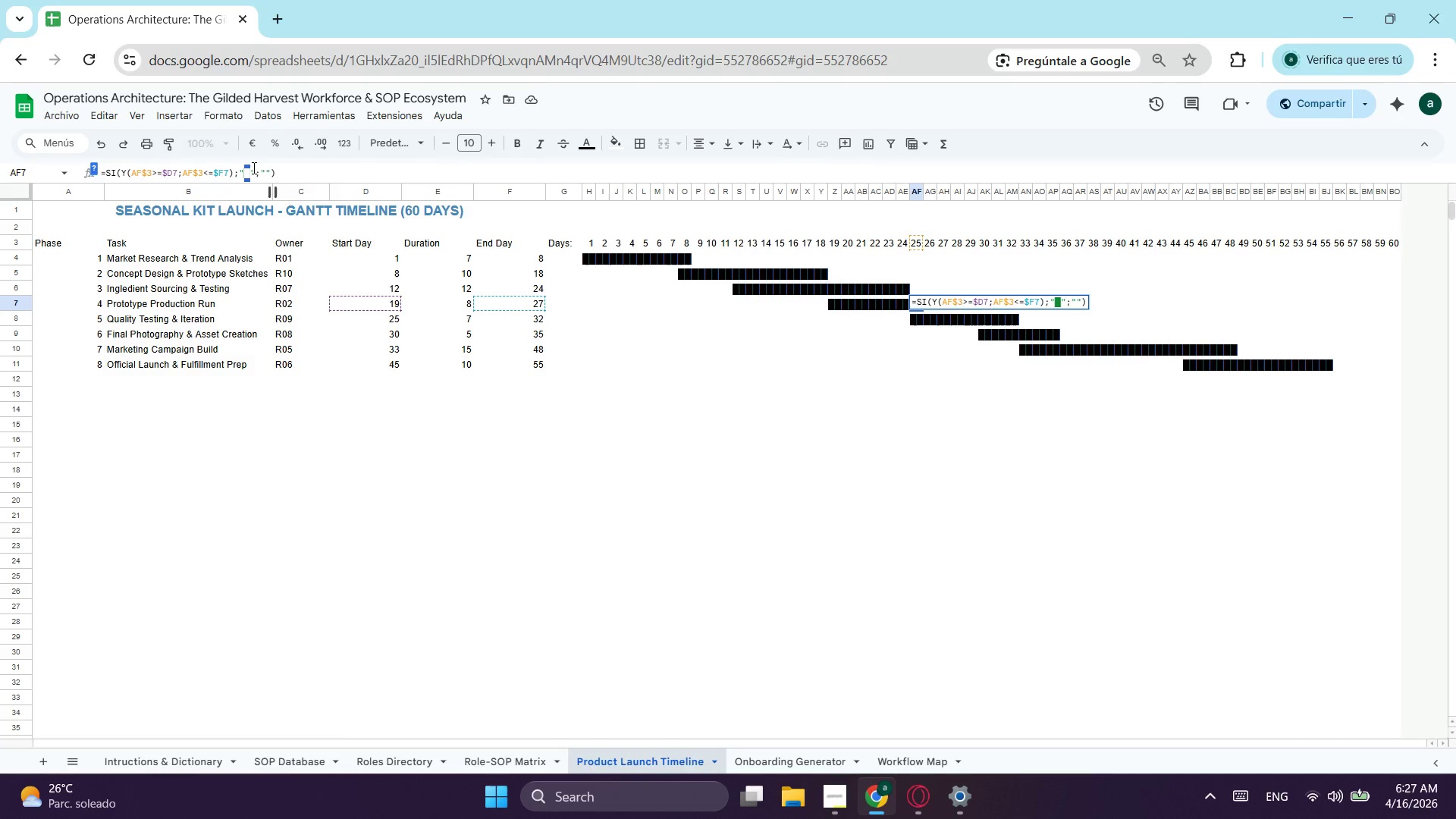 
left_click([253, 168])
 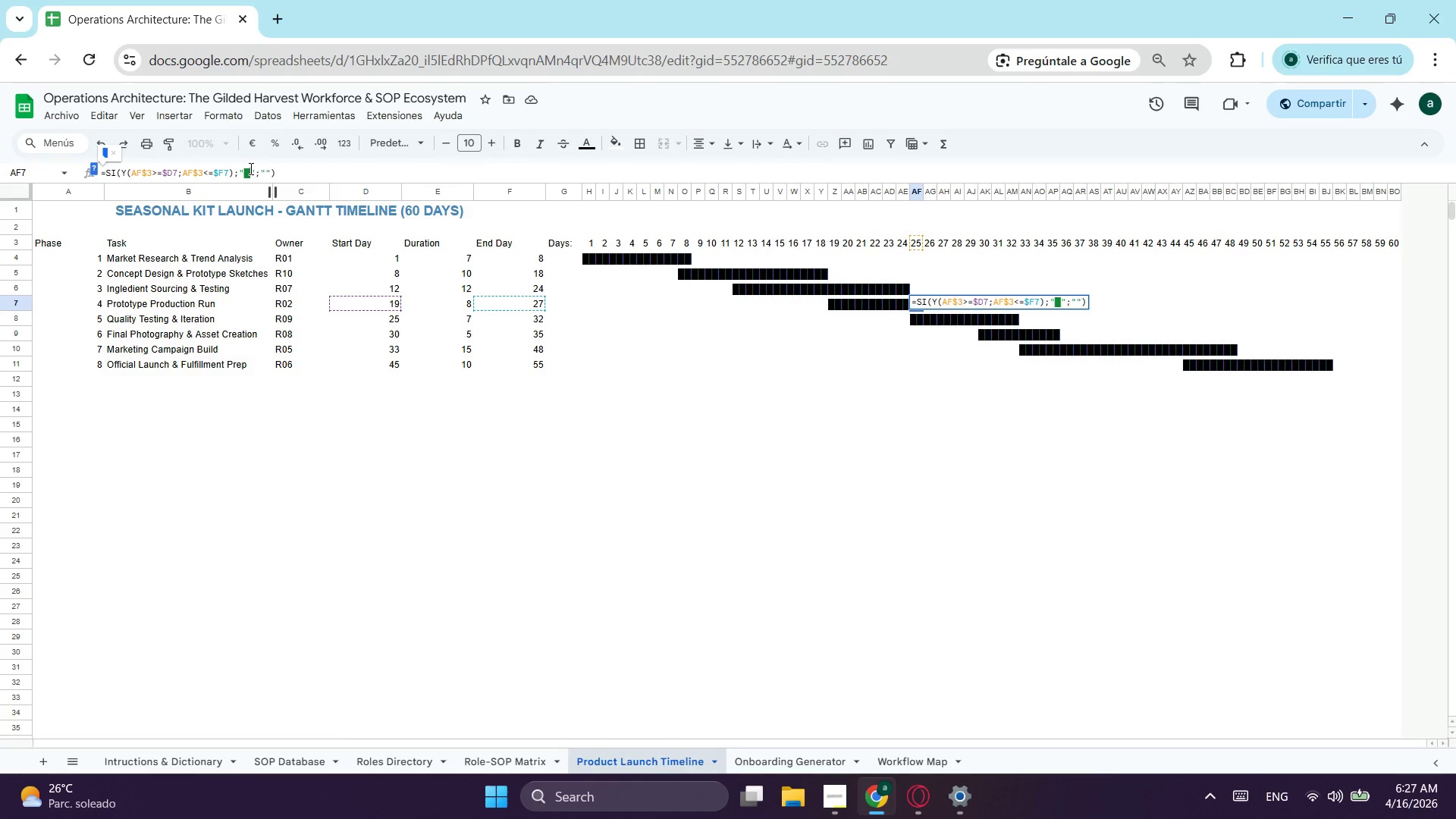 
left_click([249, 168])
 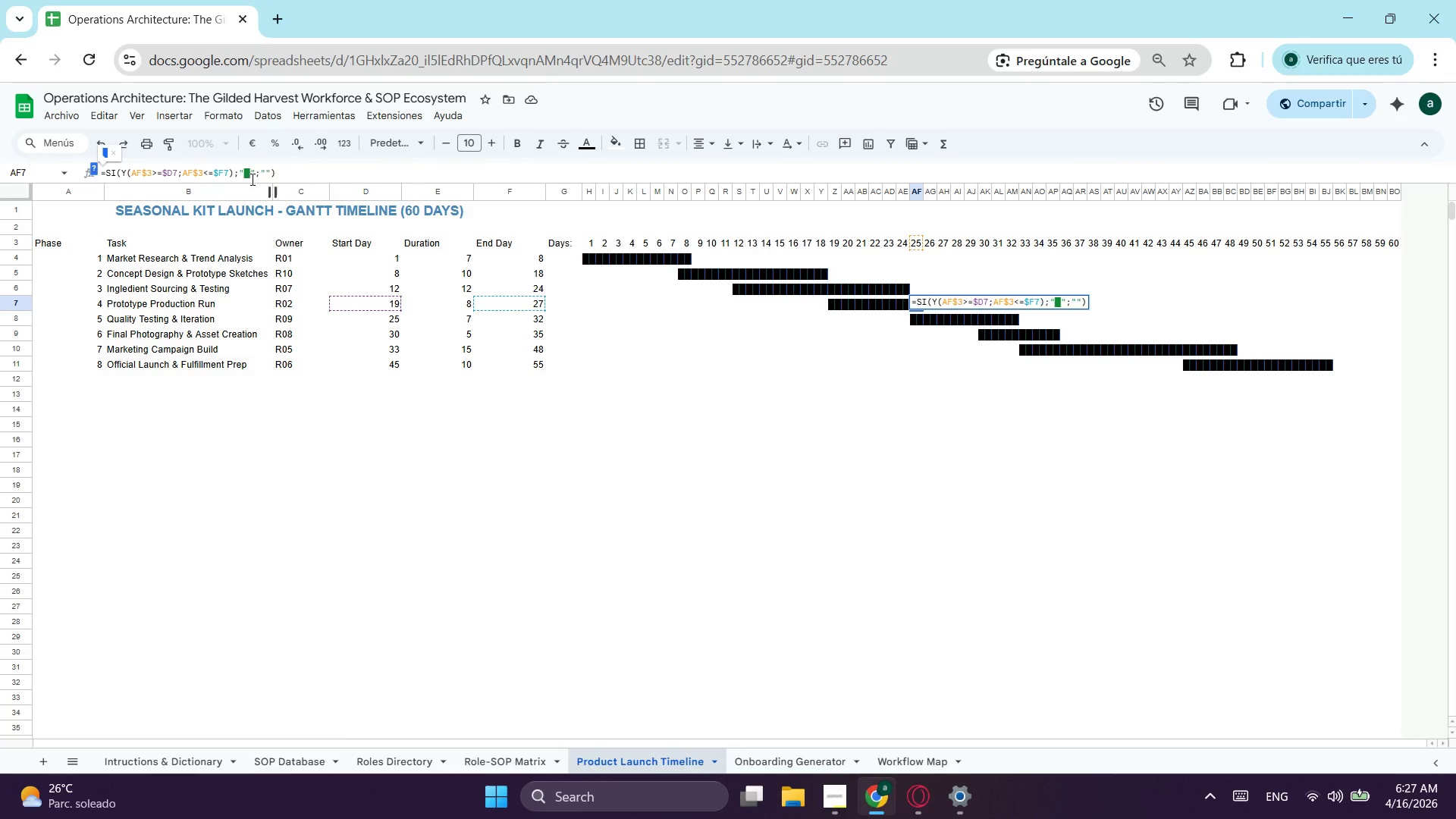 
left_click([249, 175])
 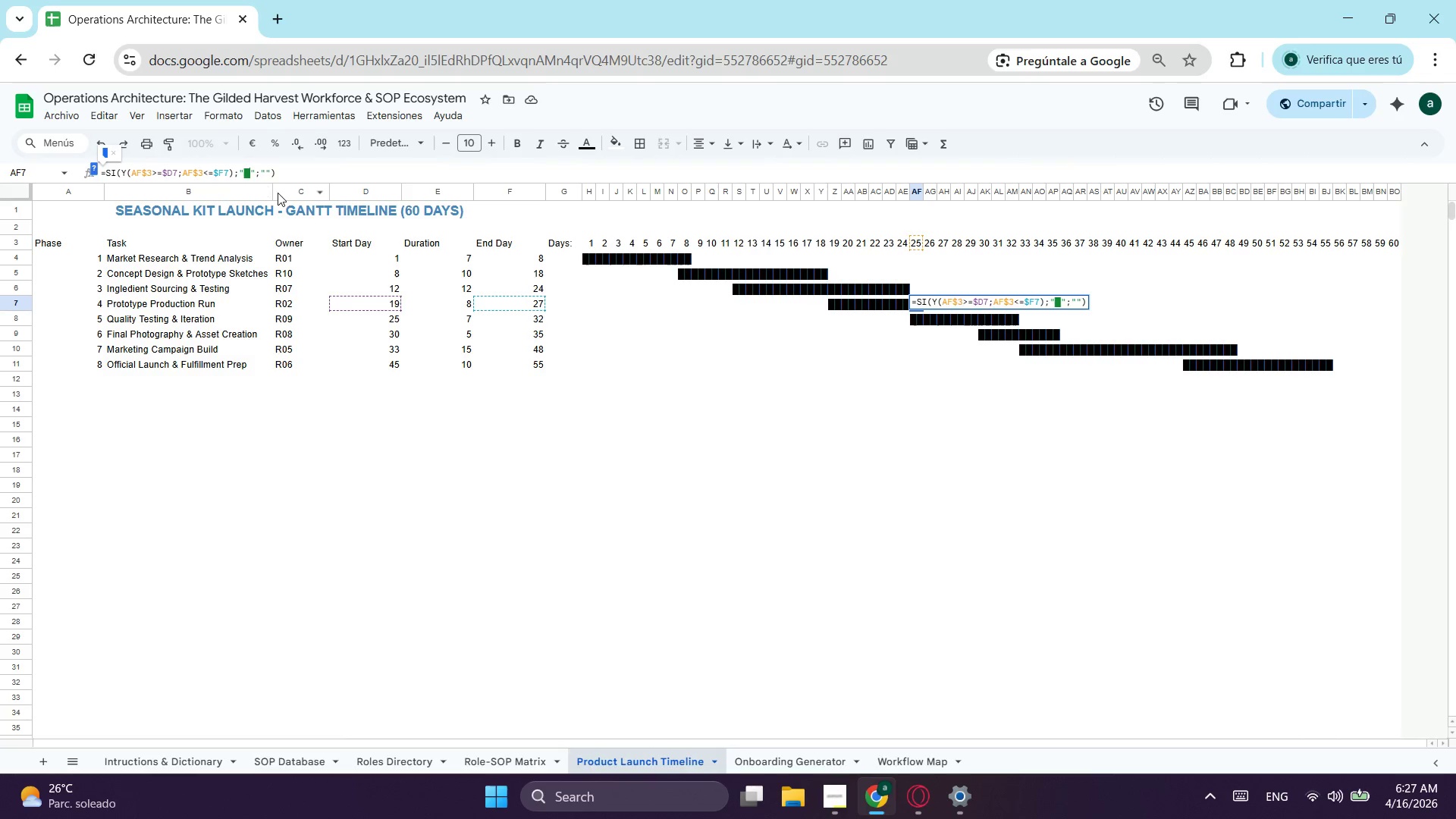 
key(Control+ControlLeft)
 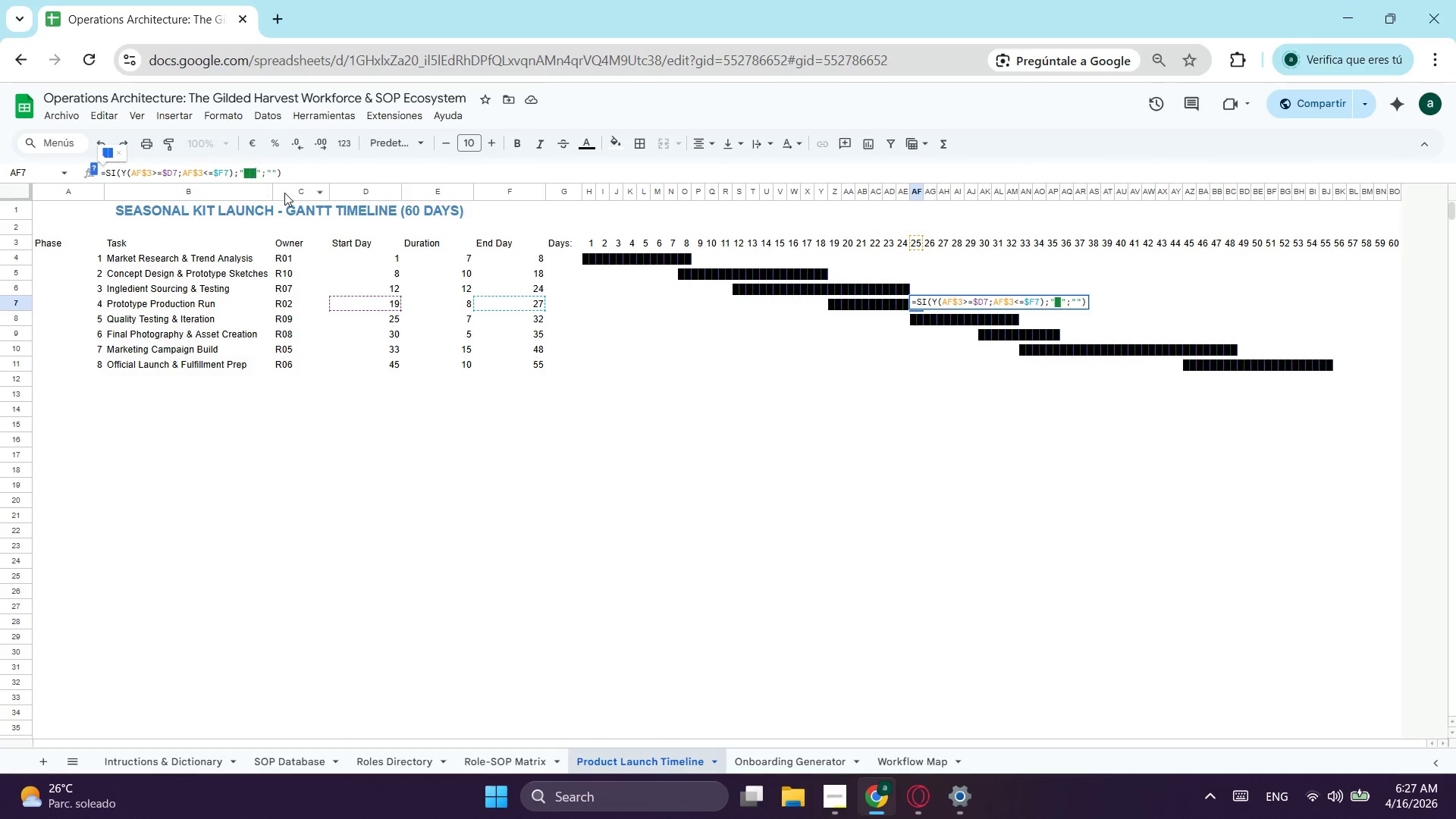 
key(Control+V)
 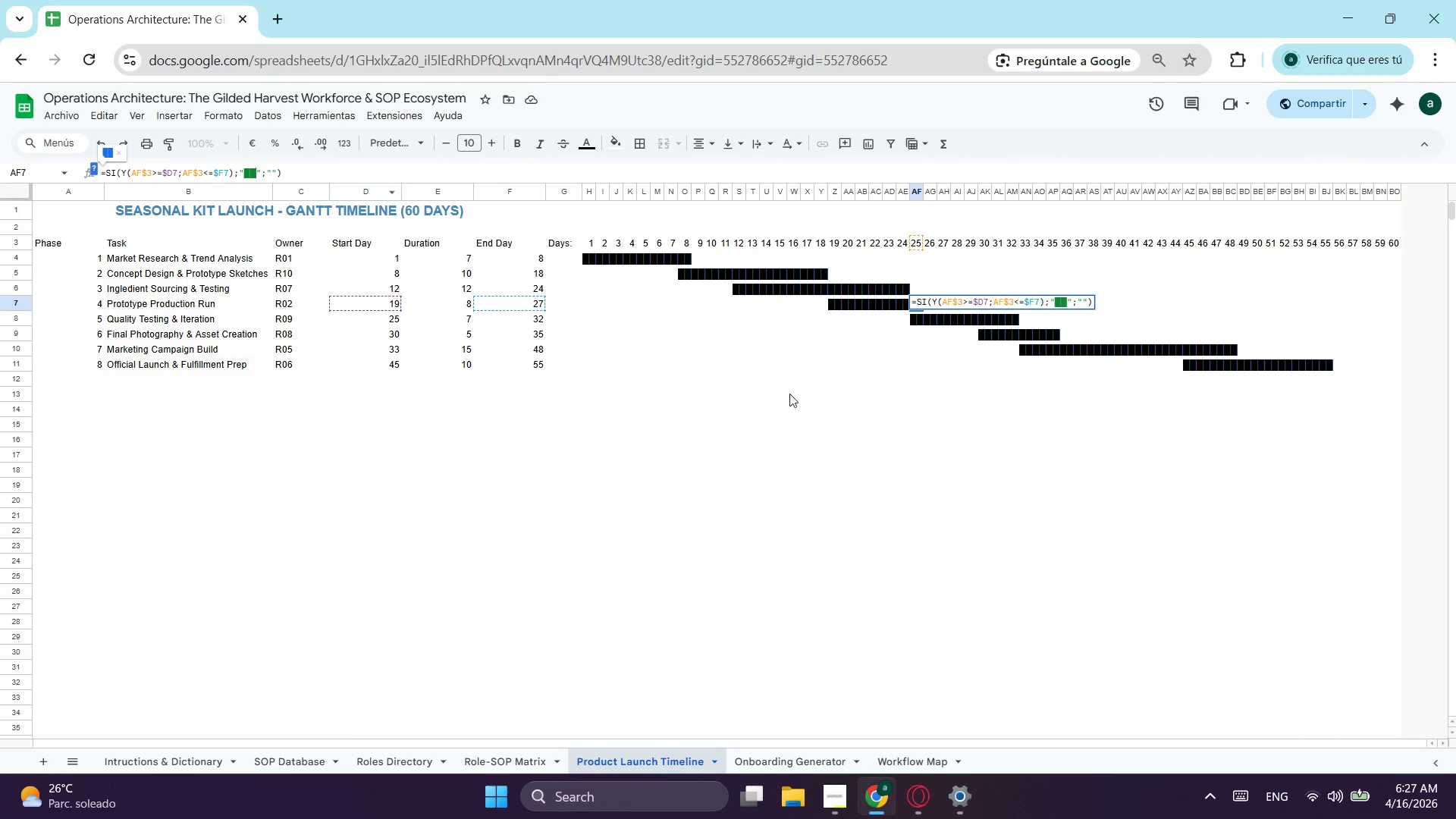 
left_click([944, 469])
 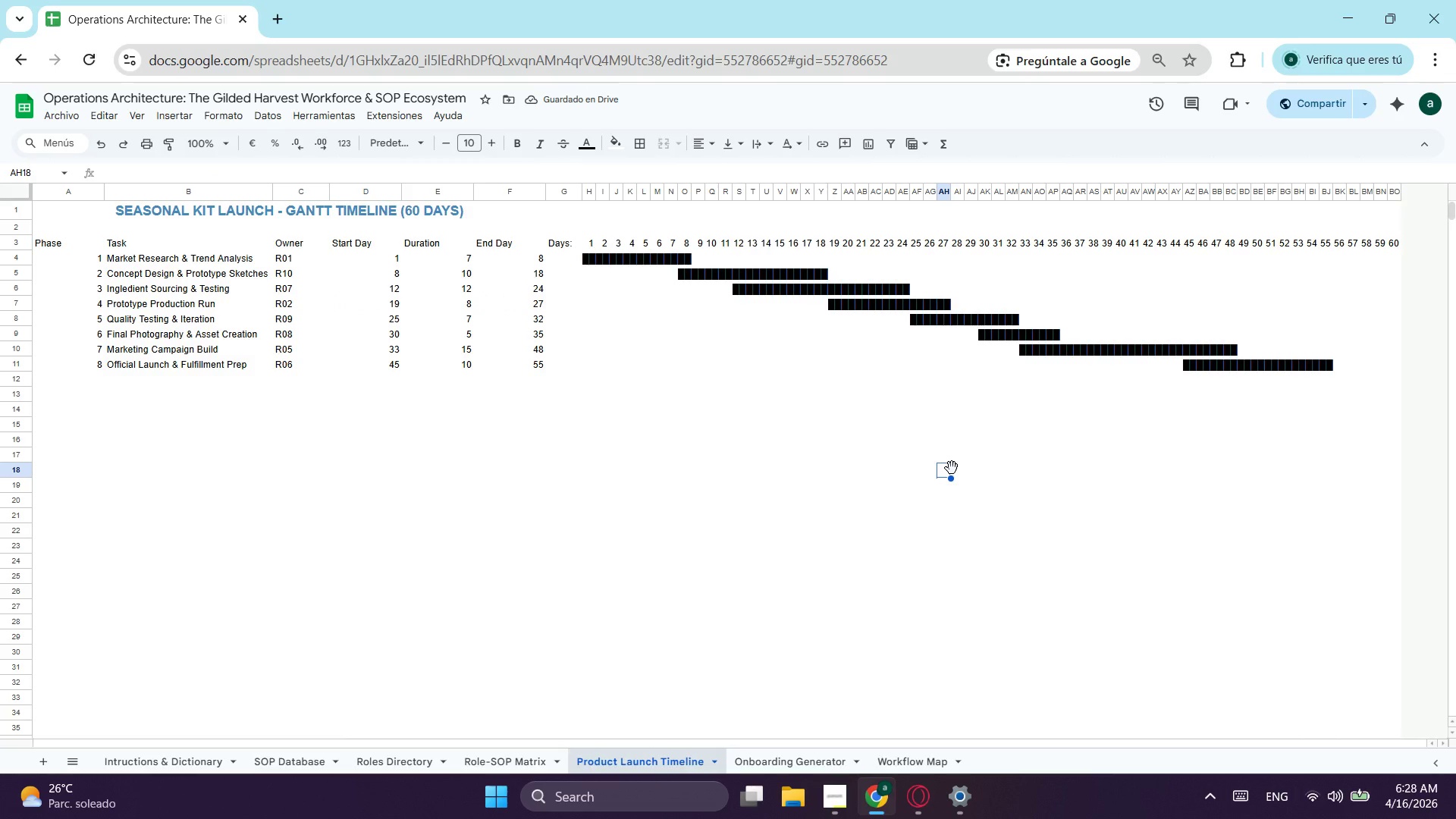 
wait(9.88)
 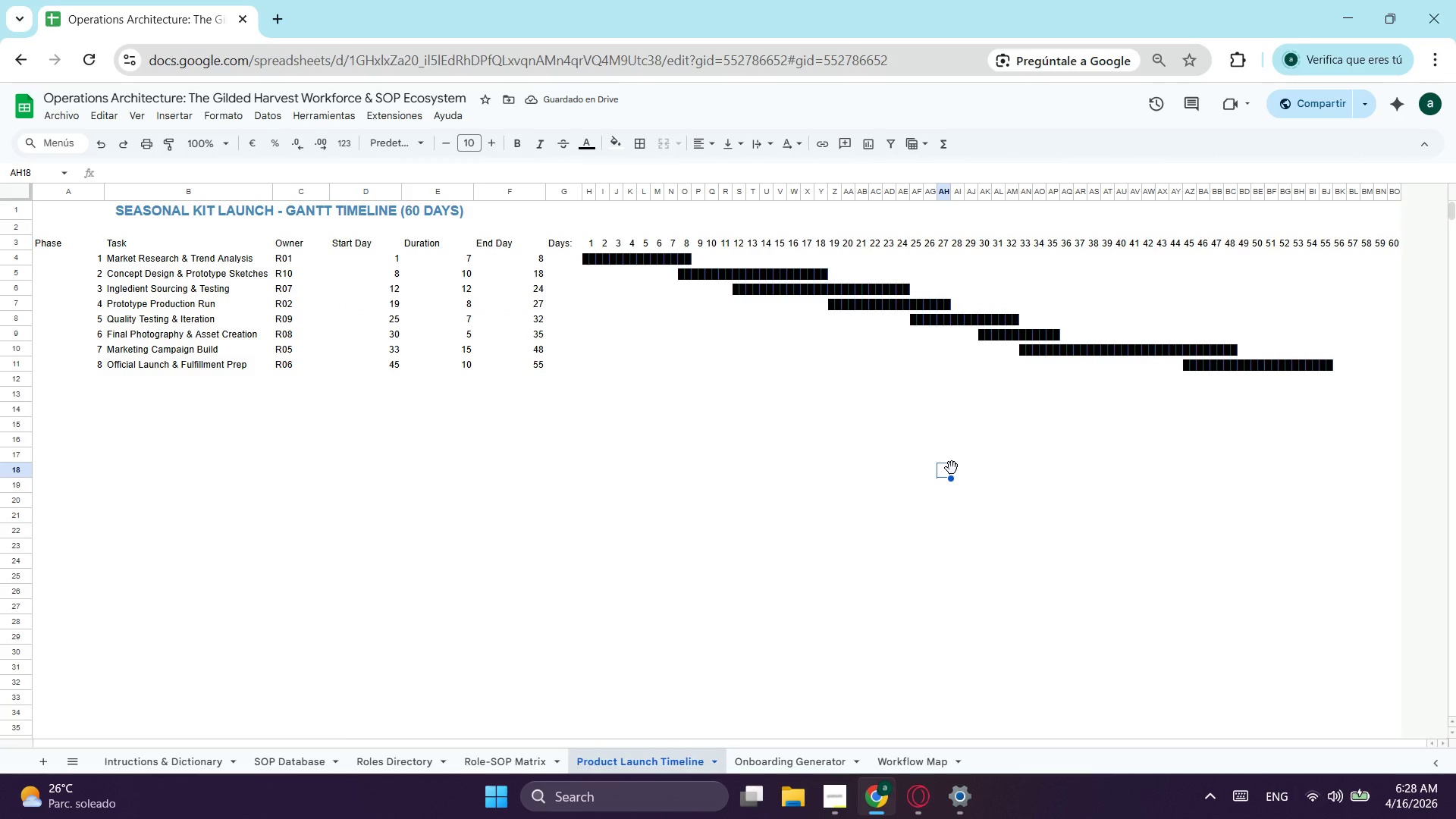 
left_click_drag(start_coordinate=[80, 247], to_coordinate=[554, 368])
 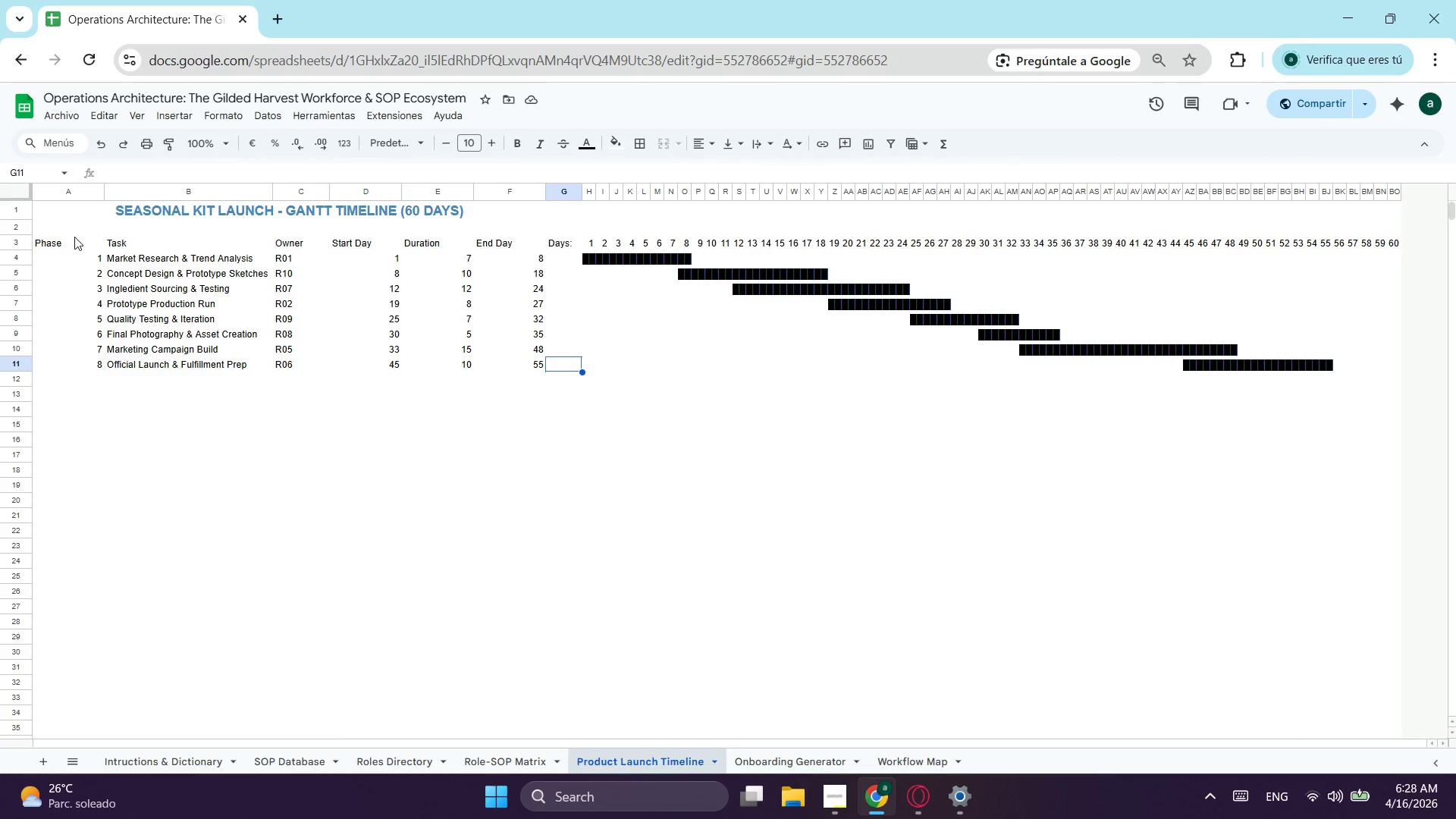 
left_click_drag(start_coordinate=[77, 243], to_coordinate=[529, 366])
 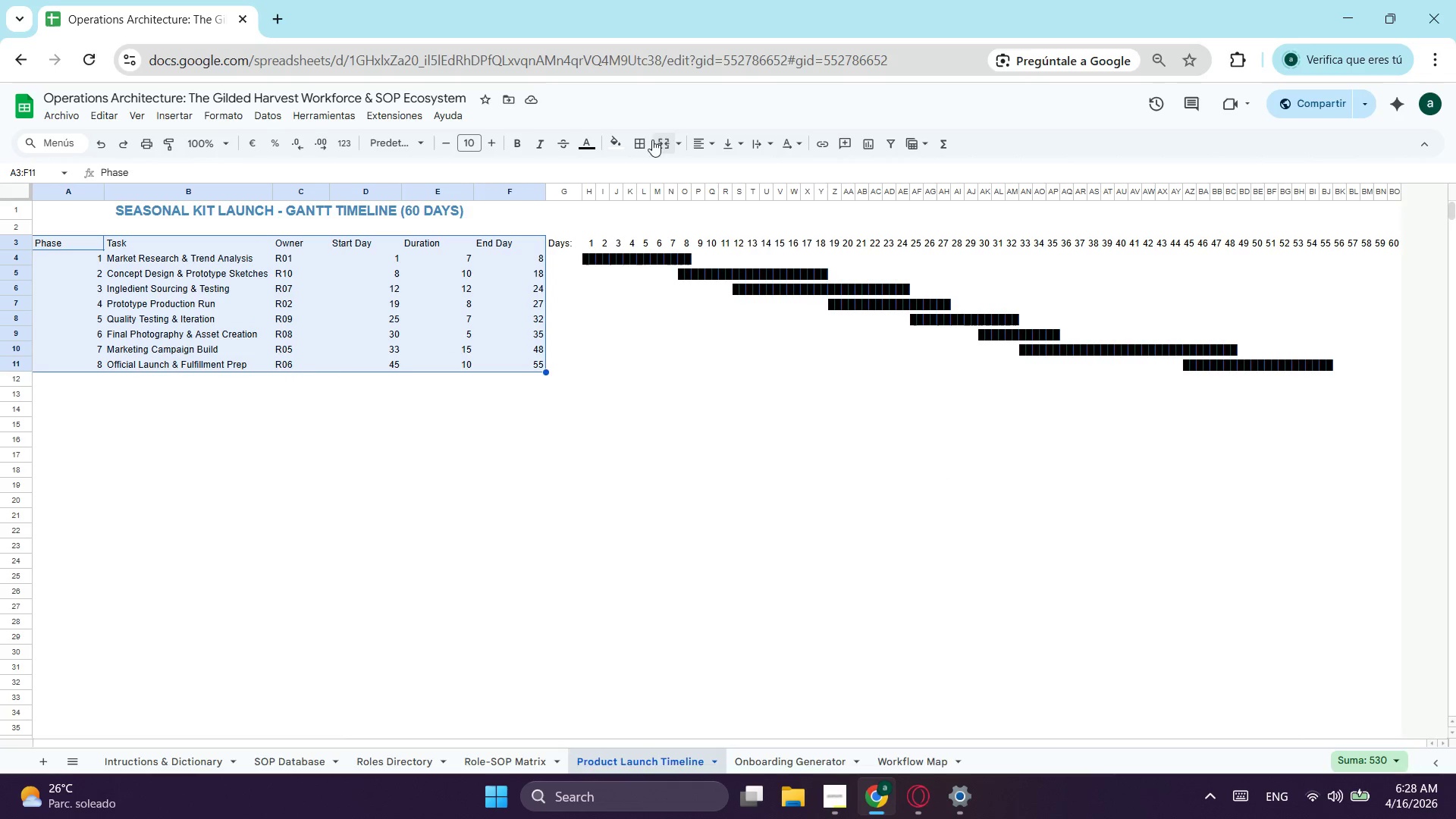 
left_click([634, 142])
 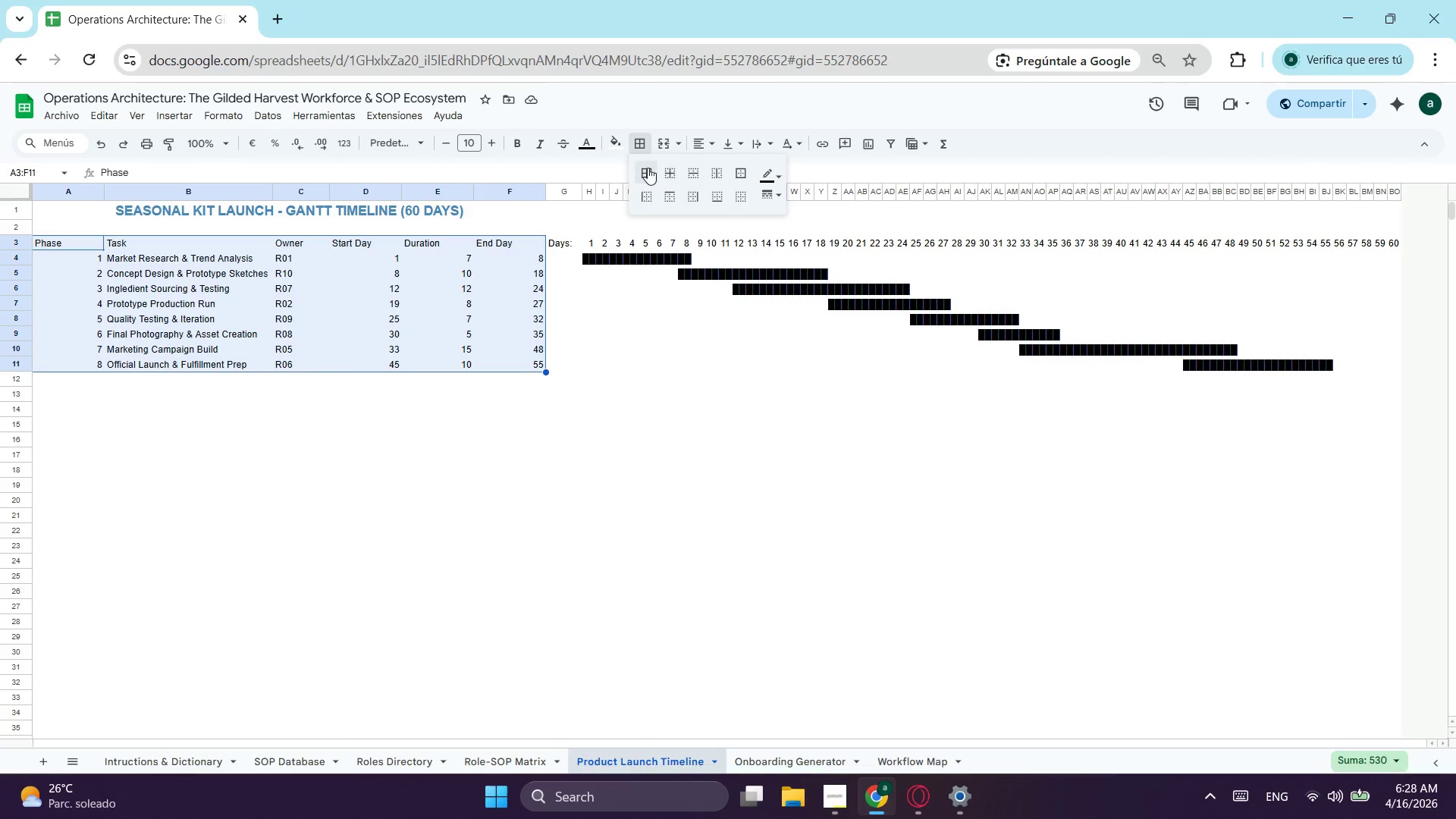 
left_click([648, 168])
 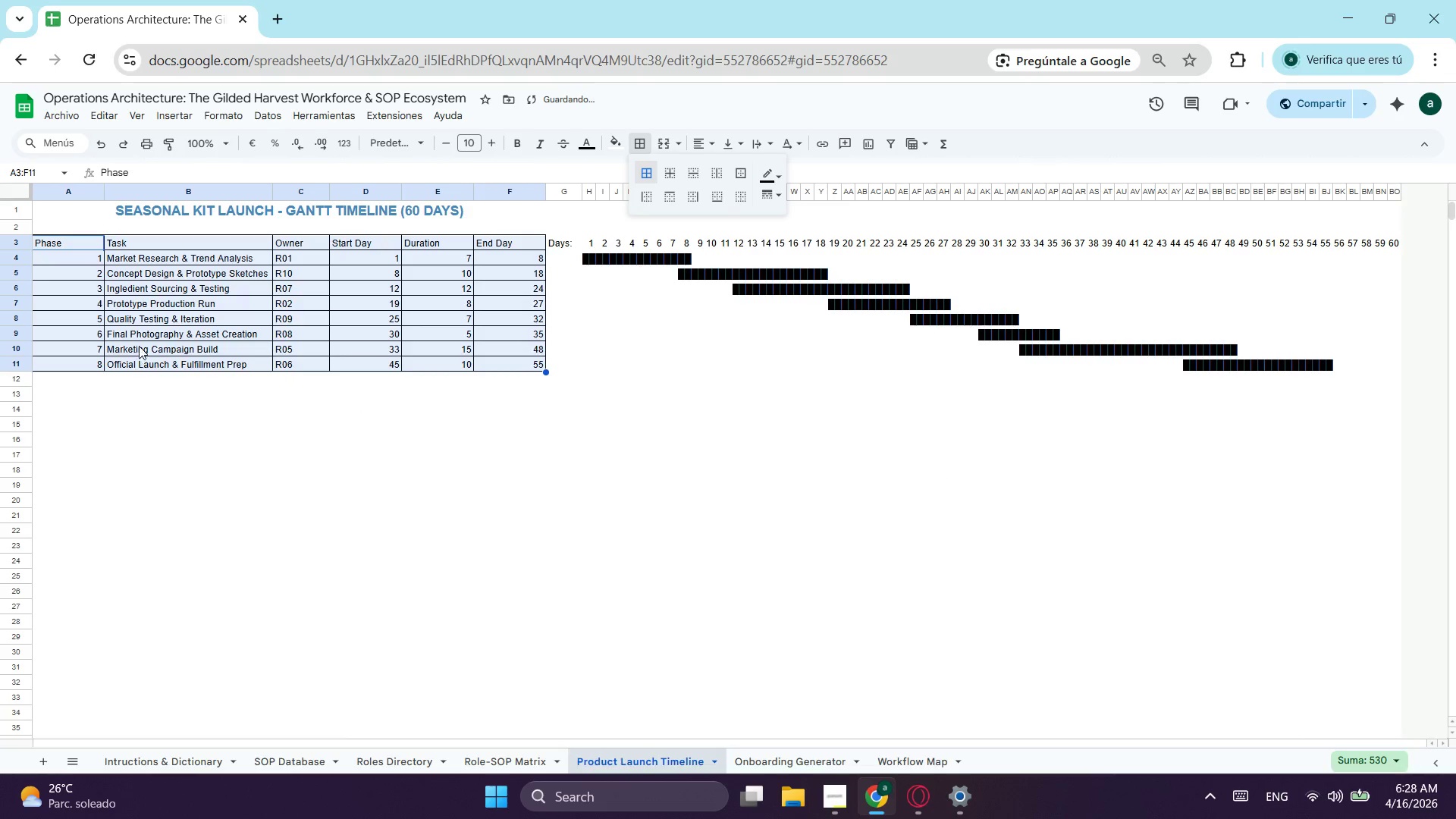 
left_click_drag(start_coordinate=[205, 485], to_coordinate=[212, 481])
 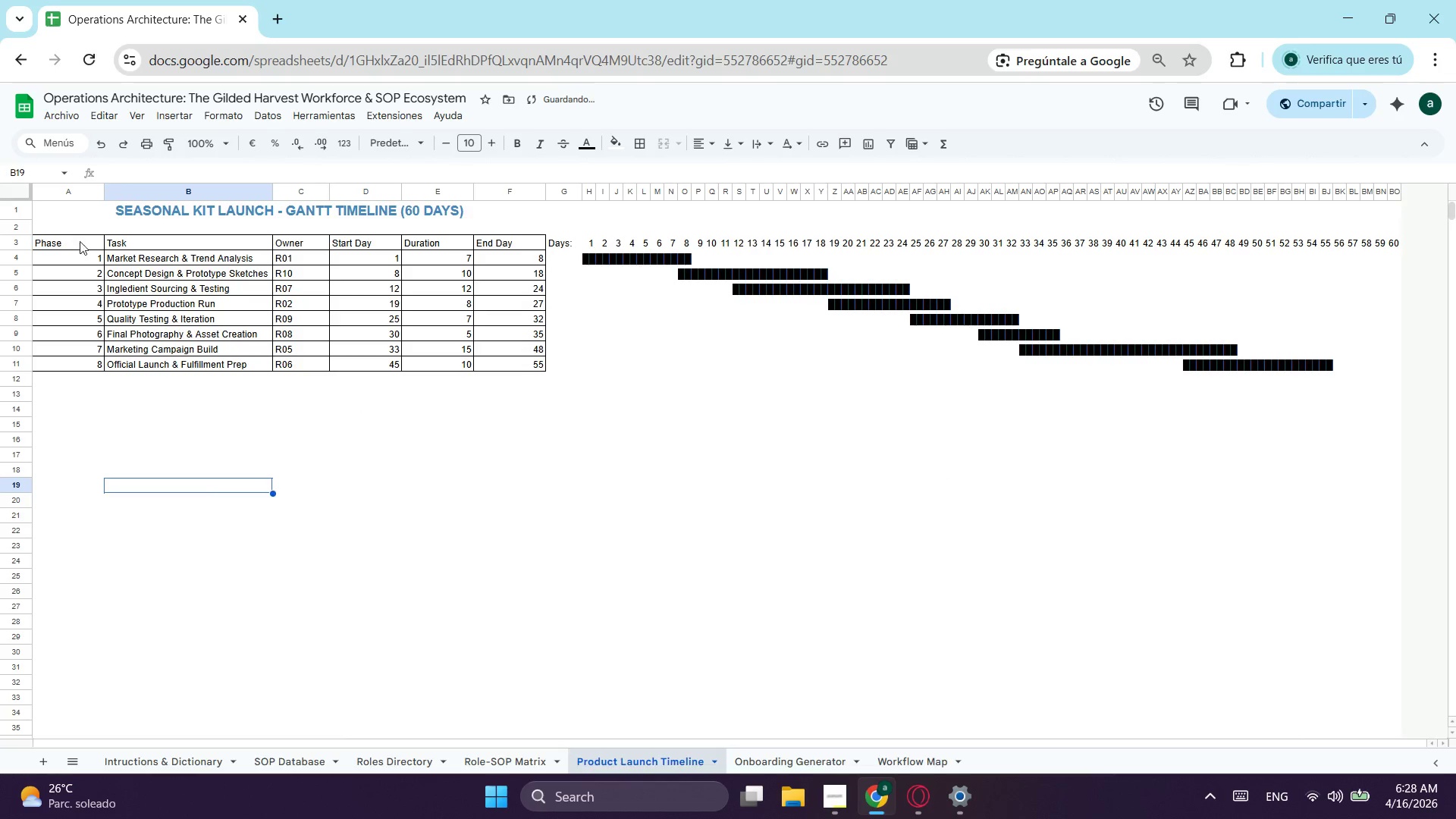 
left_click_drag(start_coordinate=[80, 246], to_coordinate=[102, 369])
 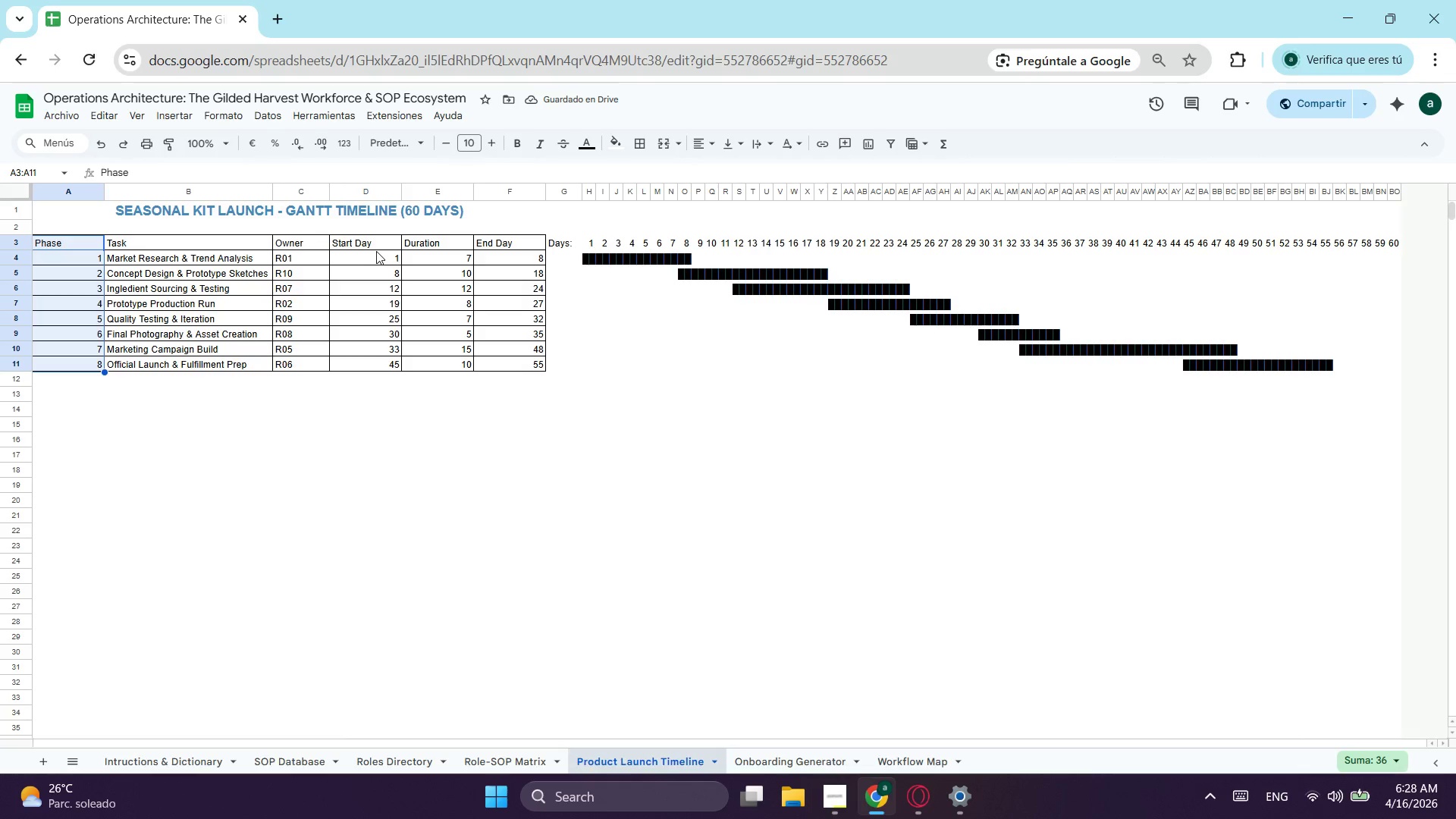 
hold_key(key=ControlLeft, duration=0.69)
 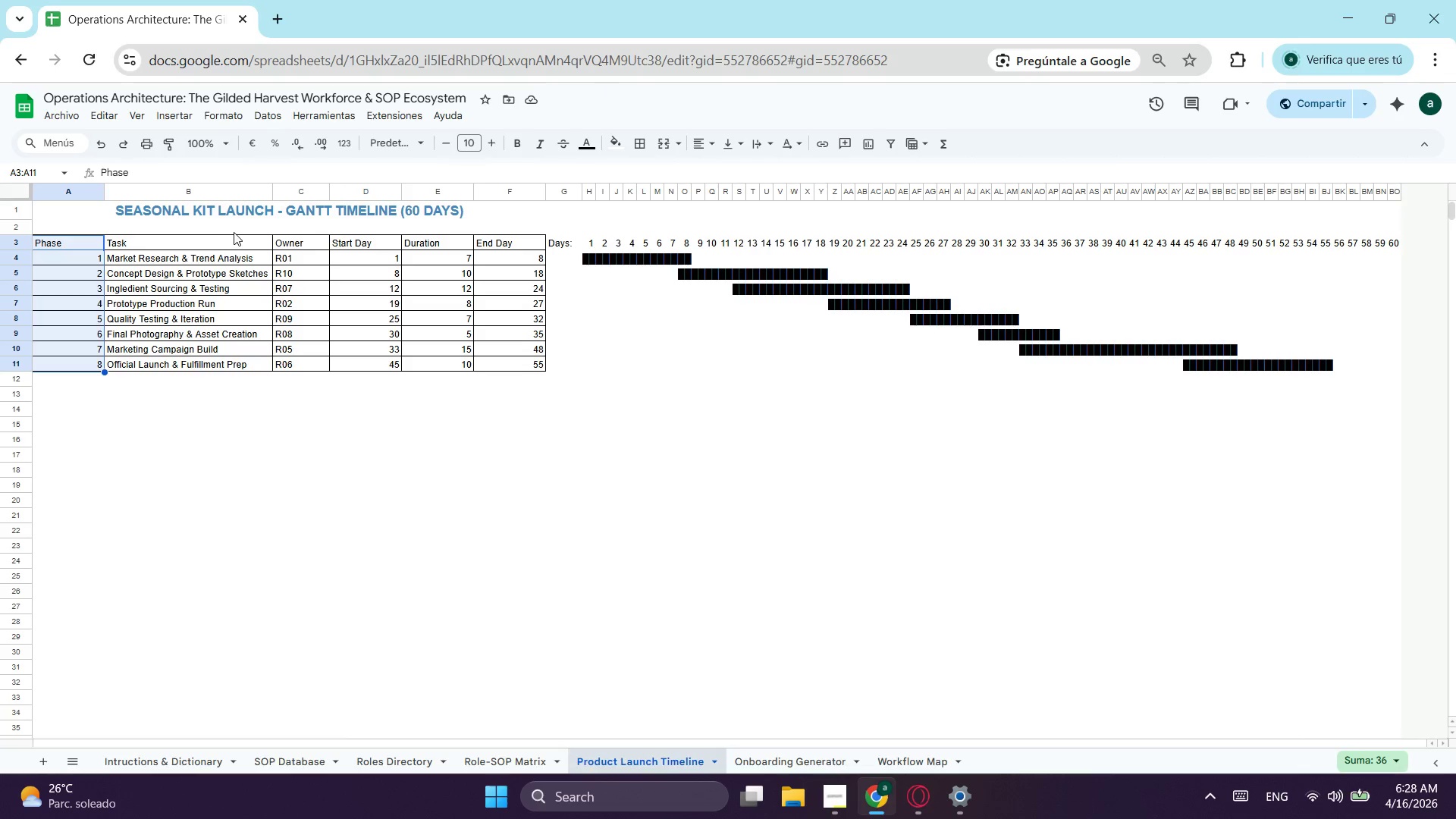 
hold_key(key=ControlLeft, duration=3.19)
left_click([218, 243])
 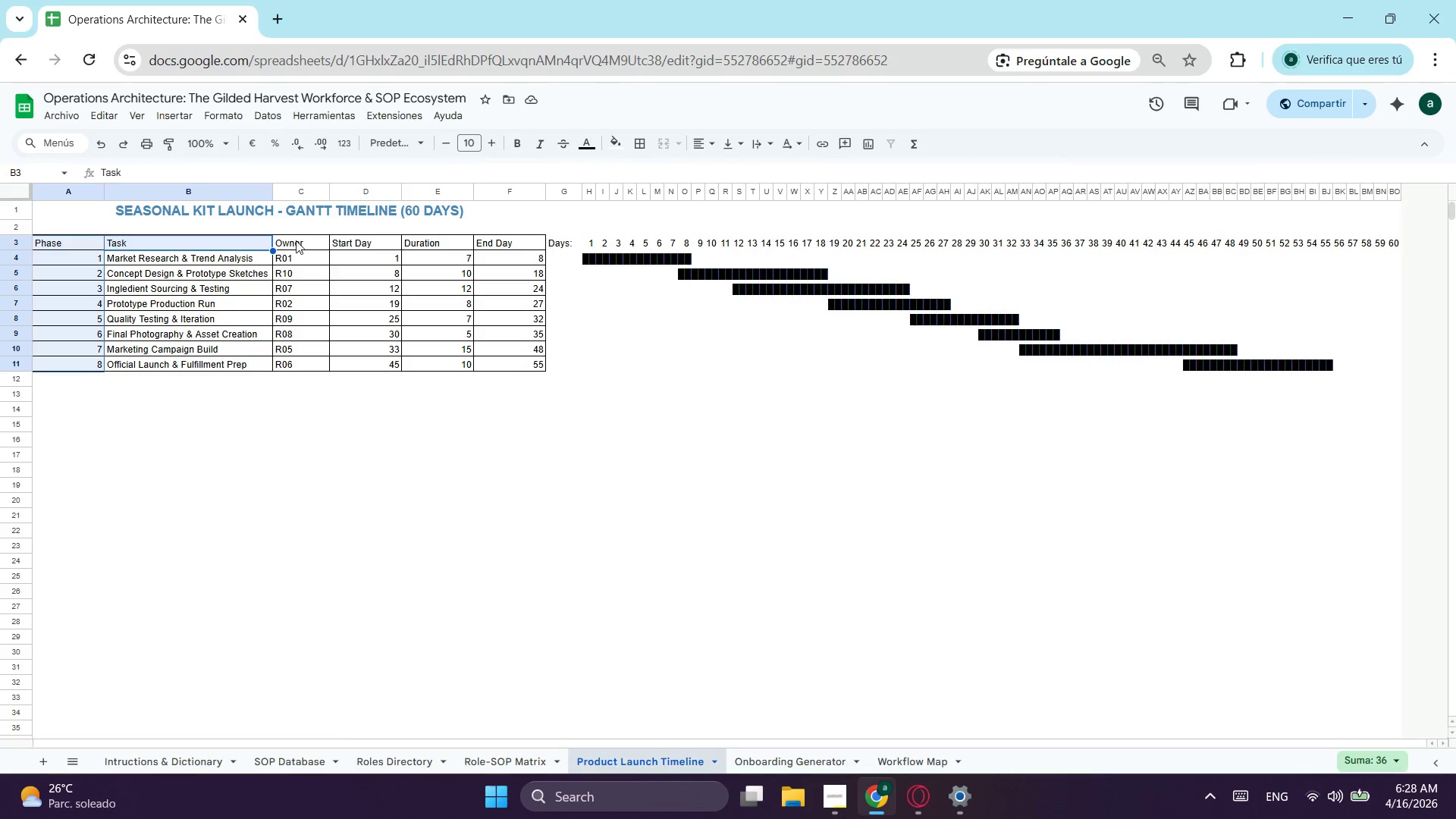 
left_click_drag(start_coordinate=[297, 239], to_coordinate=[523, 362])
 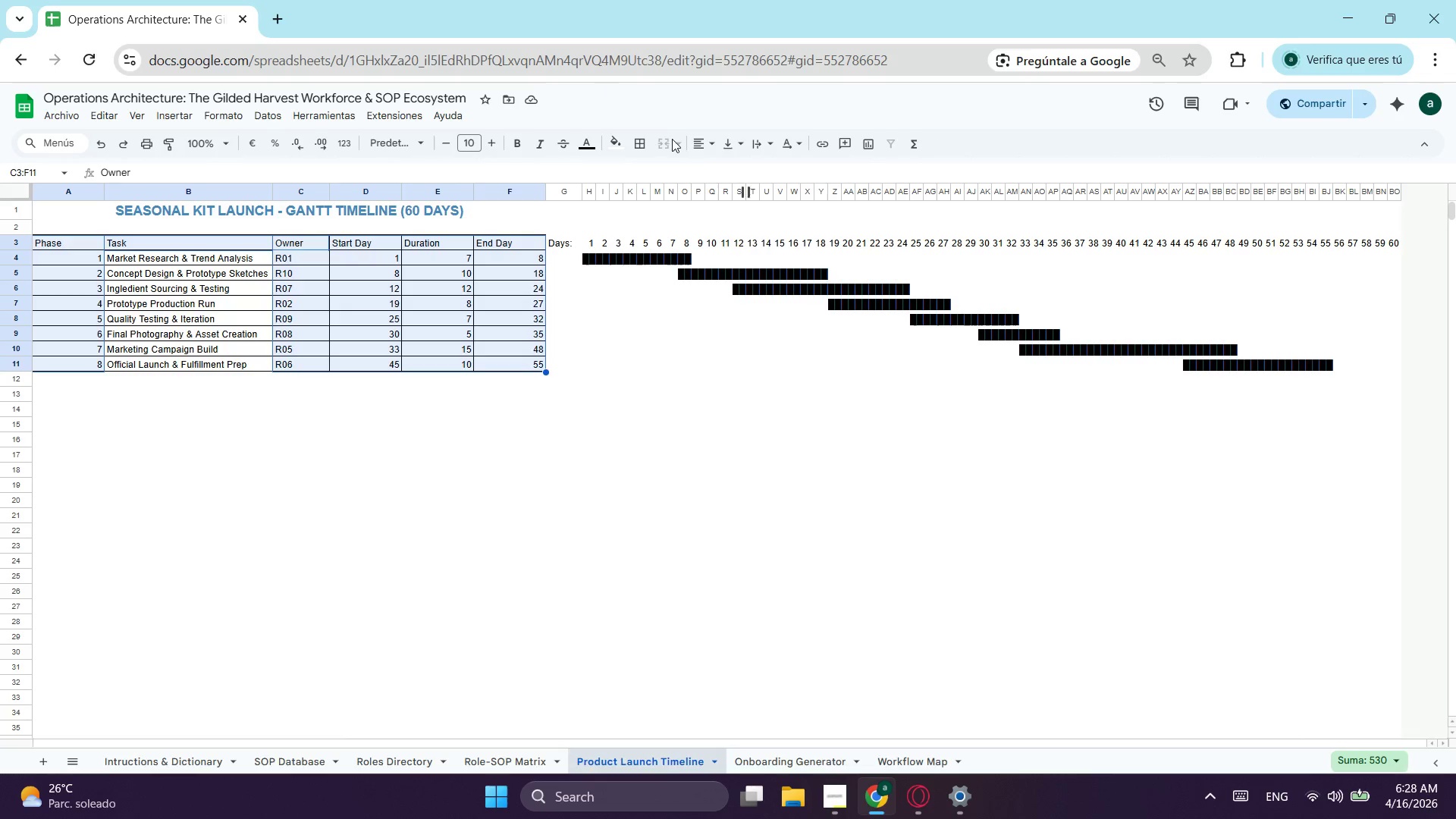 
left_click([700, 143])
 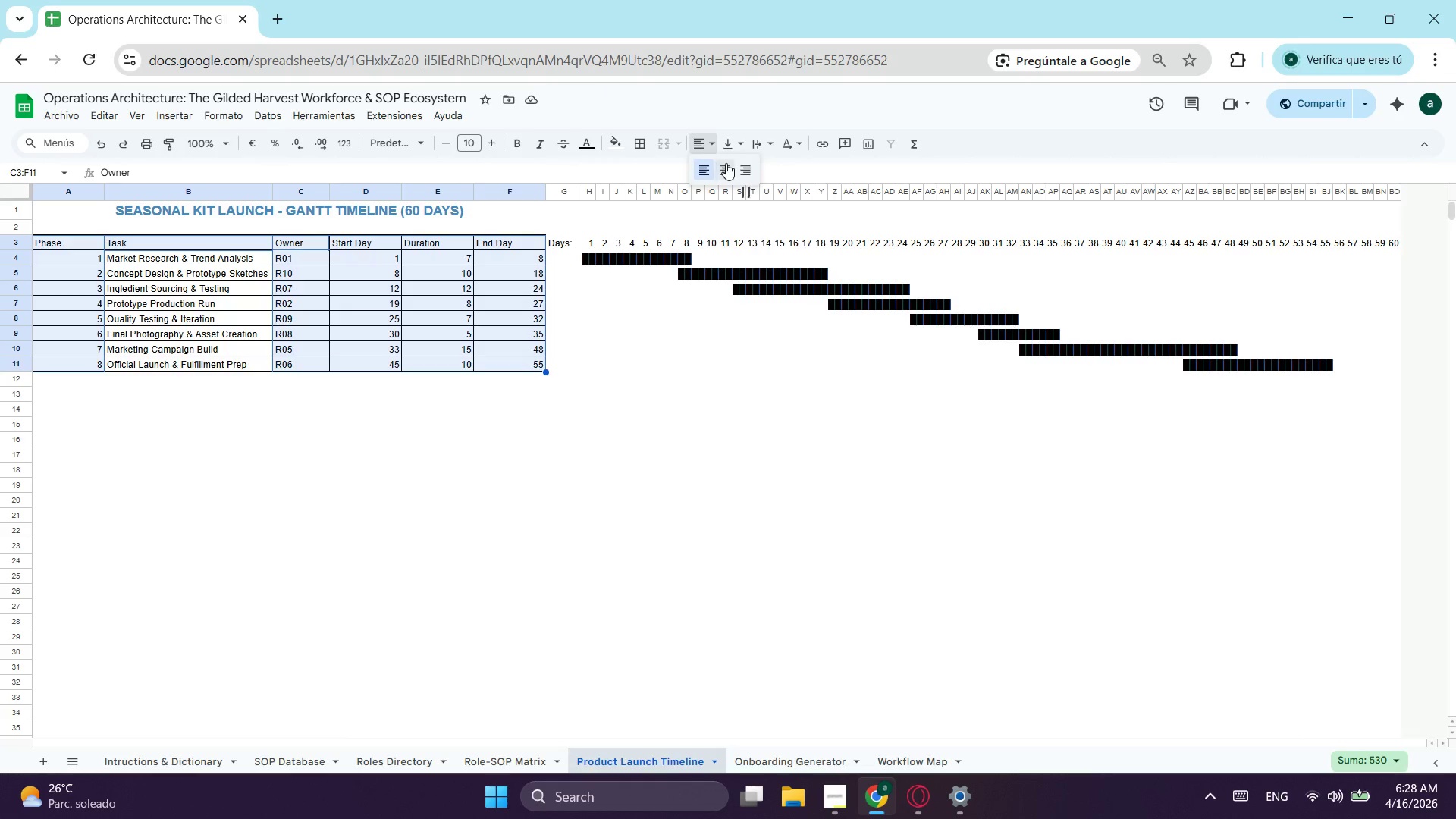 
left_click([726, 163])
 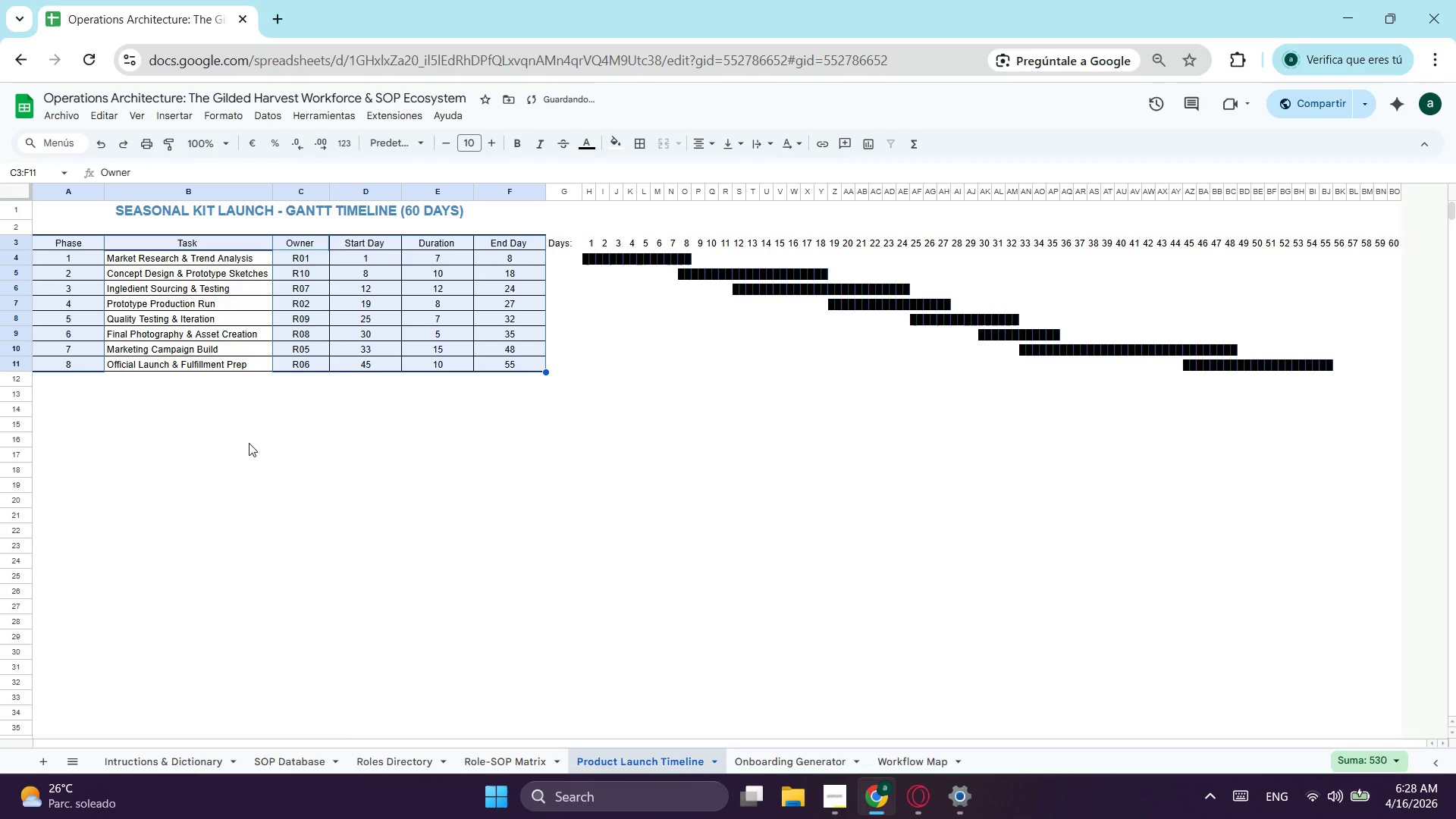 
left_click([215, 443])
 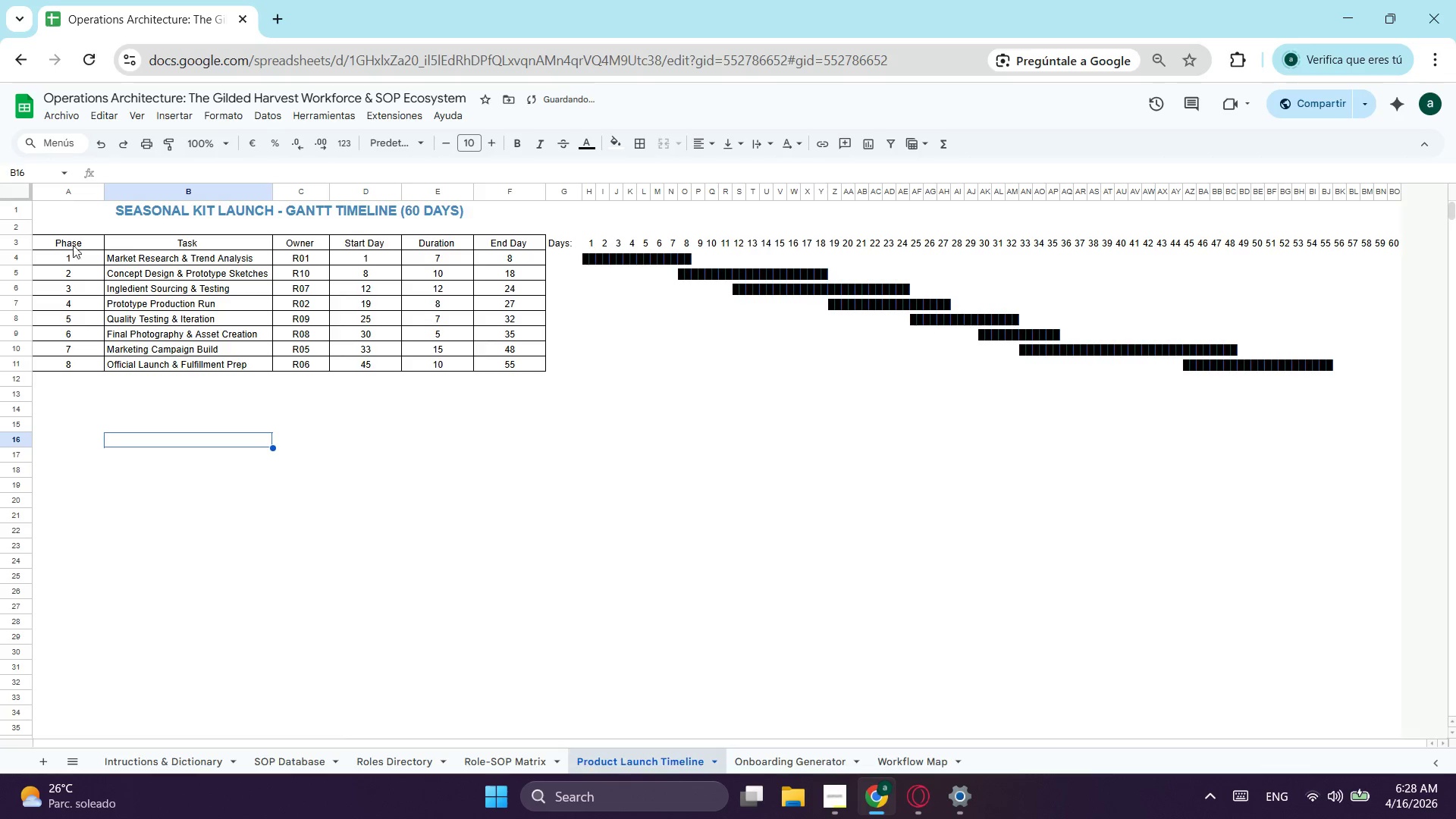 
left_click_drag(start_coordinate=[76, 239], to_coordinate=[510, 246])
 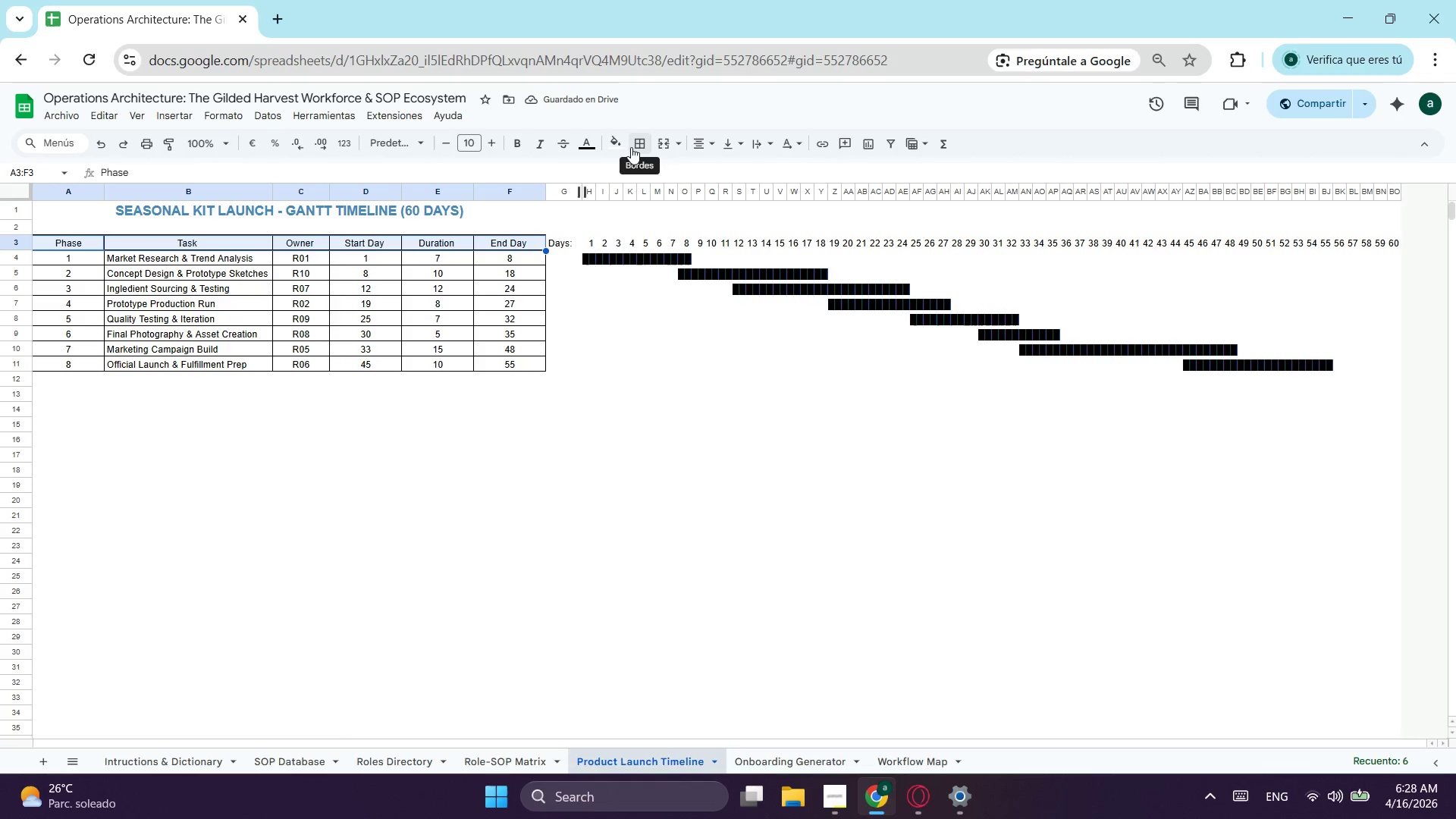 
left_click([613, 141])
 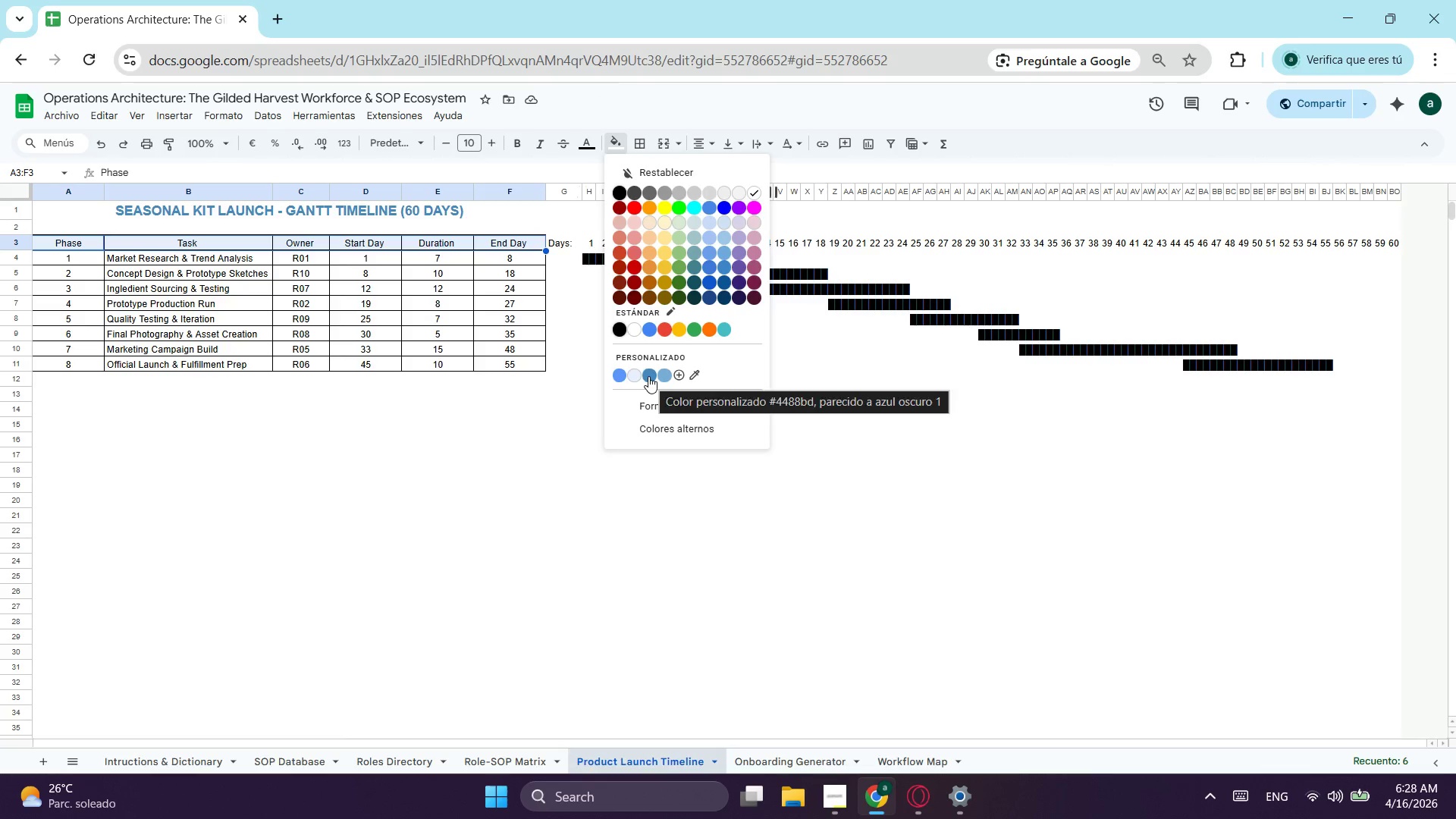 
left_click([648, 376])
 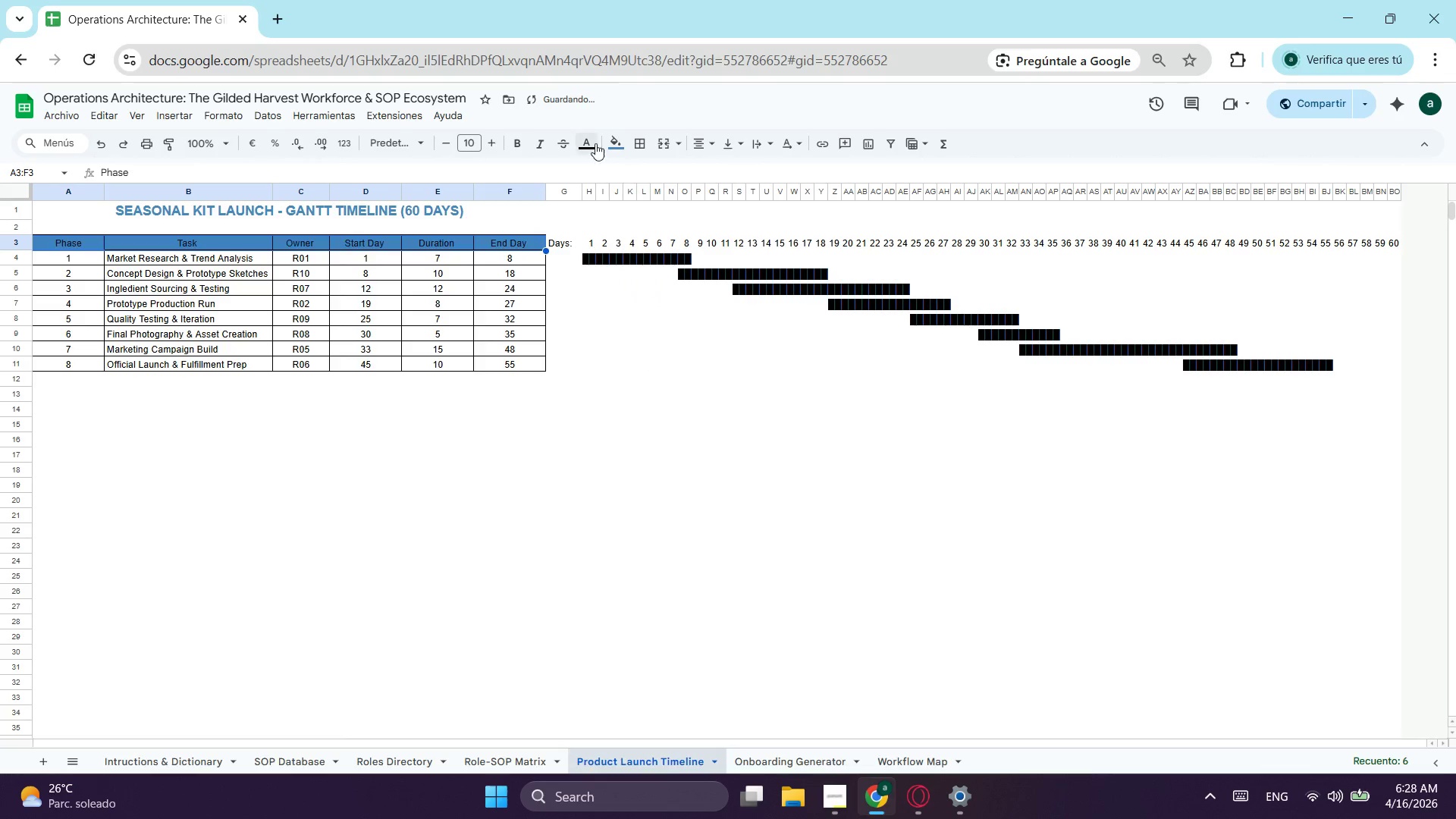 
left_click([591, 141])
 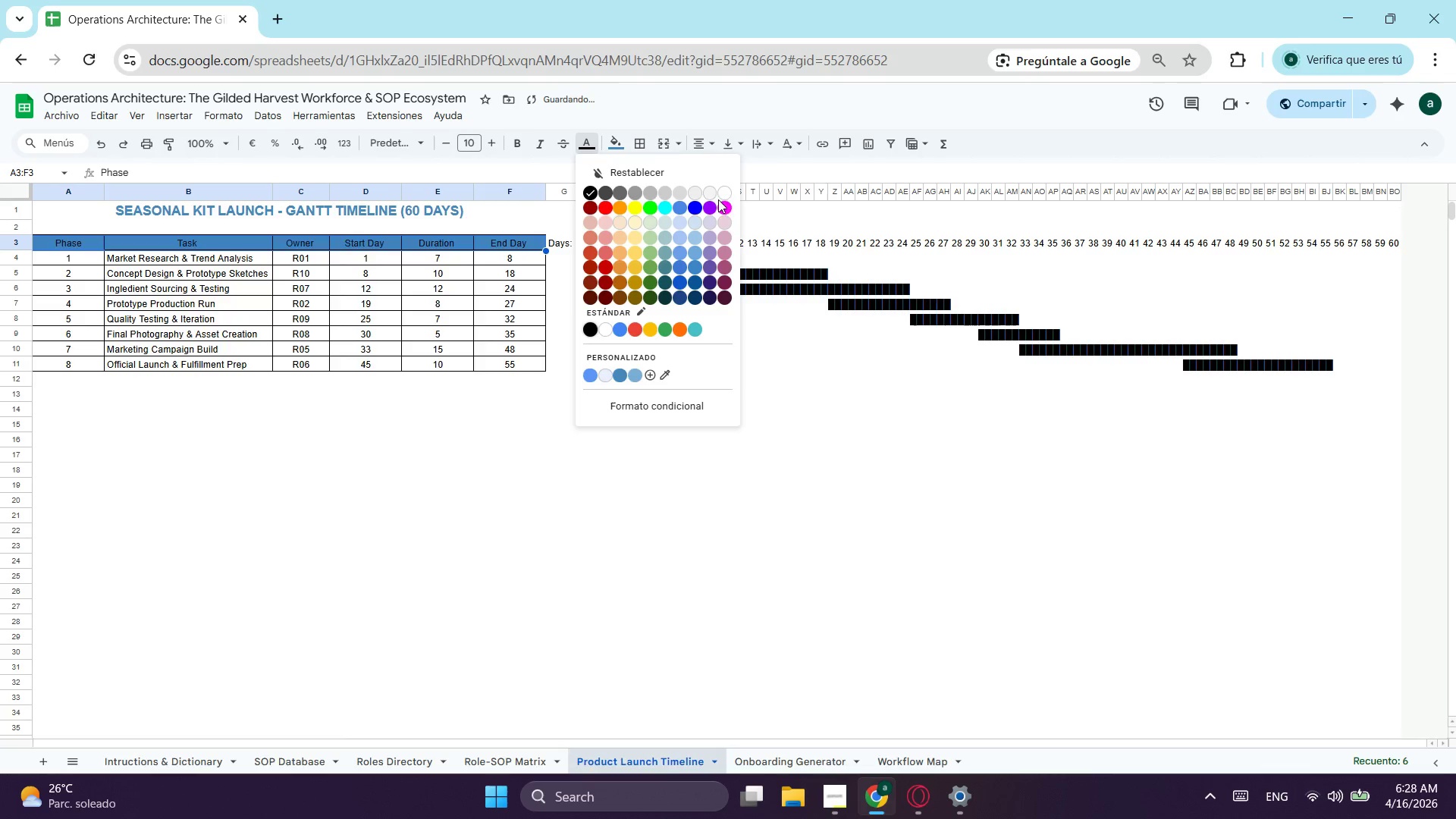 
left_click([730, 187])
 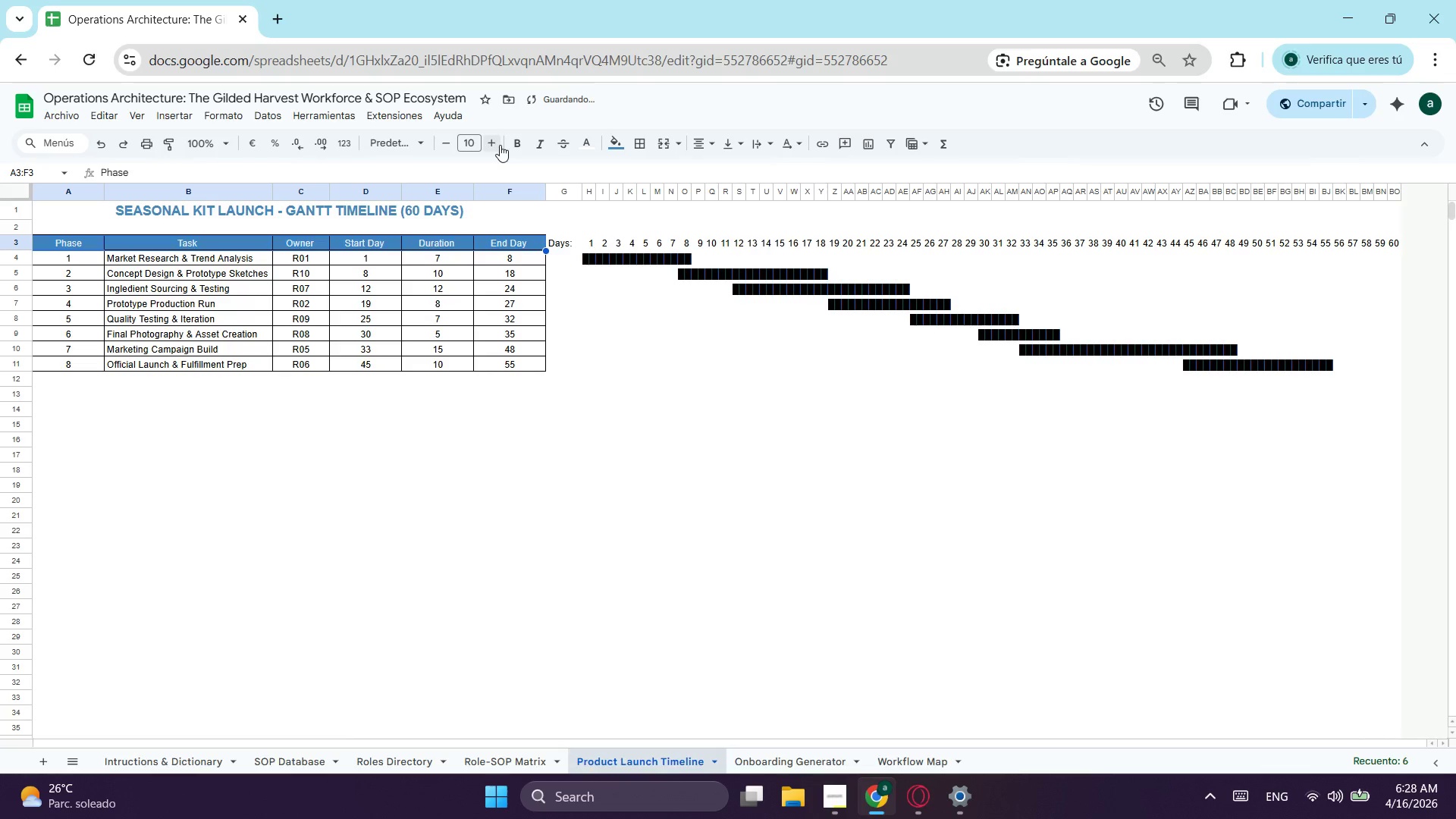 
left_click([508, 145])
 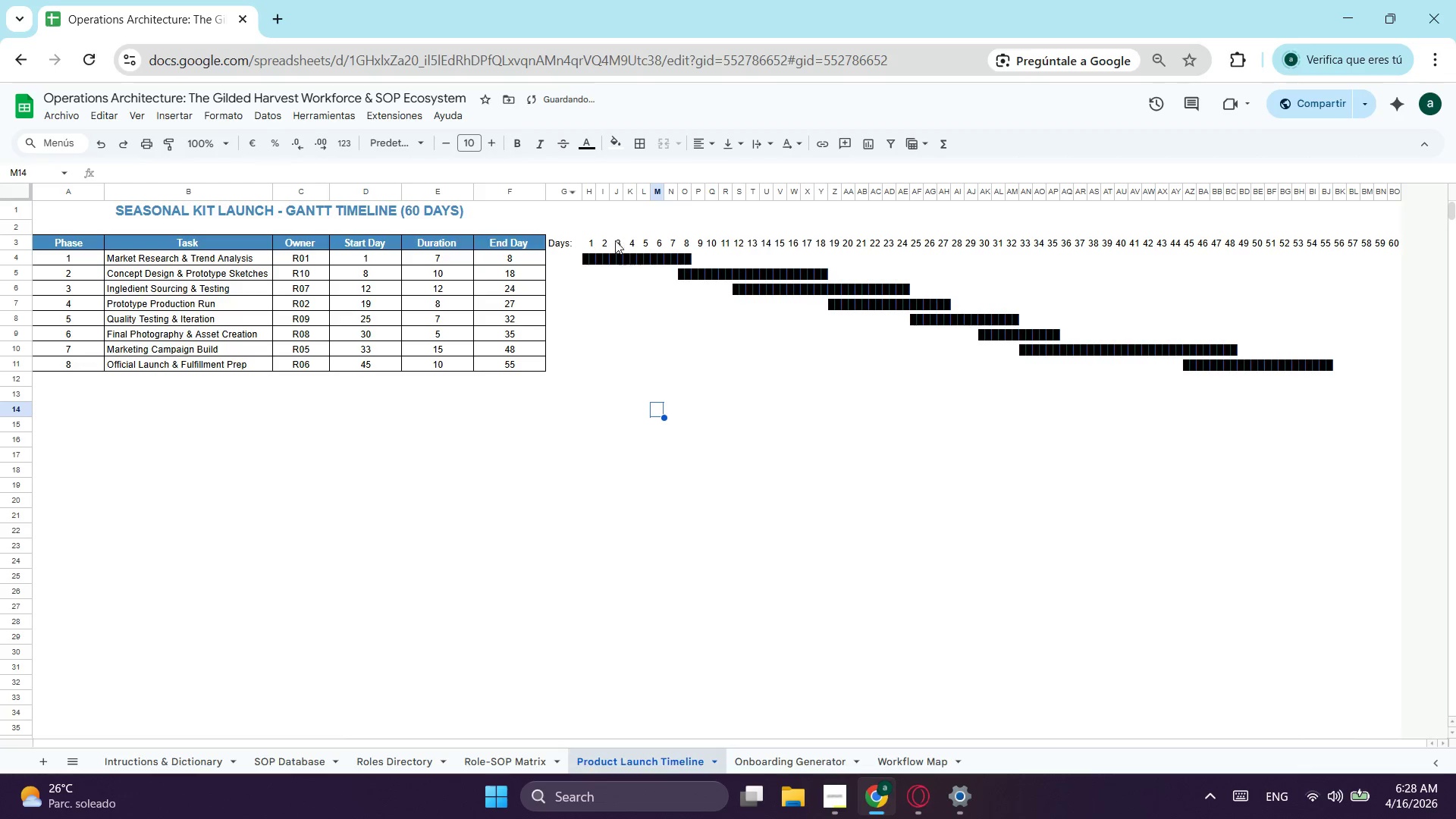 
left_click_drag(start_coordinate=[574, 244], to_coordinate=[1396, 243])
 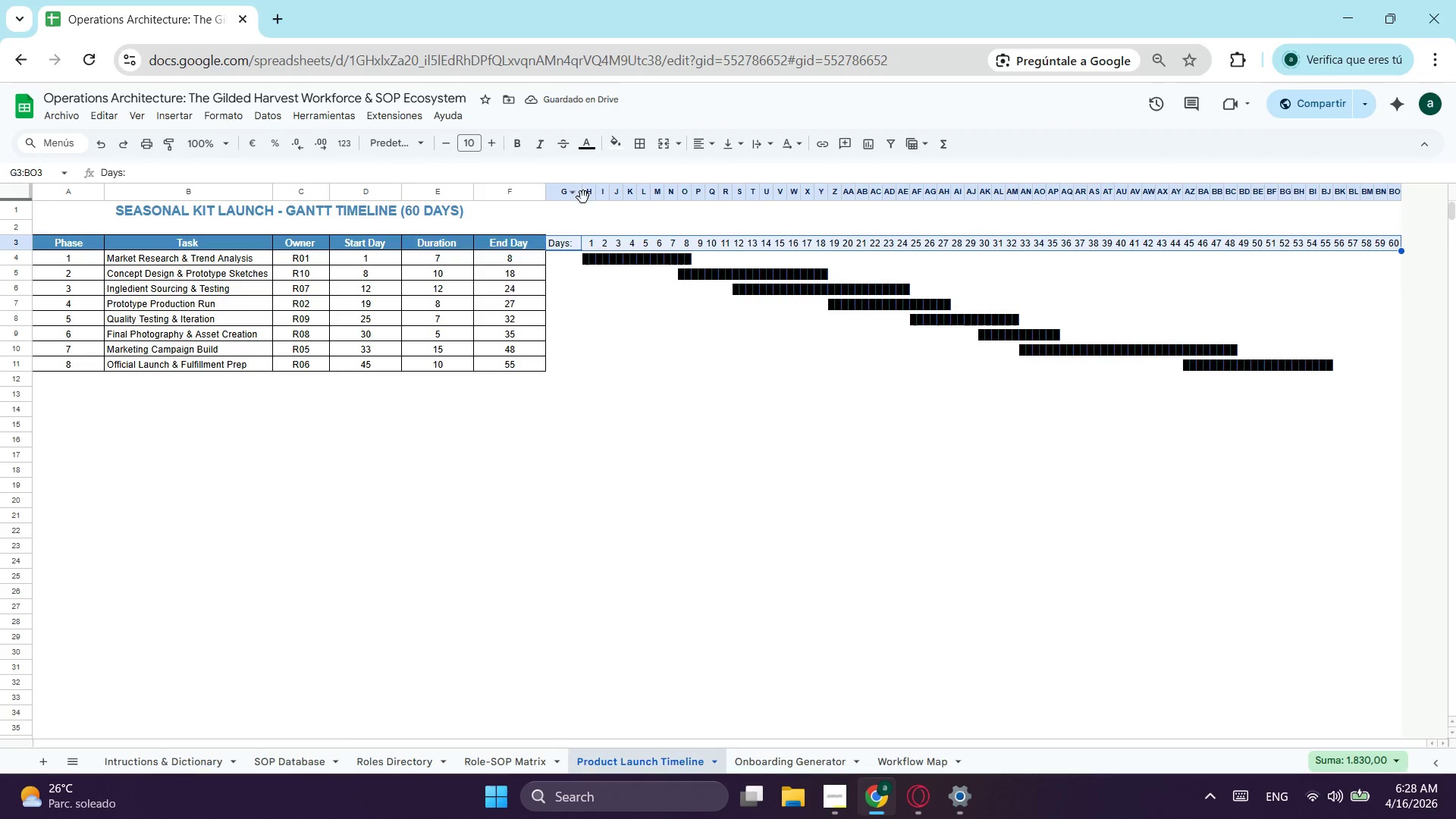 
left_click_drag(start_coordinate=[579, 190], to_coordinate=[570, 193])
 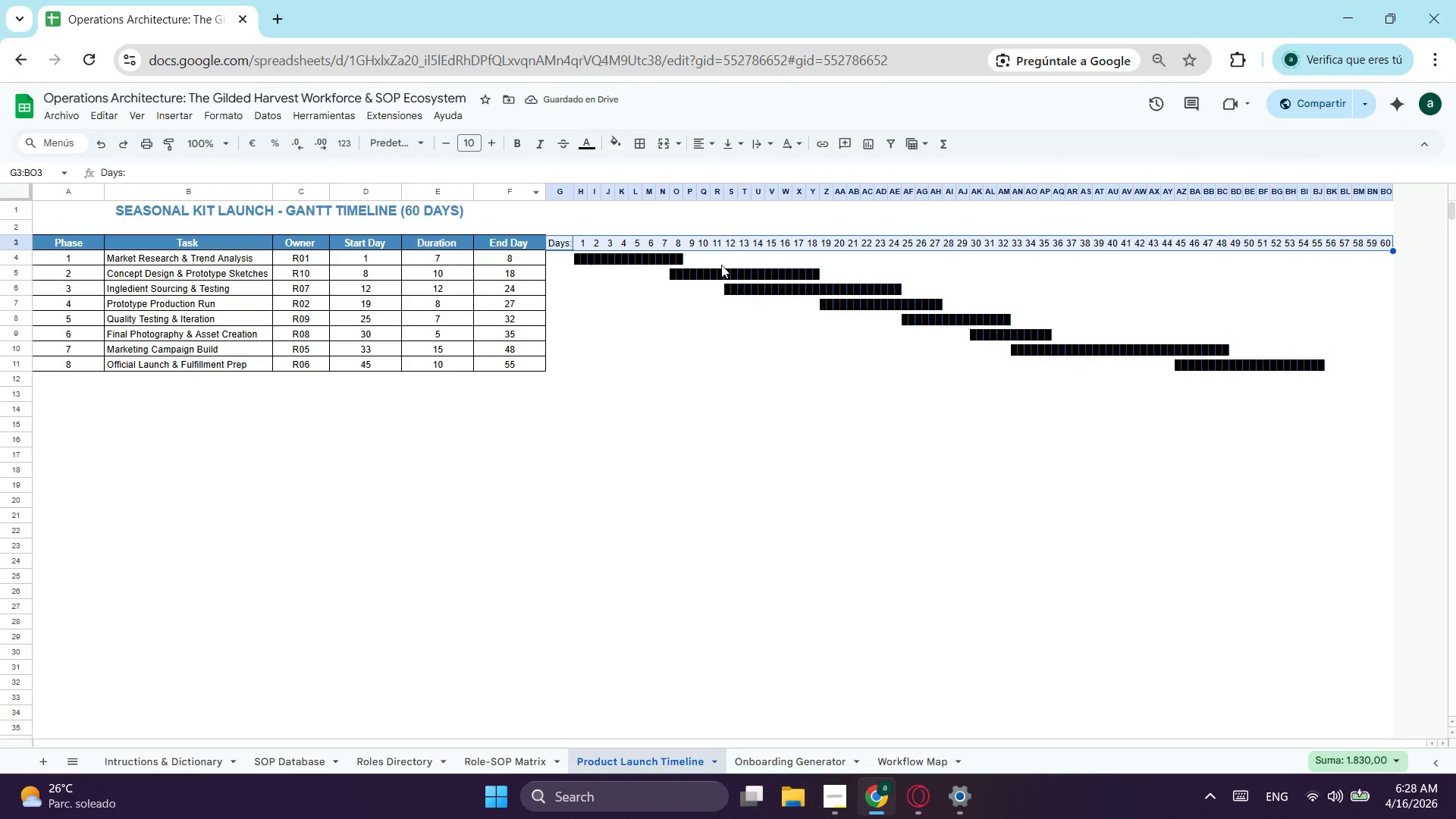 
wait(9.12)
 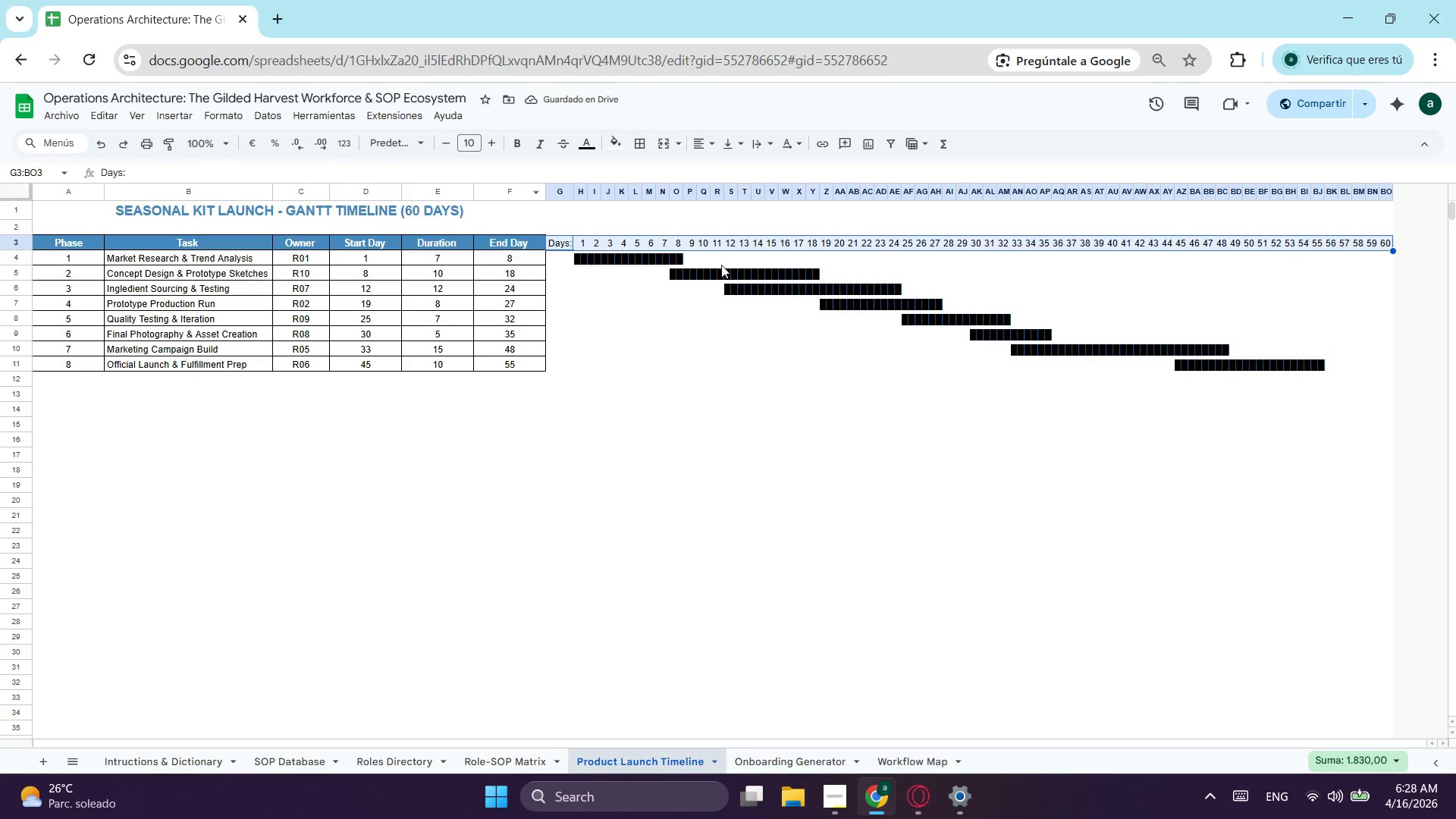 
left_click([713, 143])
 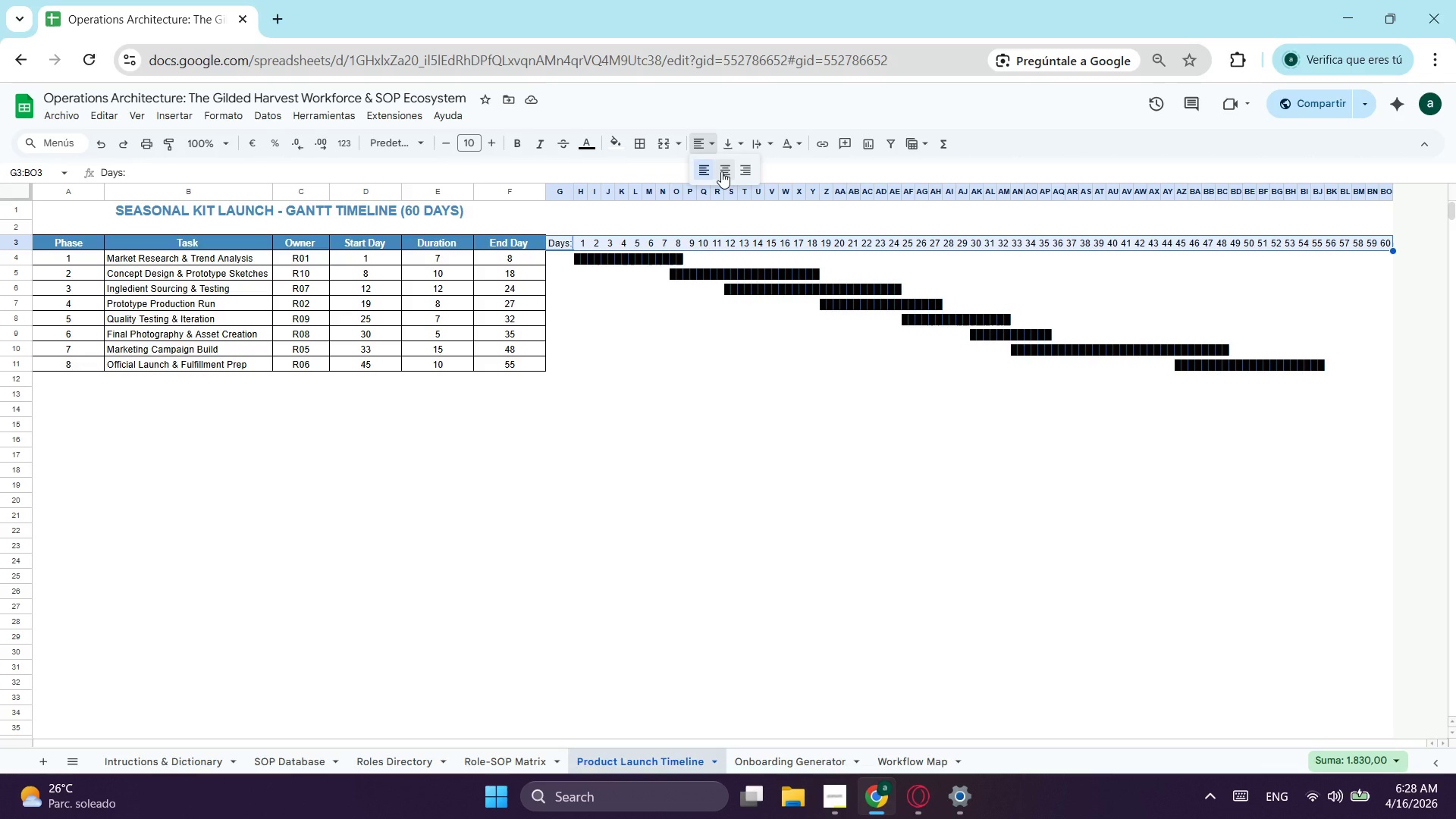 
left_click([721, 171])
 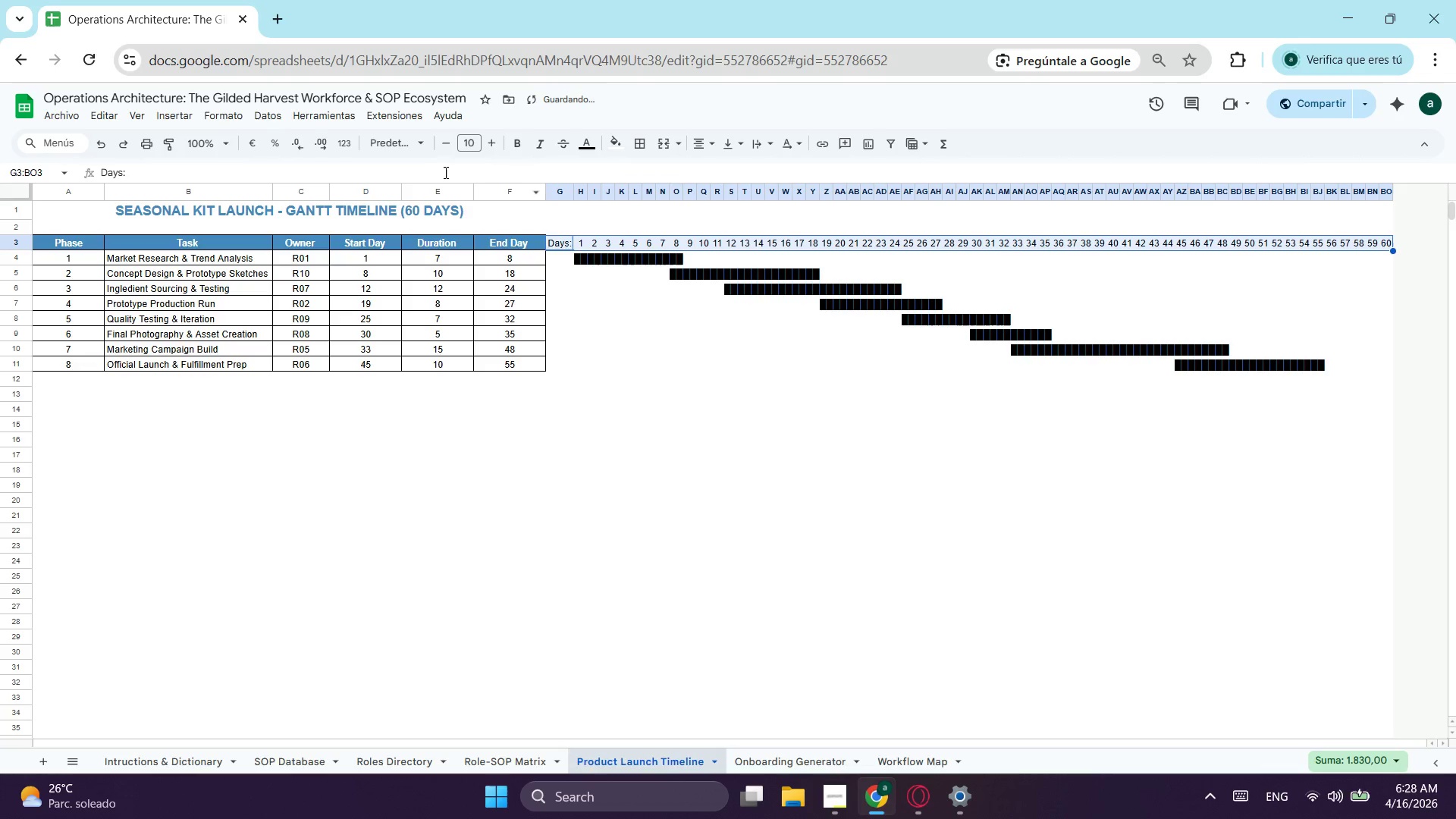 
mouse_move([448, 152])
 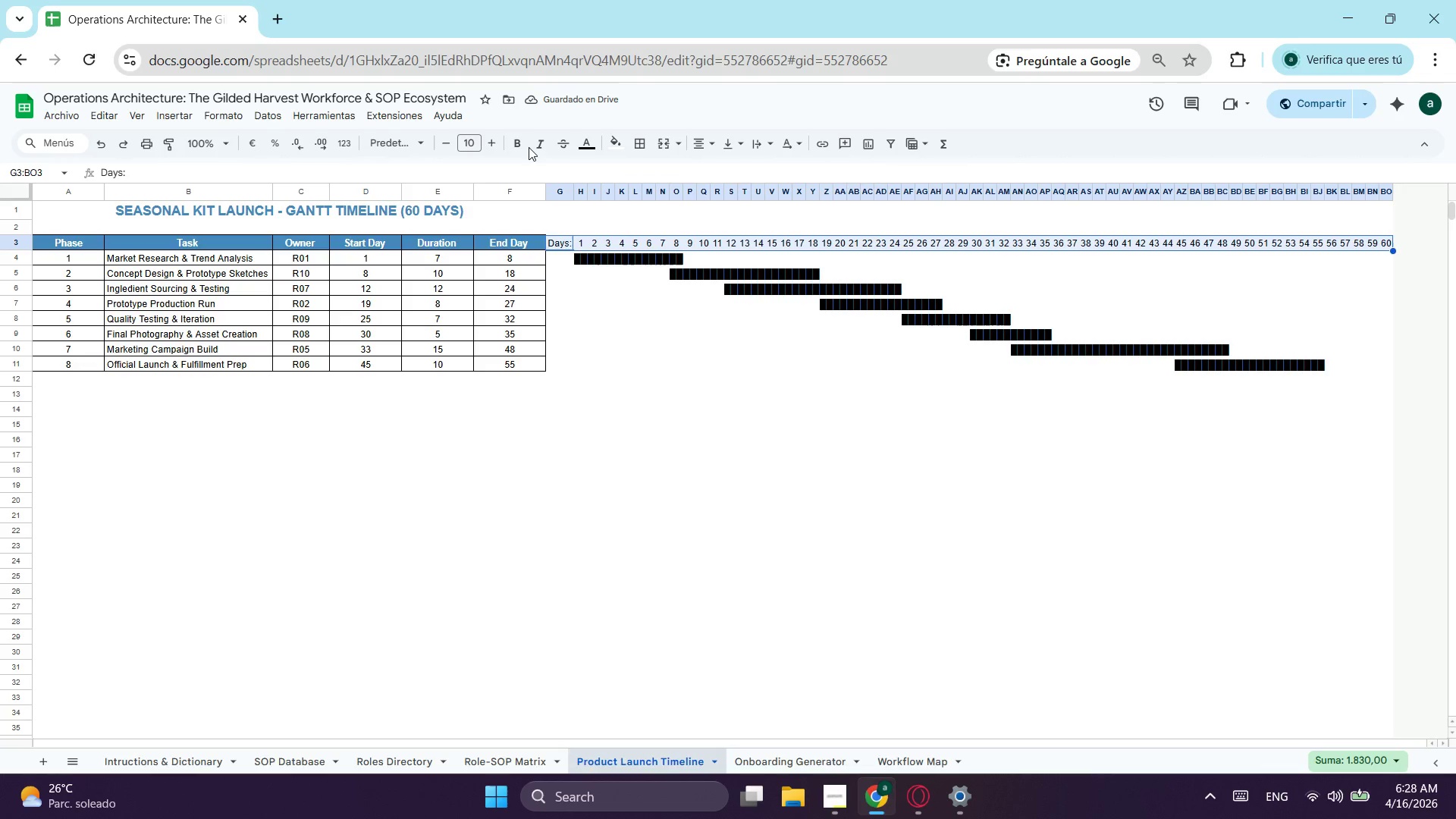 
left_click([522, 145])
 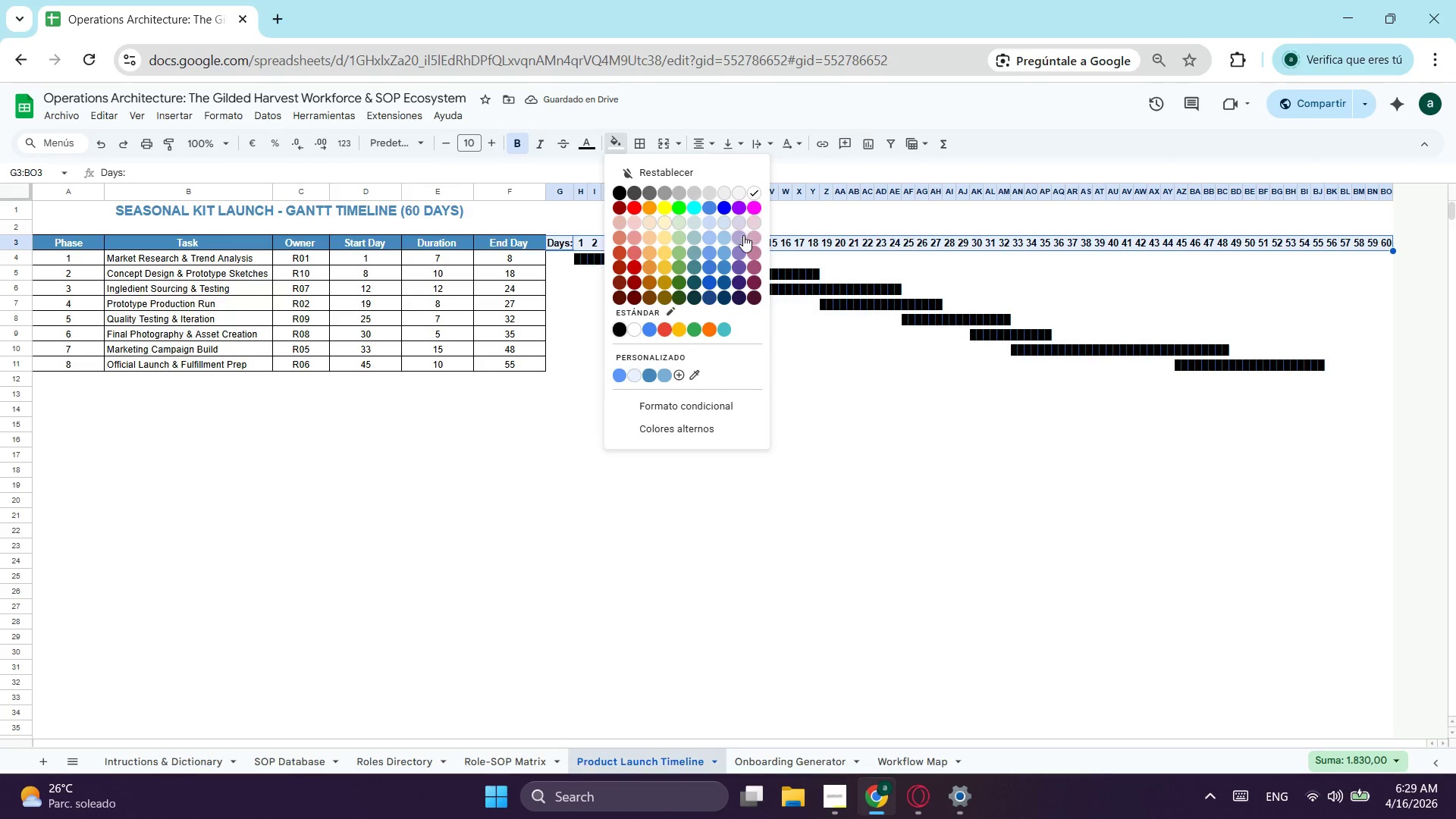 
wait(5.73)
 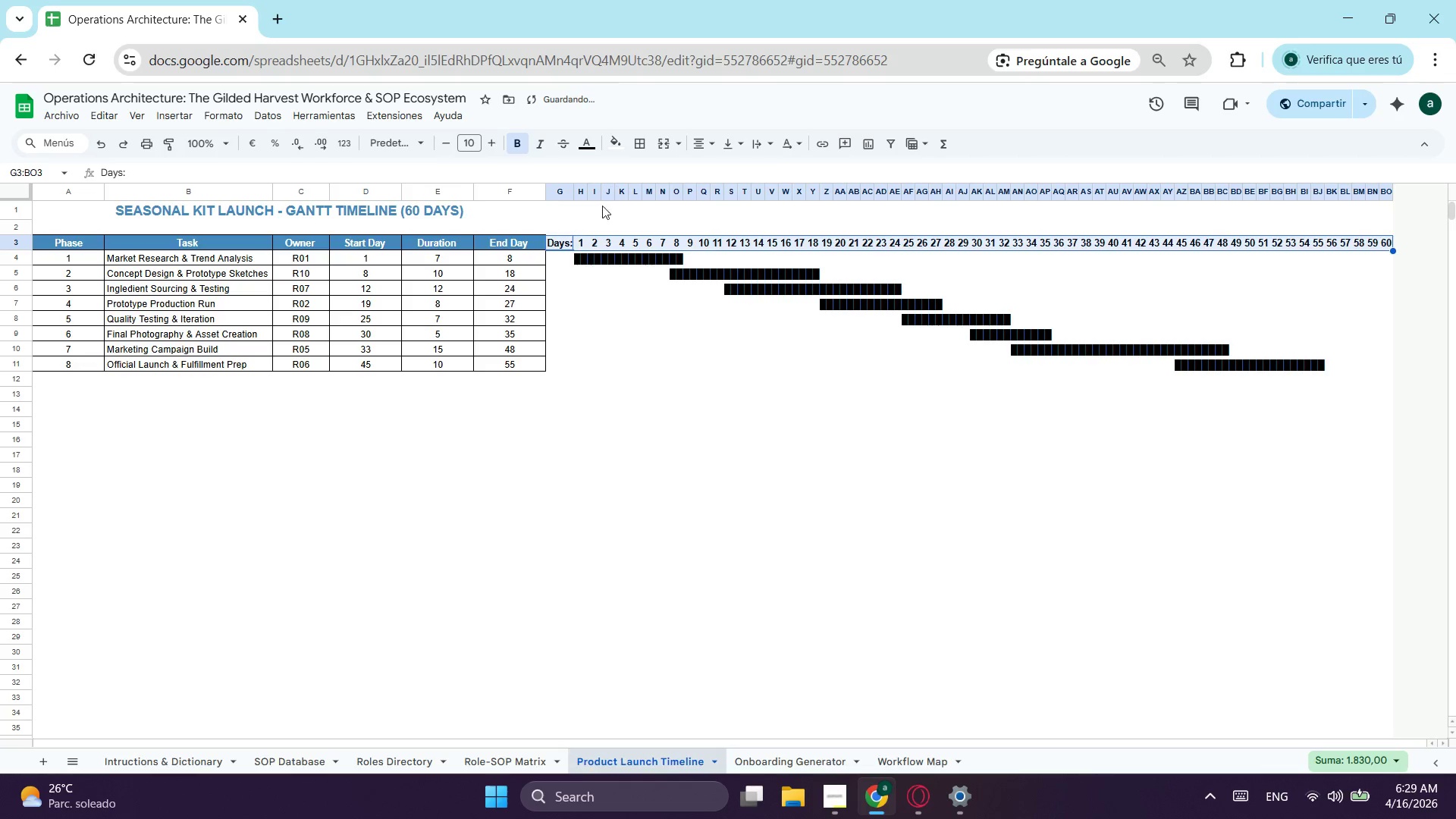 
left_click([648, 380])
 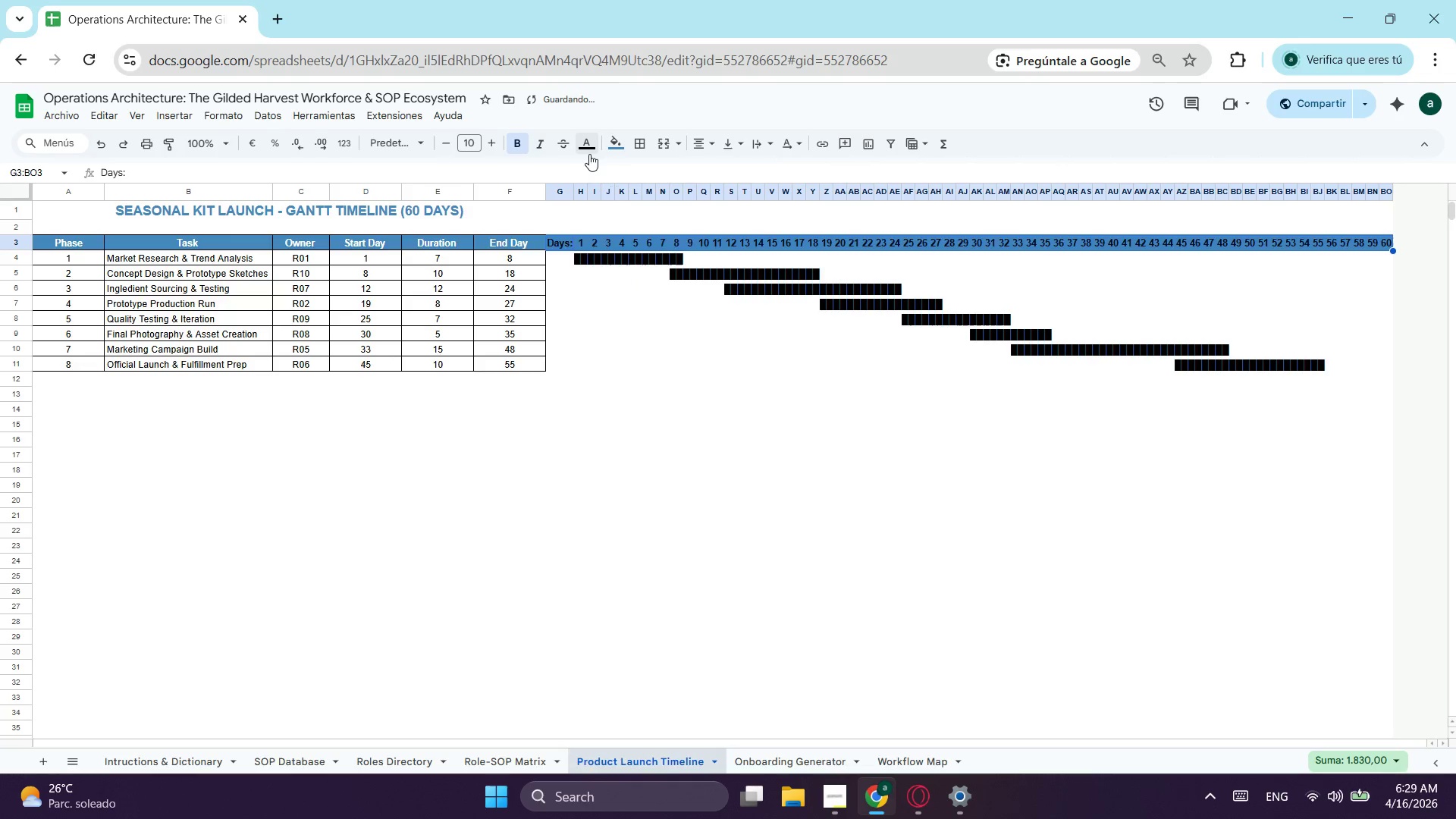 
left_click([588, 143])
 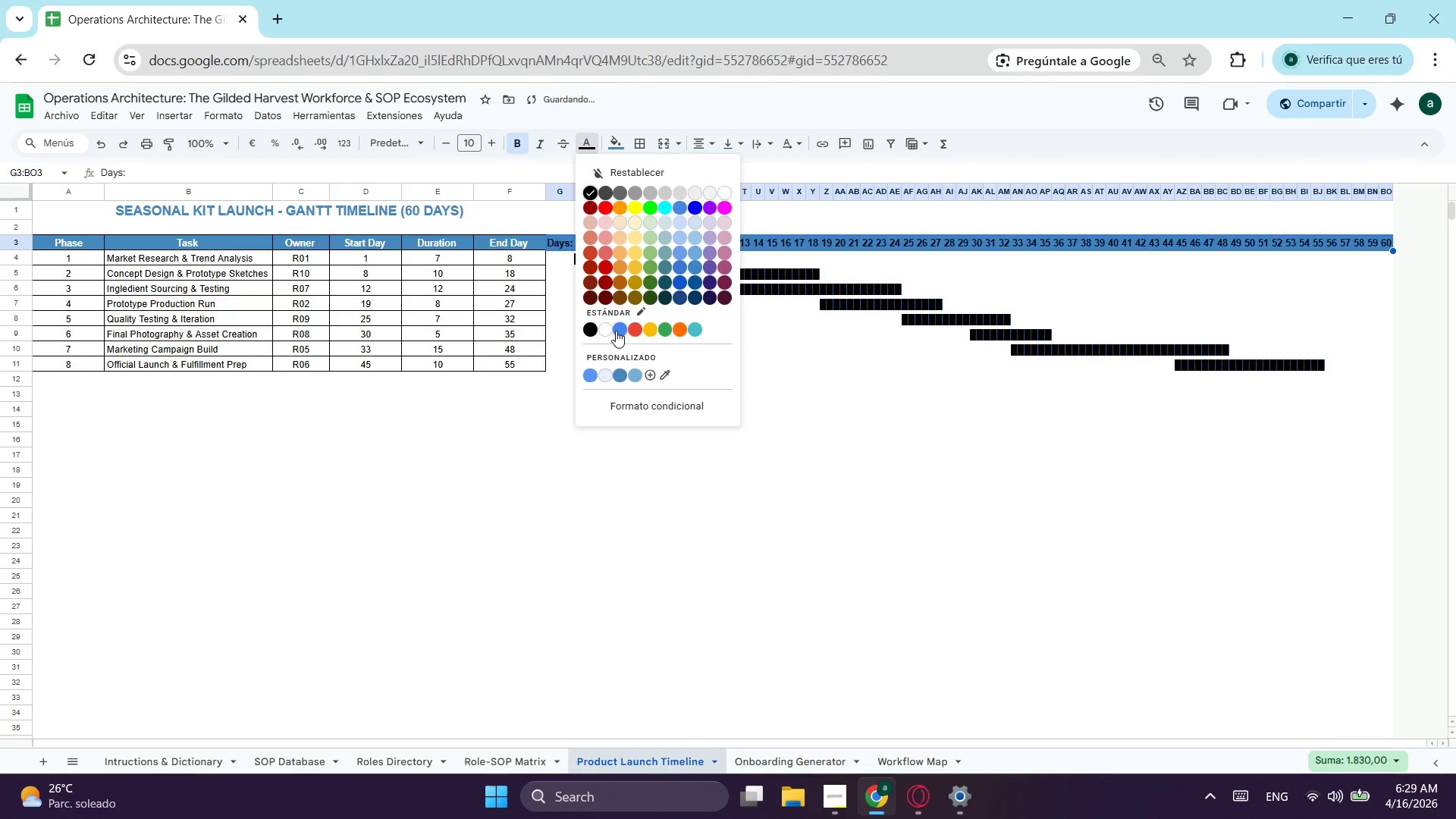 
left_click([604, 332])
 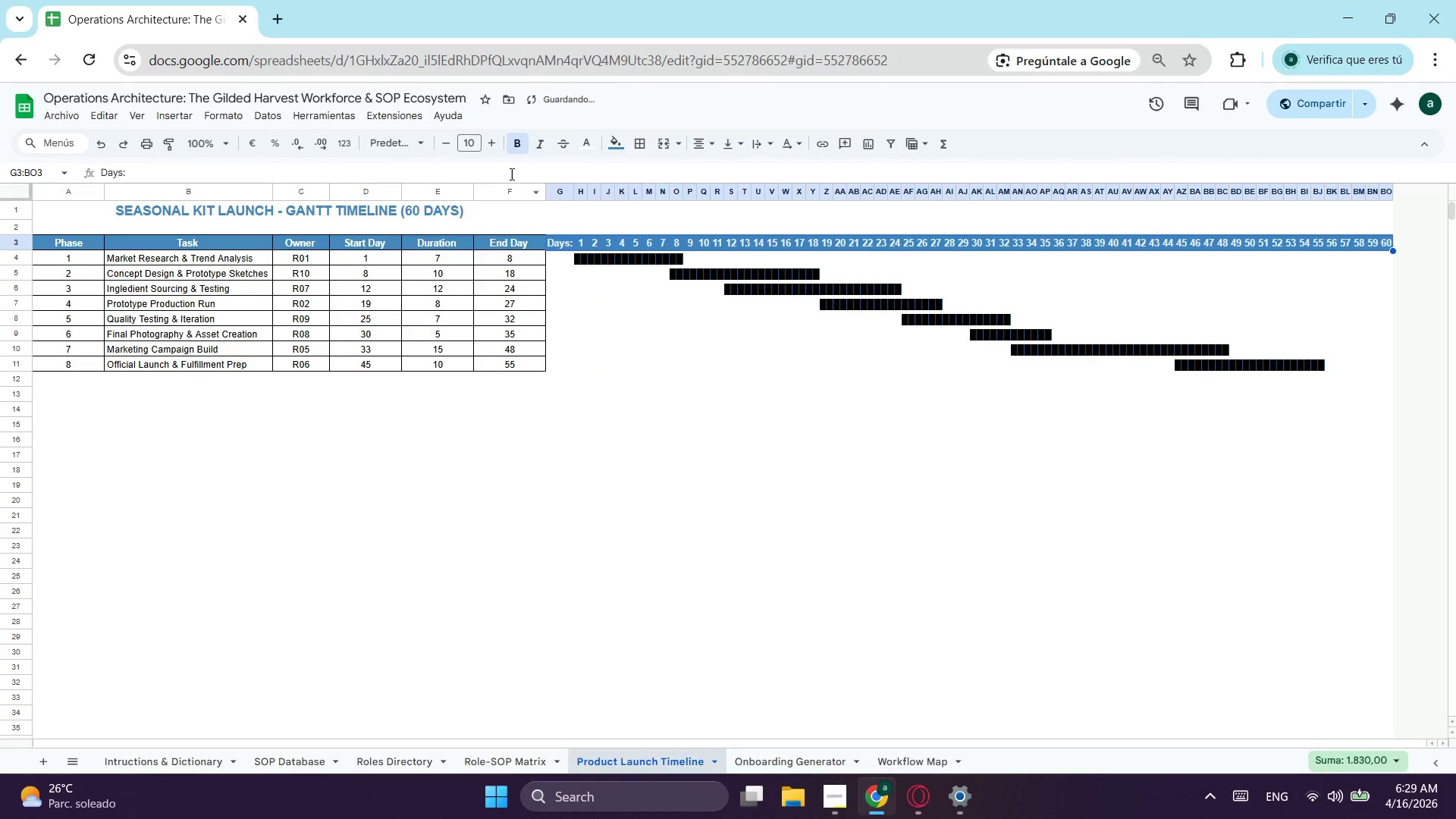 
mouse_move([503, 144])
 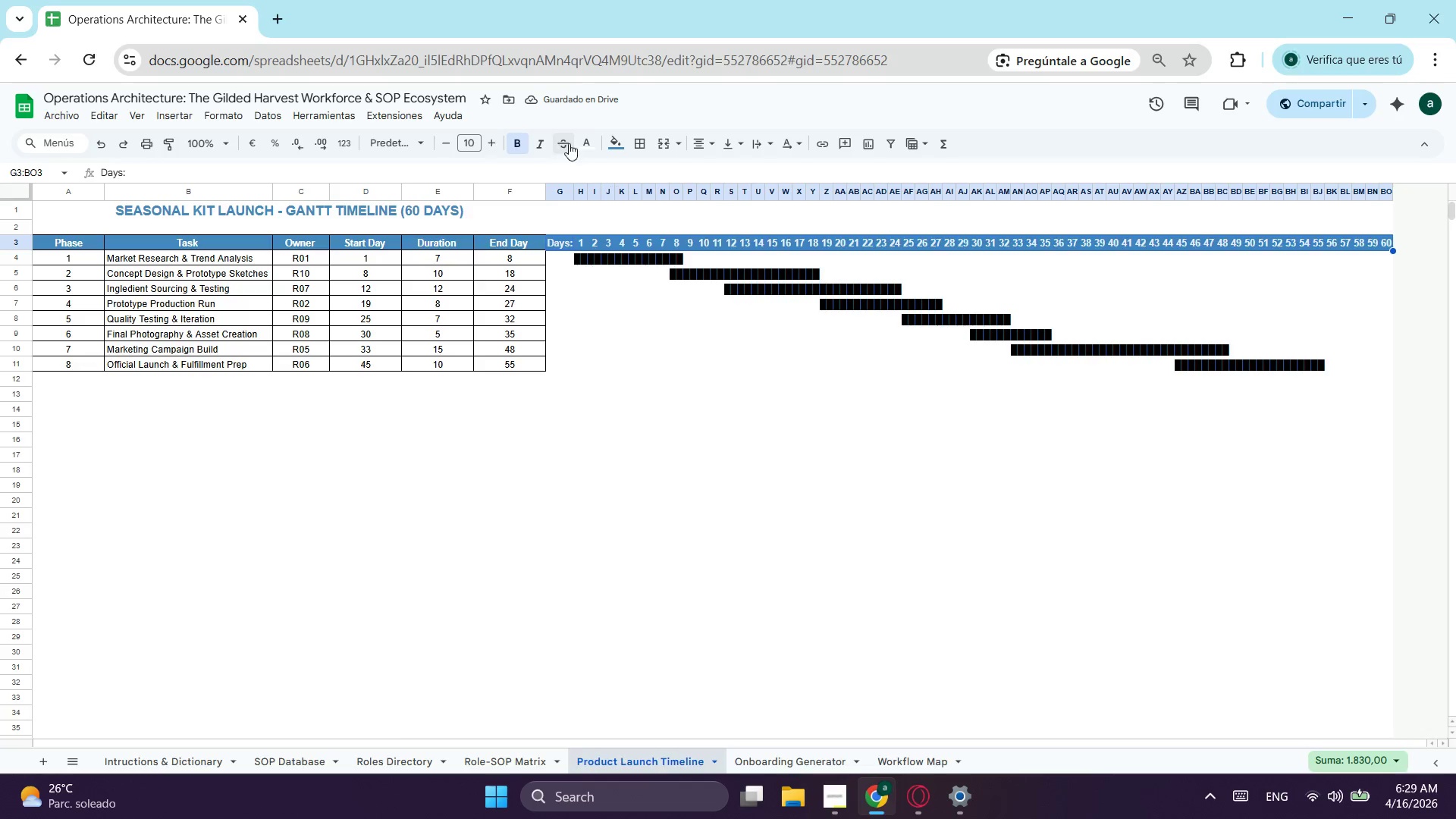 
mouse_move([595, 160])
 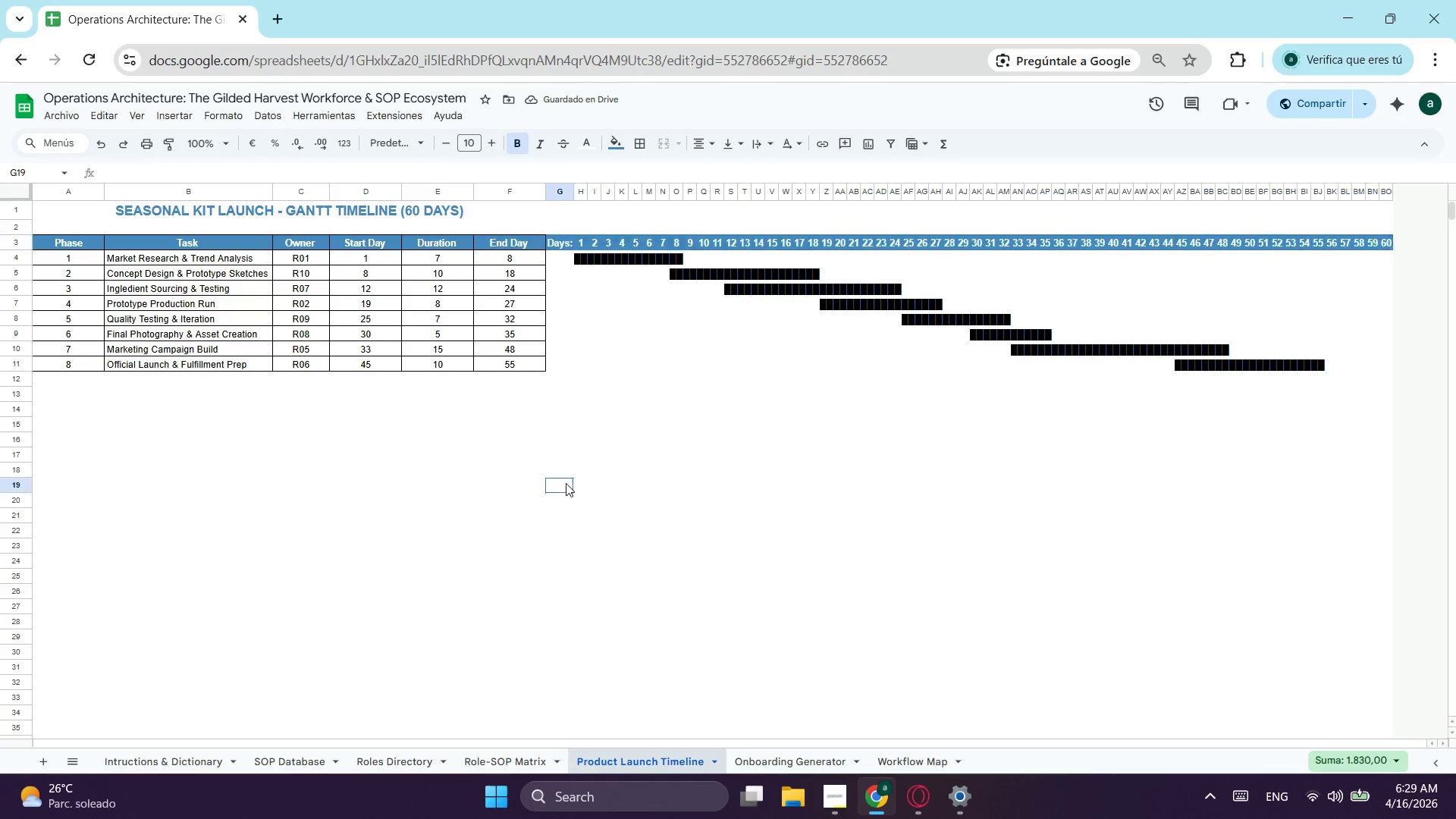 
left_click([566, 483])
 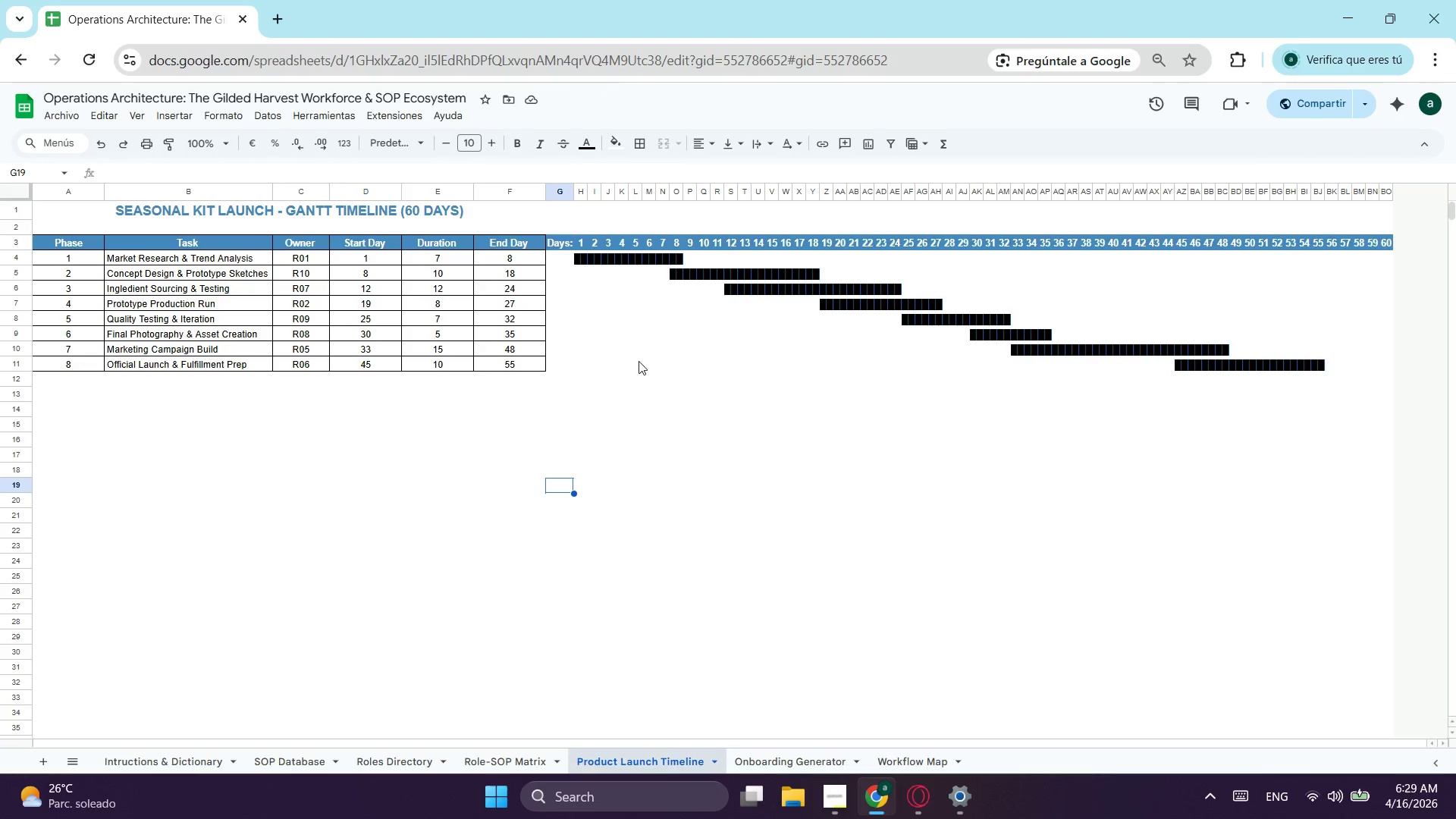 
left_click([724, 347])
 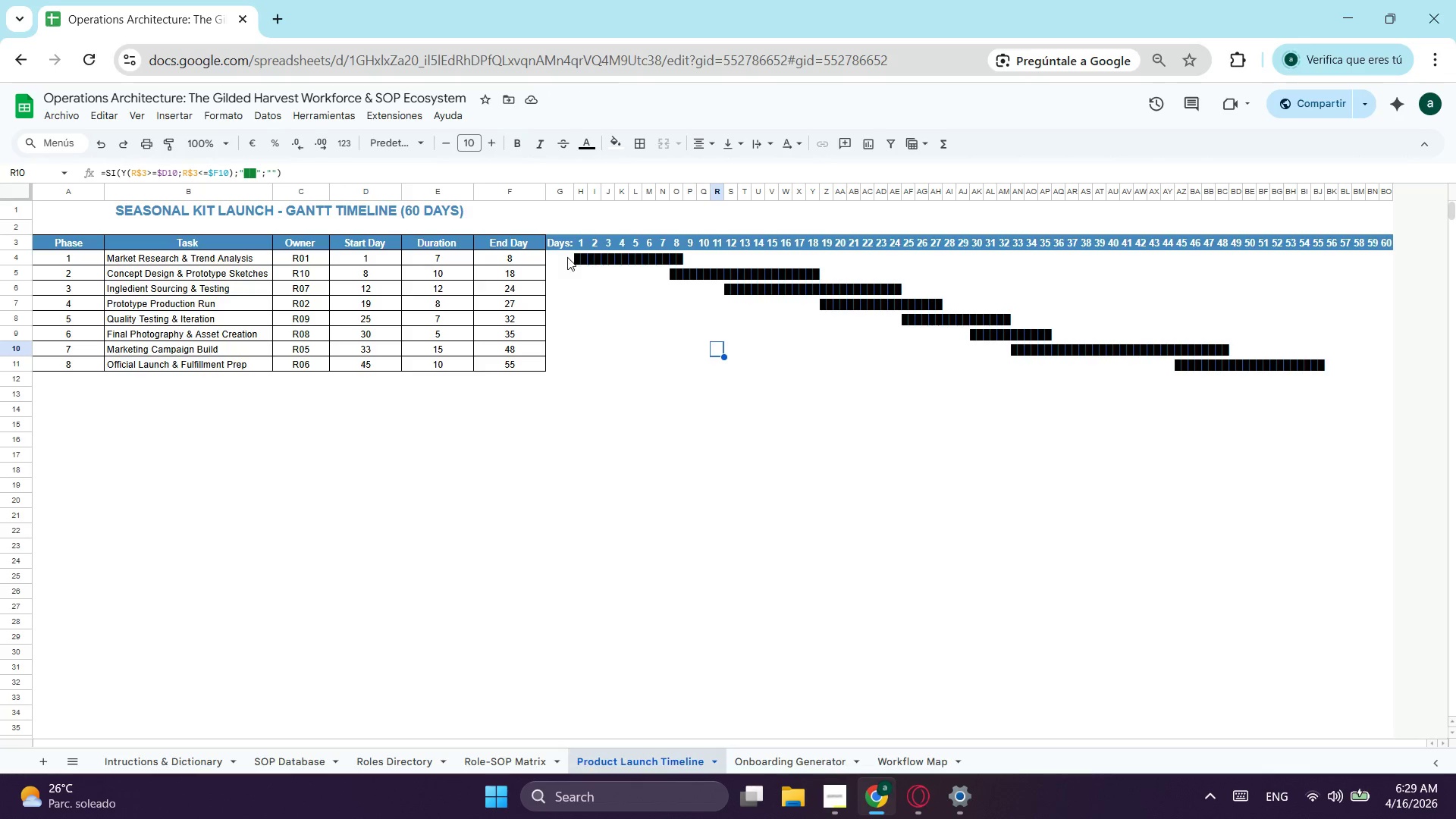 
left_click_drag(start_coordinate=[551, 258], to_coordinate=[1384, 399])
 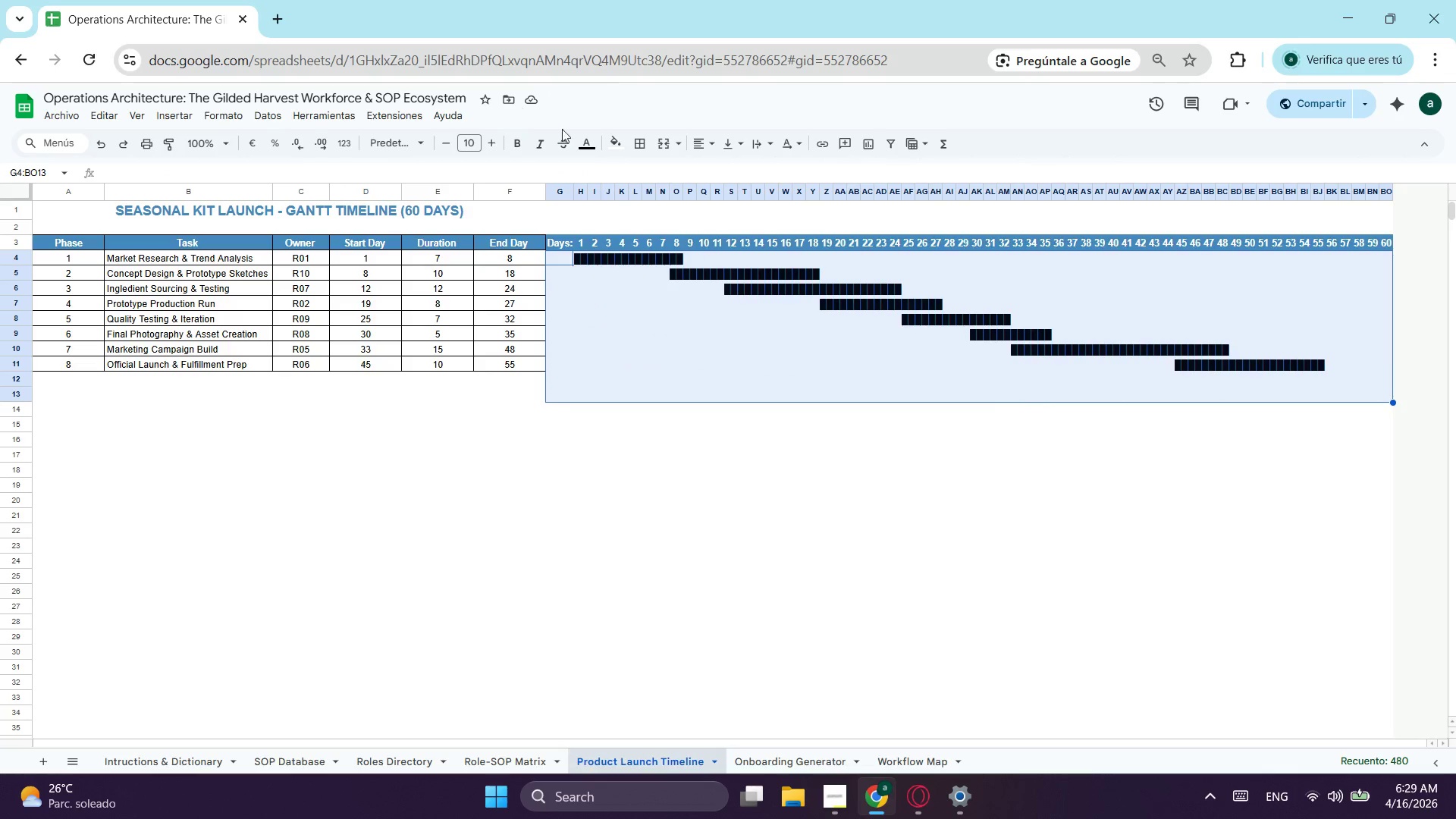 
left_click([581, 141])
 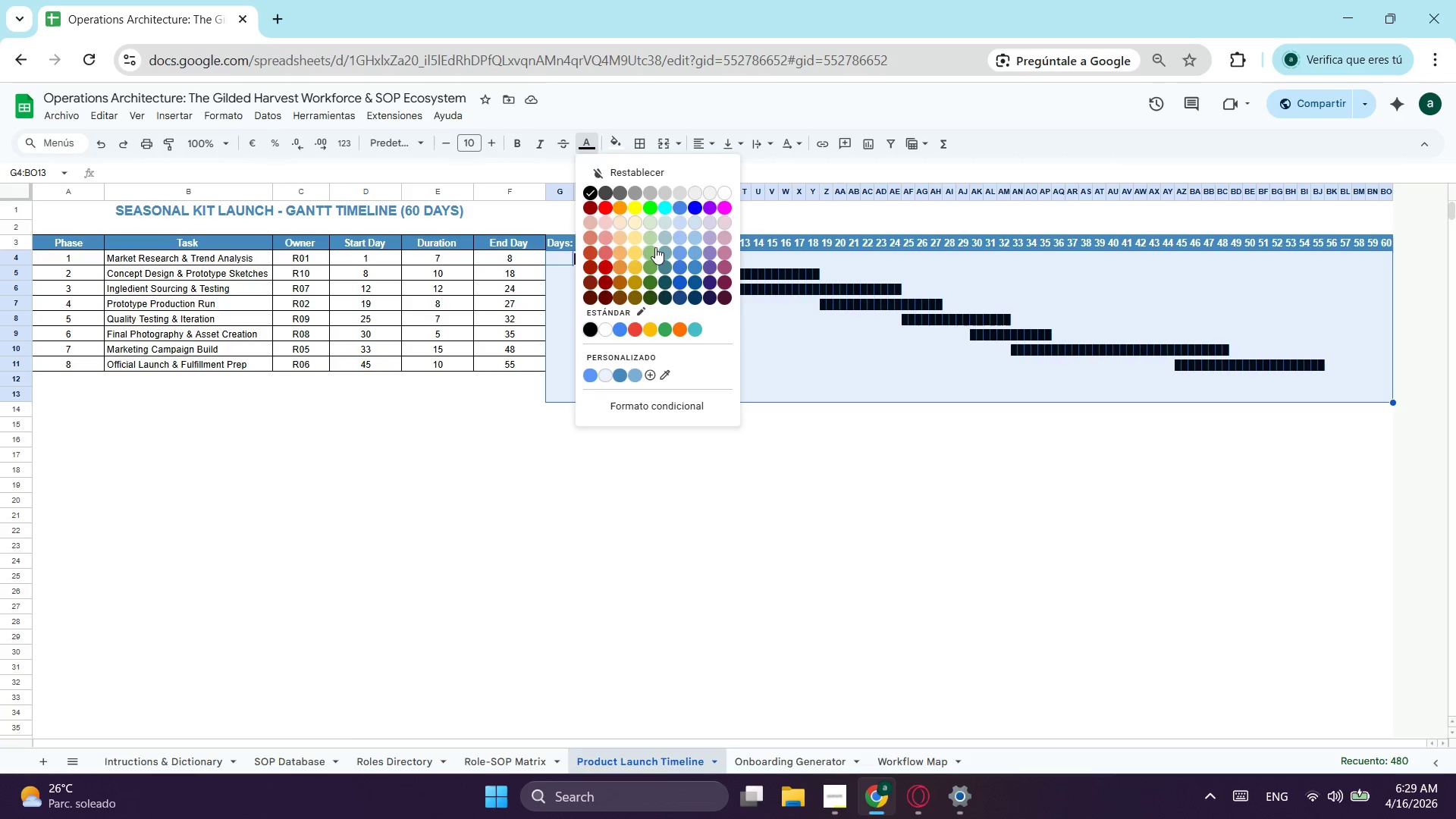 
left_click([652, 249])
 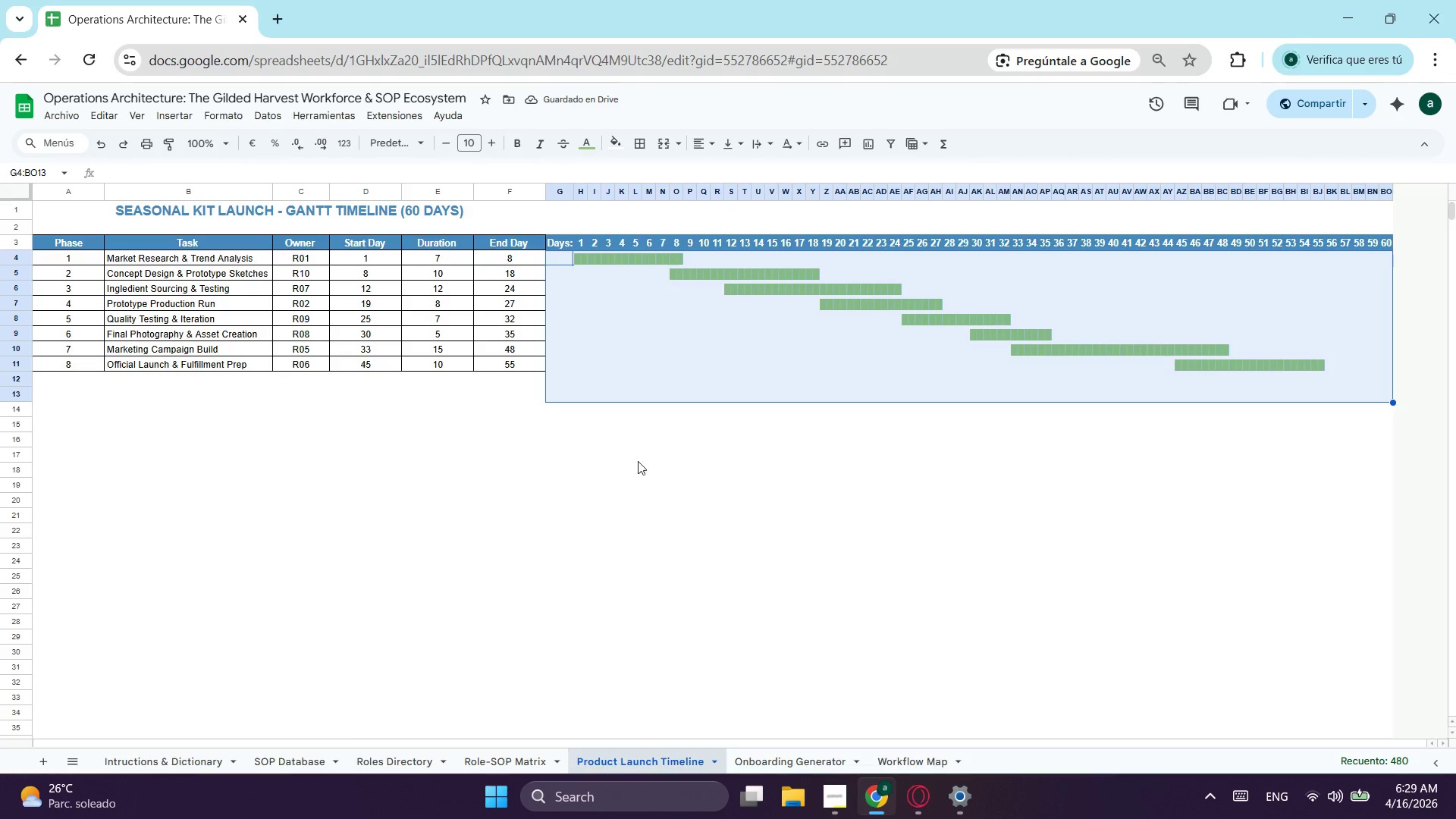 
left_click([611, 462])
 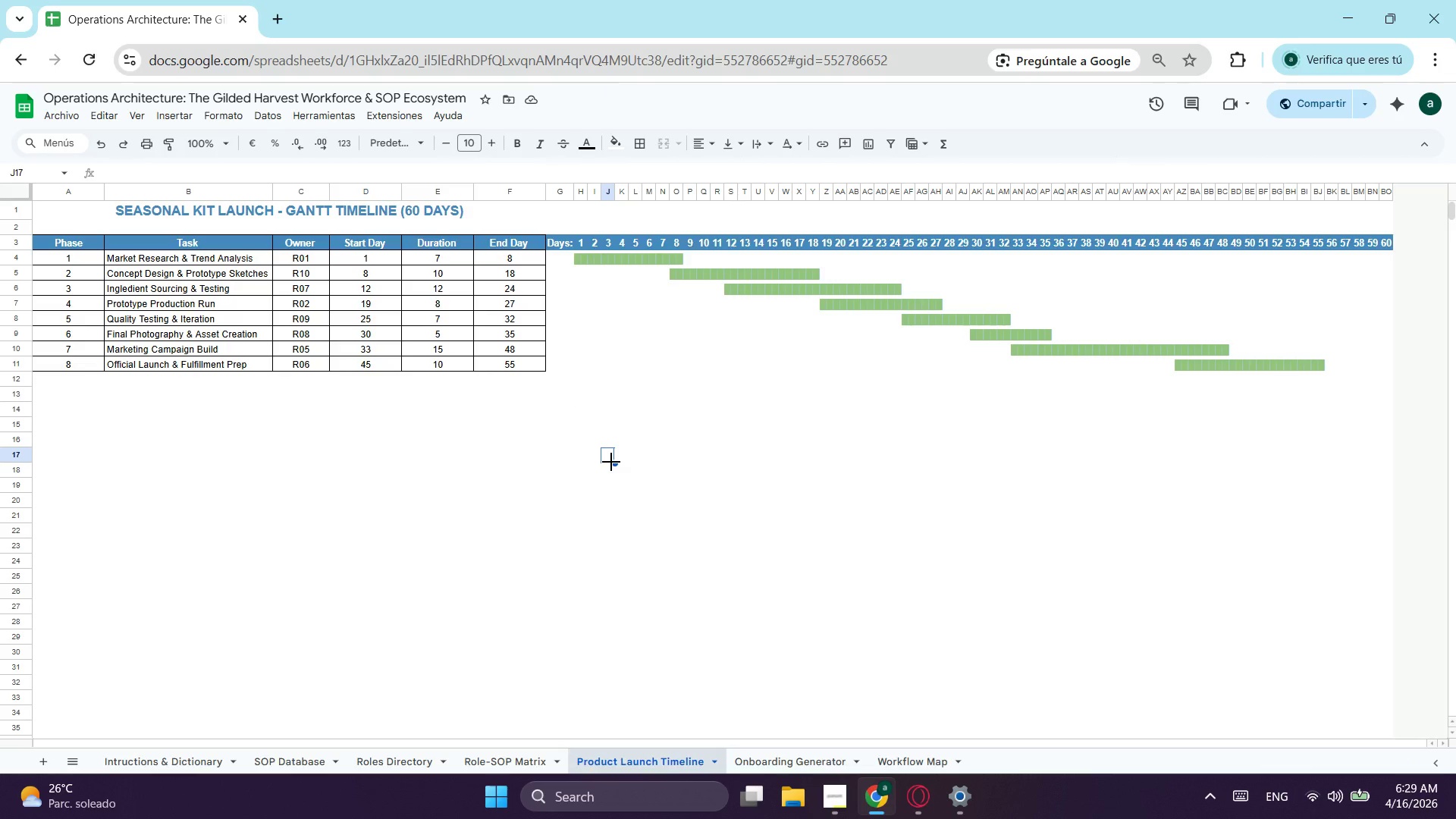 
wait(21.17)
 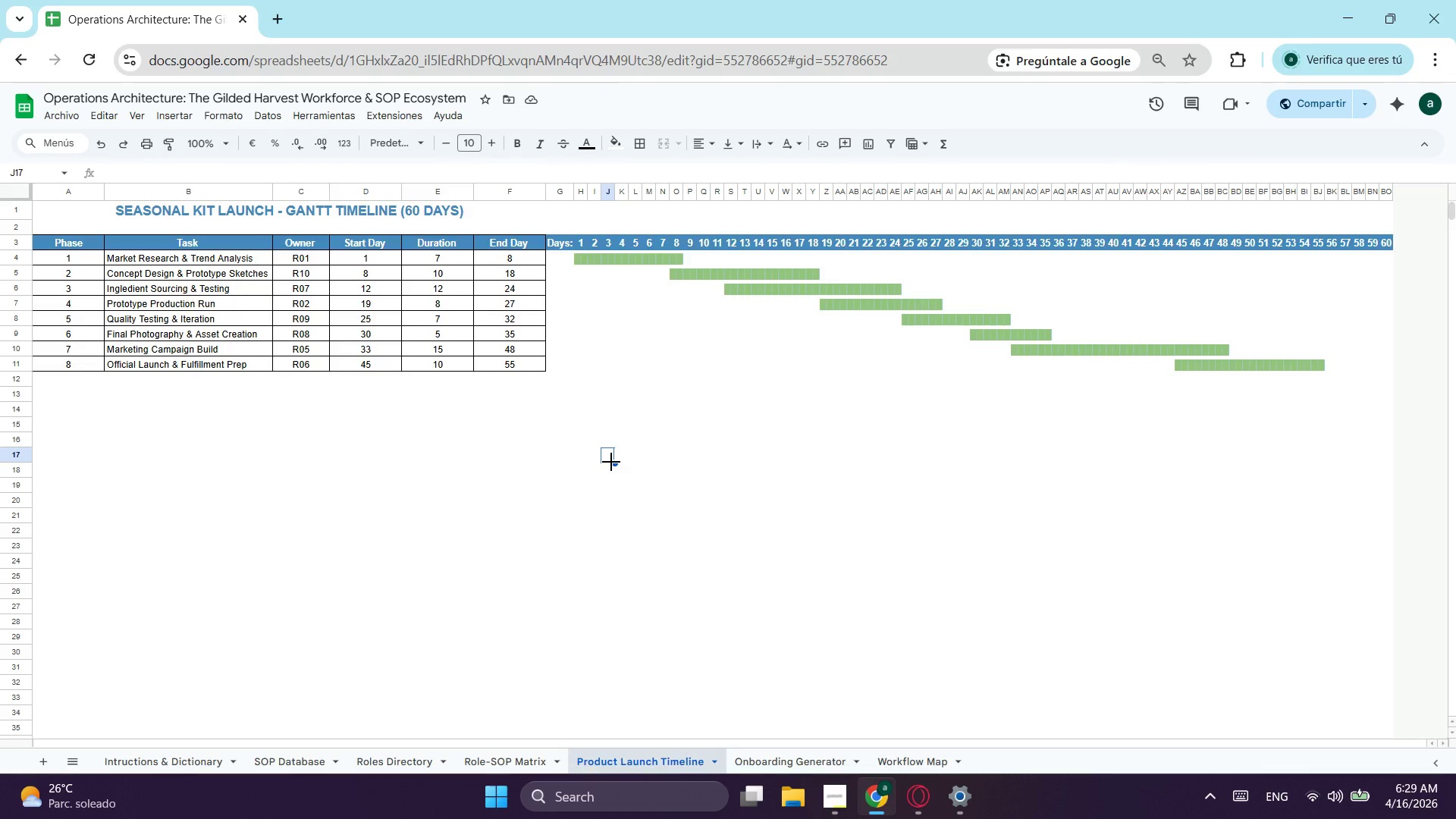 
left_click_drag(start_coordinate=[563, 240], to_coordinate=[1406, 246])
 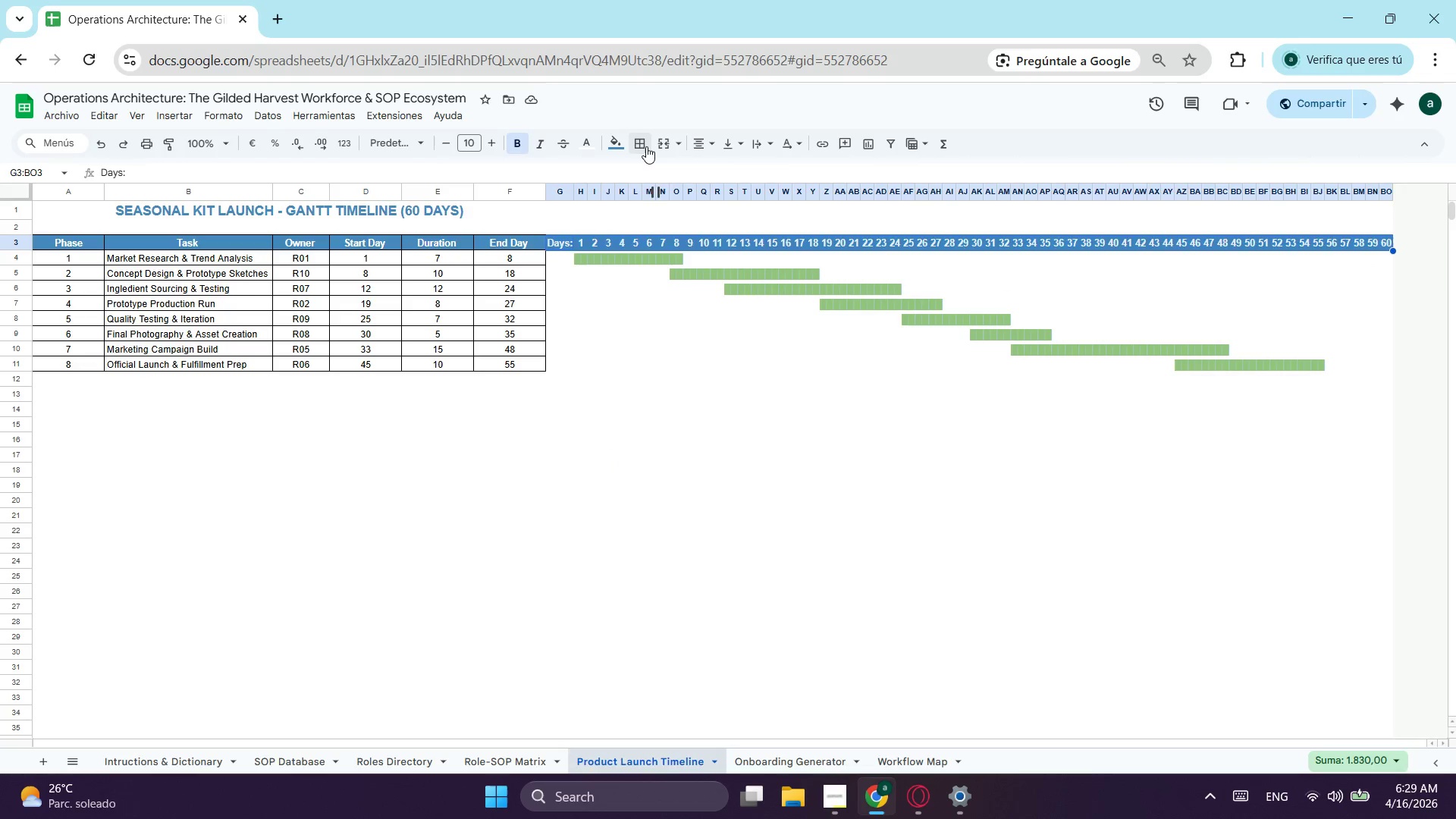 
left_click([645, 145])
 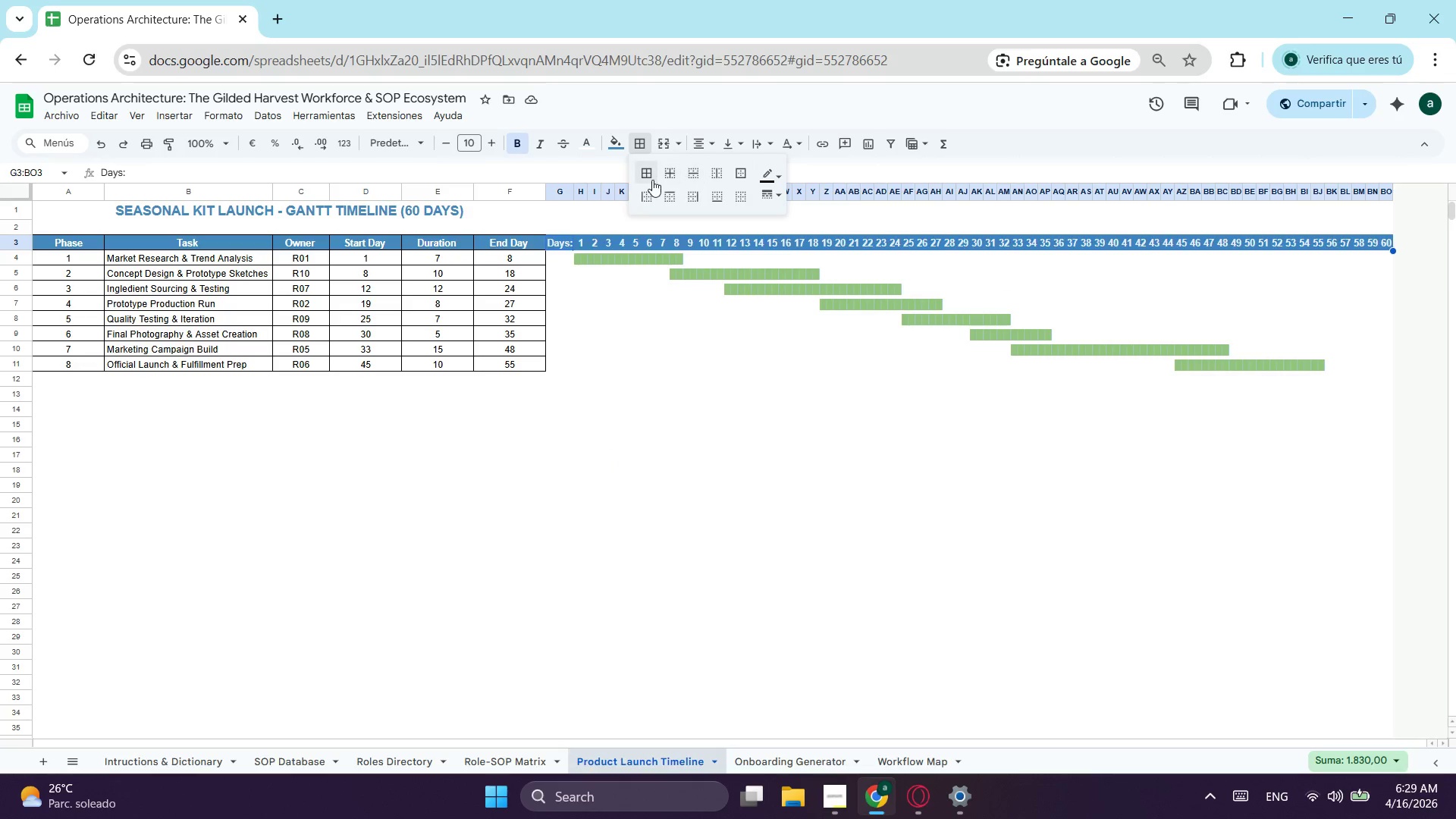 
left_click([652, 180])
 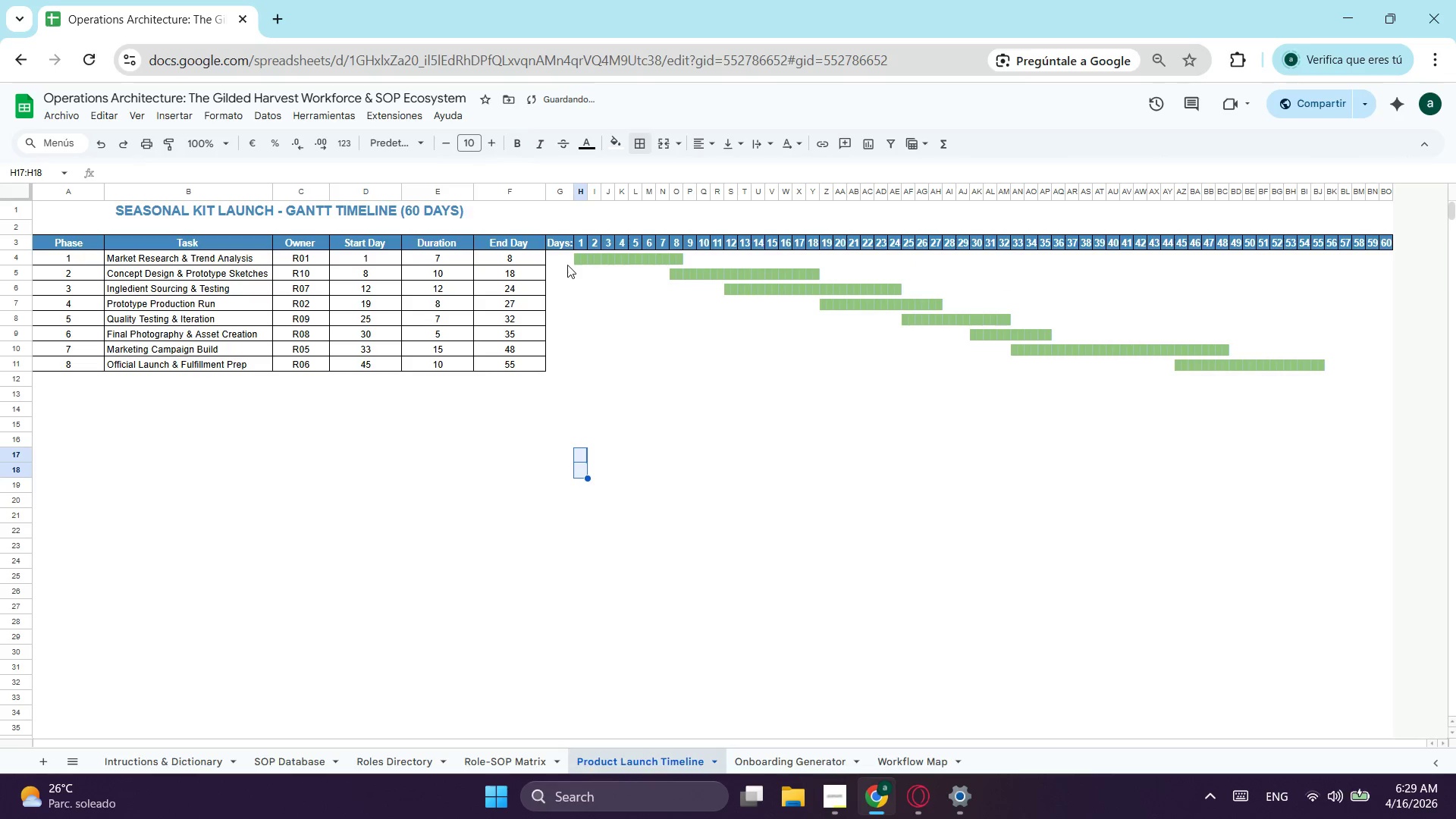 
left_click_drag(start_coordinate=[567, 262], to_coordinate=[1398, 367])
 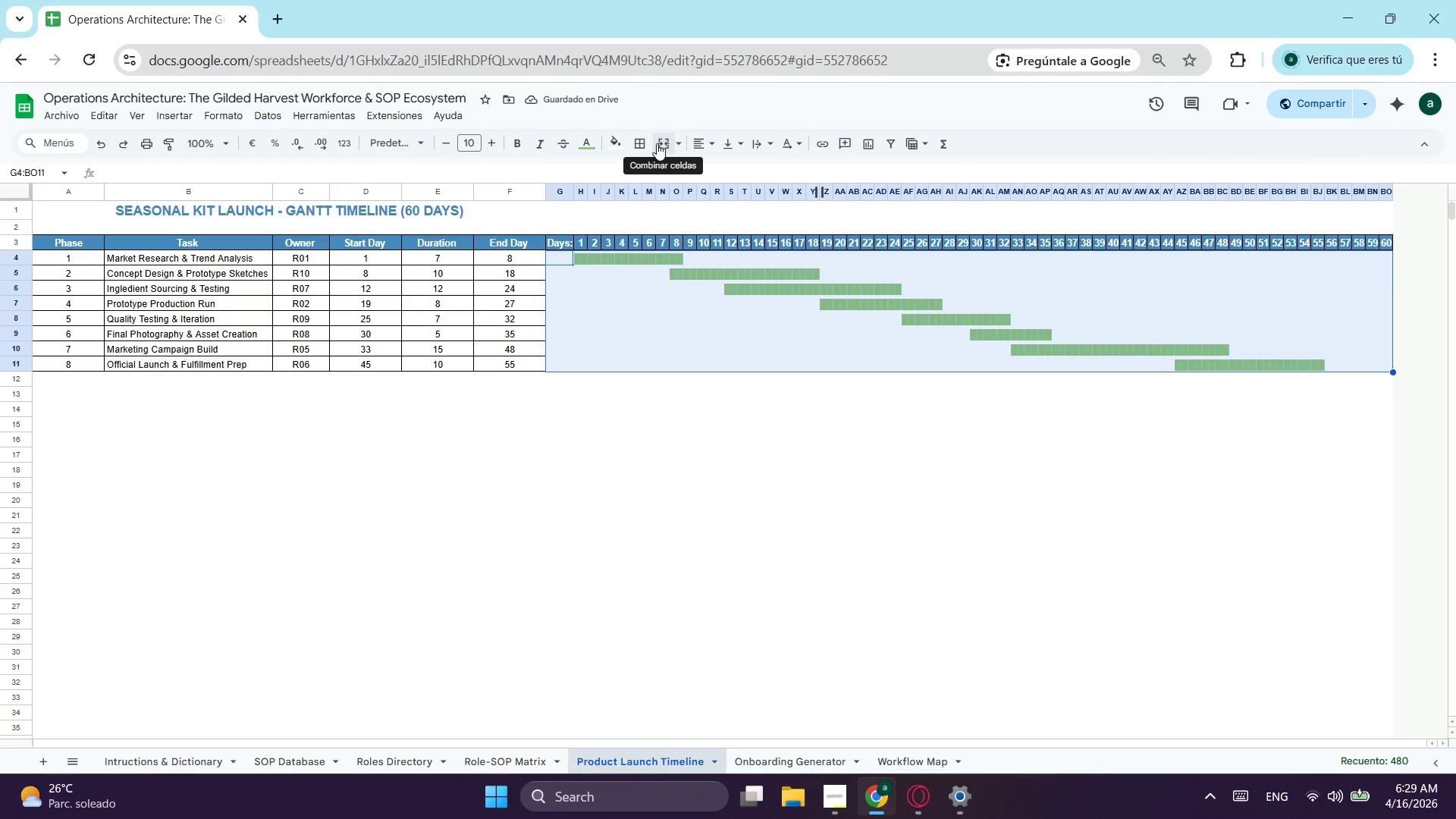 
left_click([649, 141])
 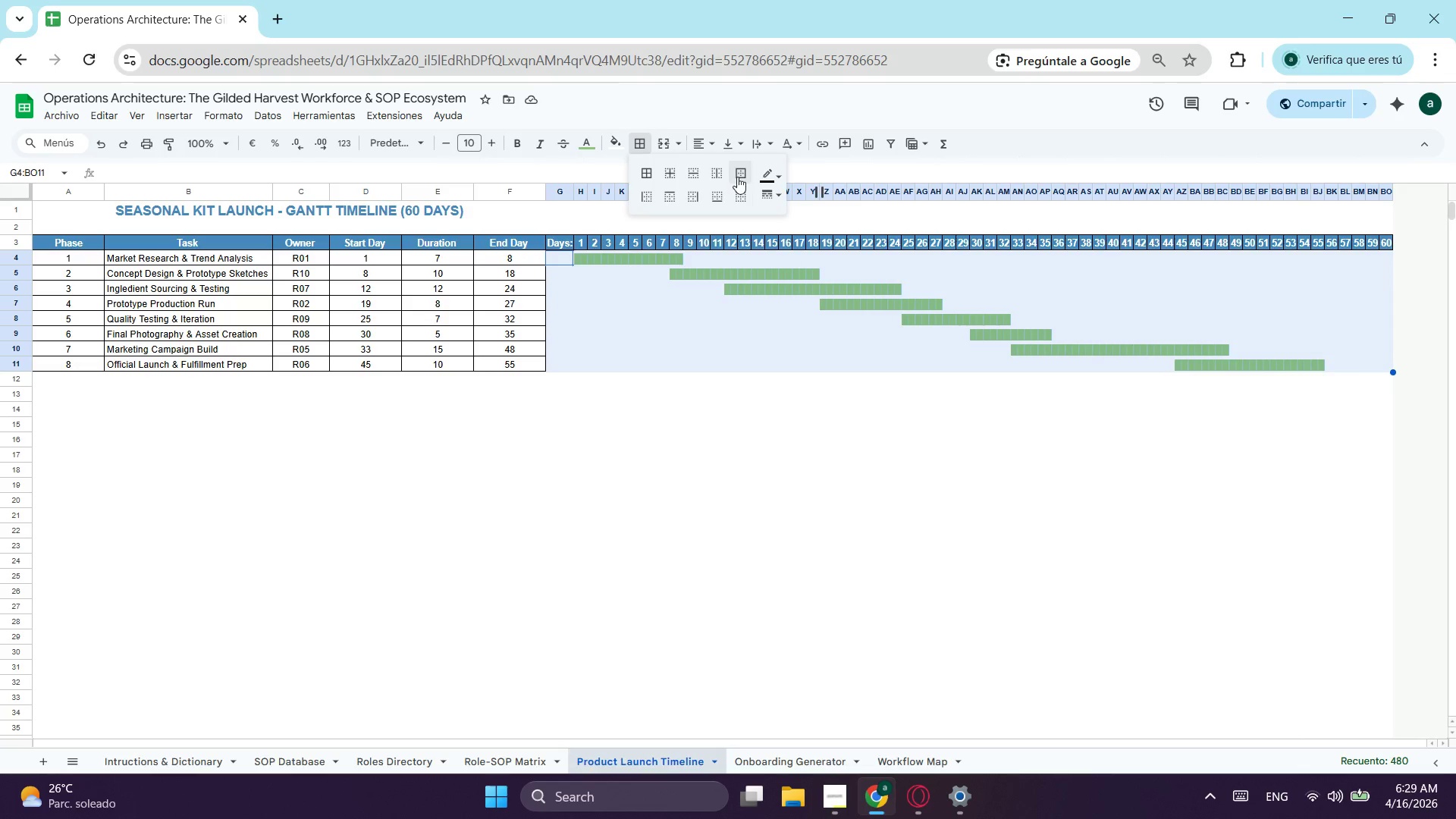 
left_click([737, 177])
 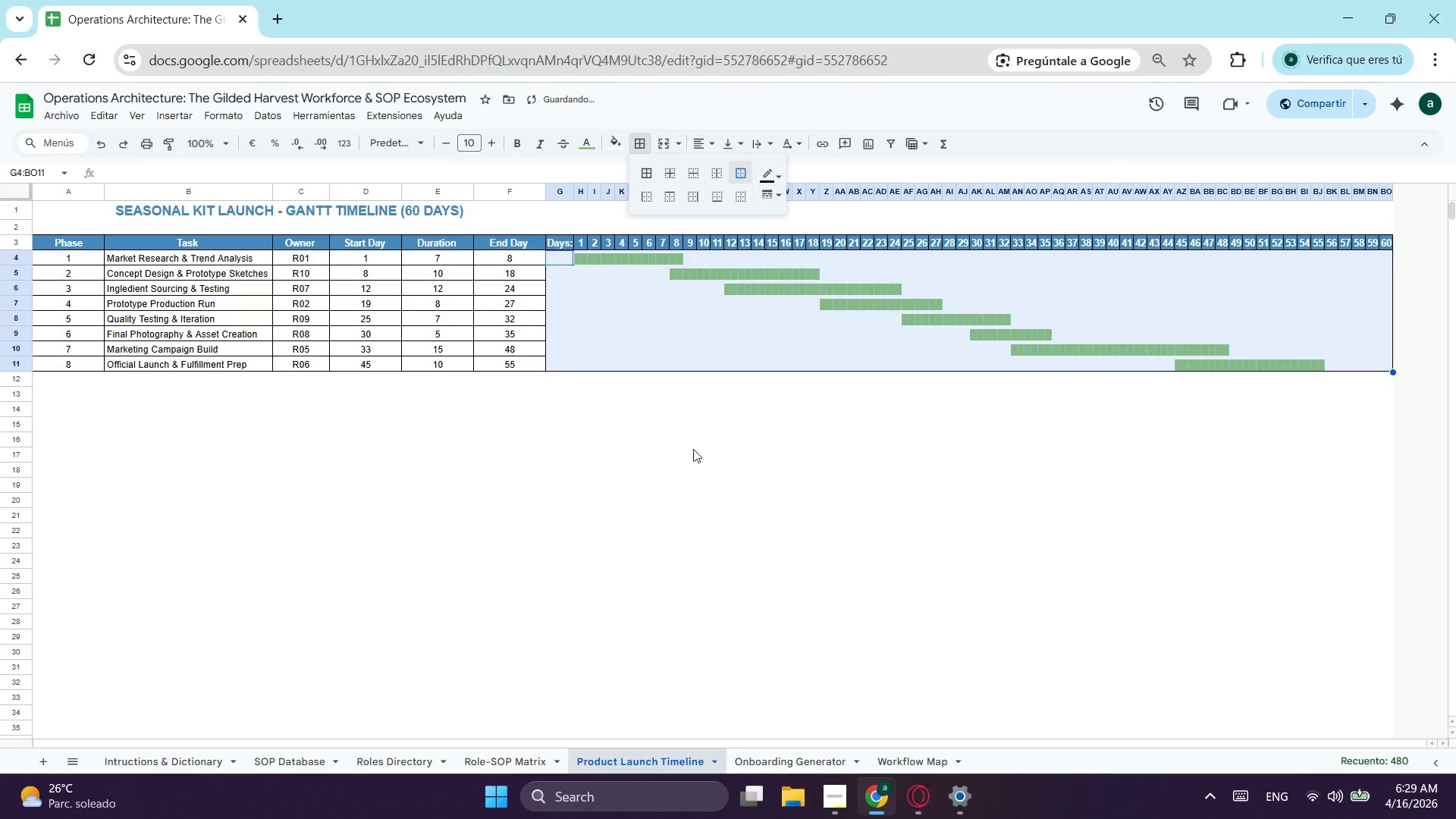 
left_click([690, 480])
 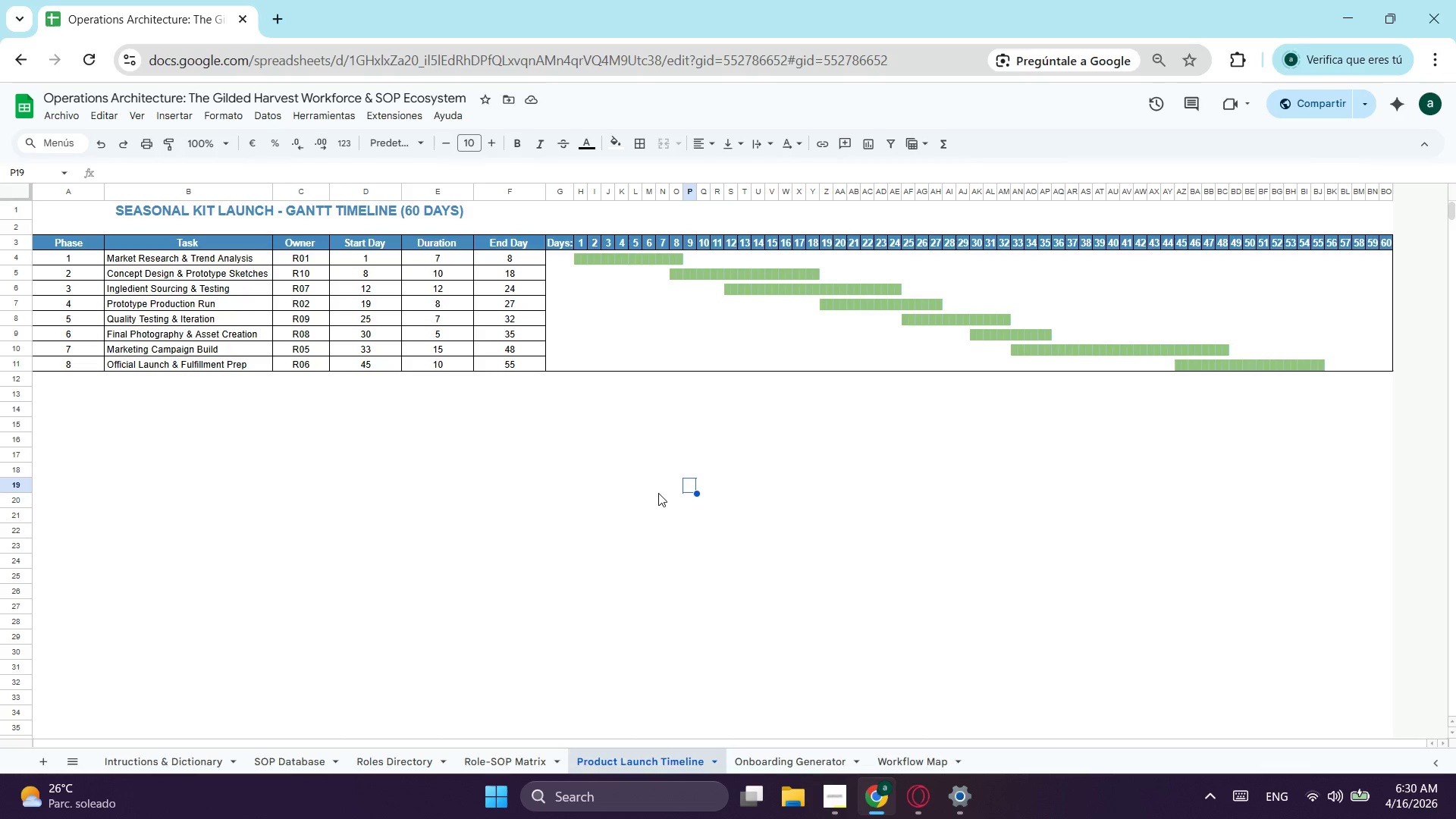 
wait(7.12)
 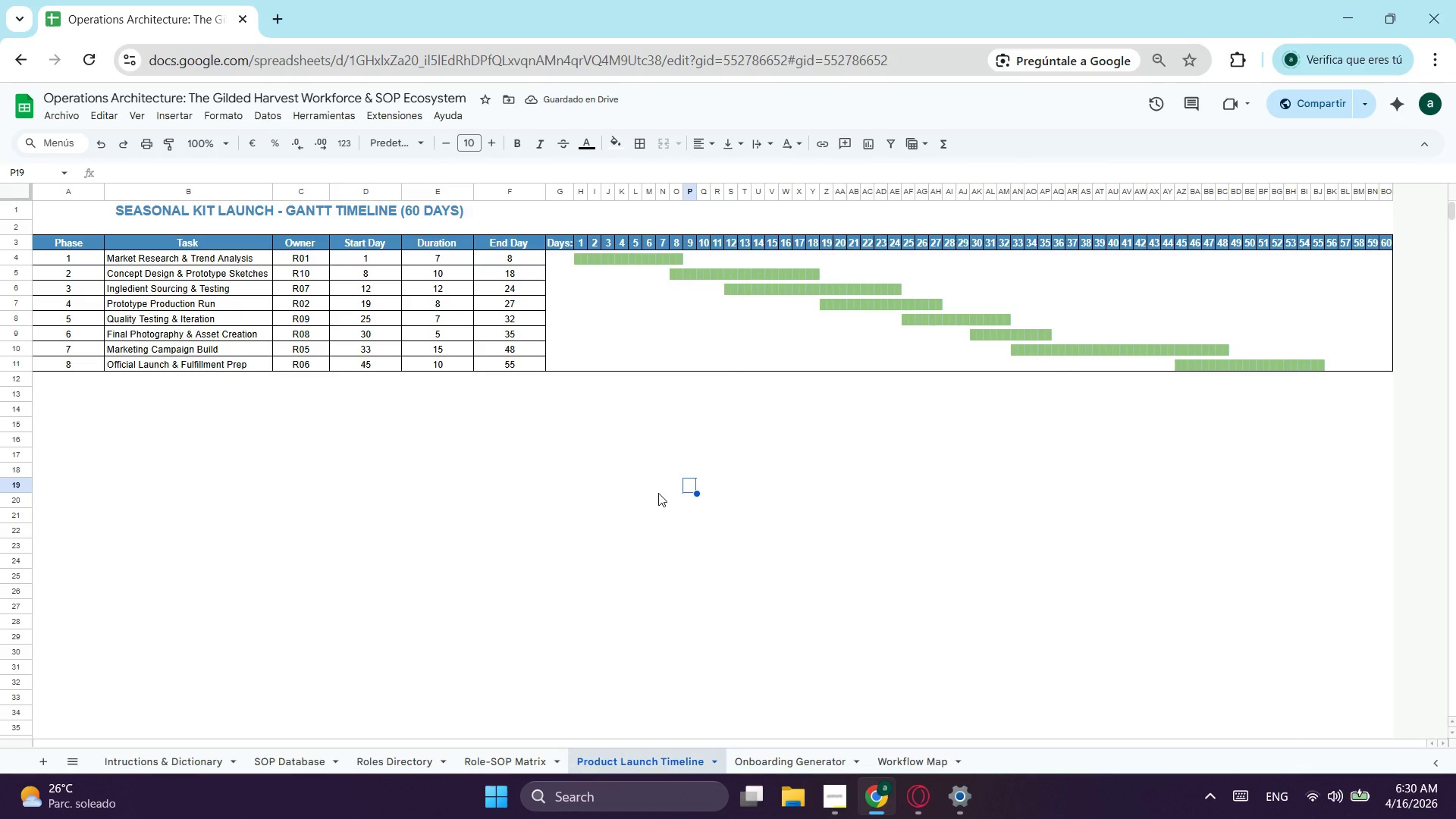 
left_click([569, 256])
 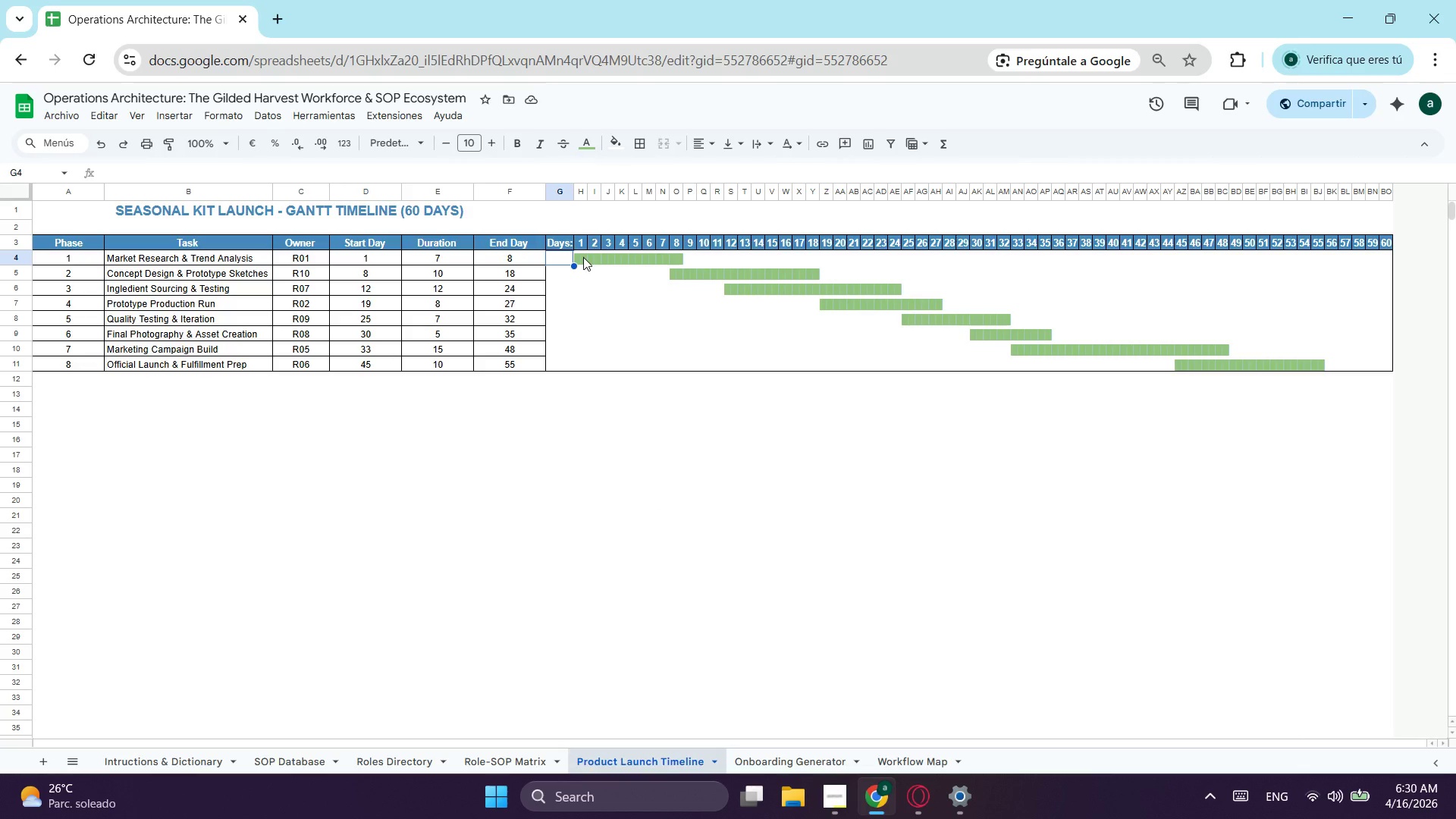 
left_click_drag(start_coordinate=[583, 257], to_coordinate=[1385, 366])
 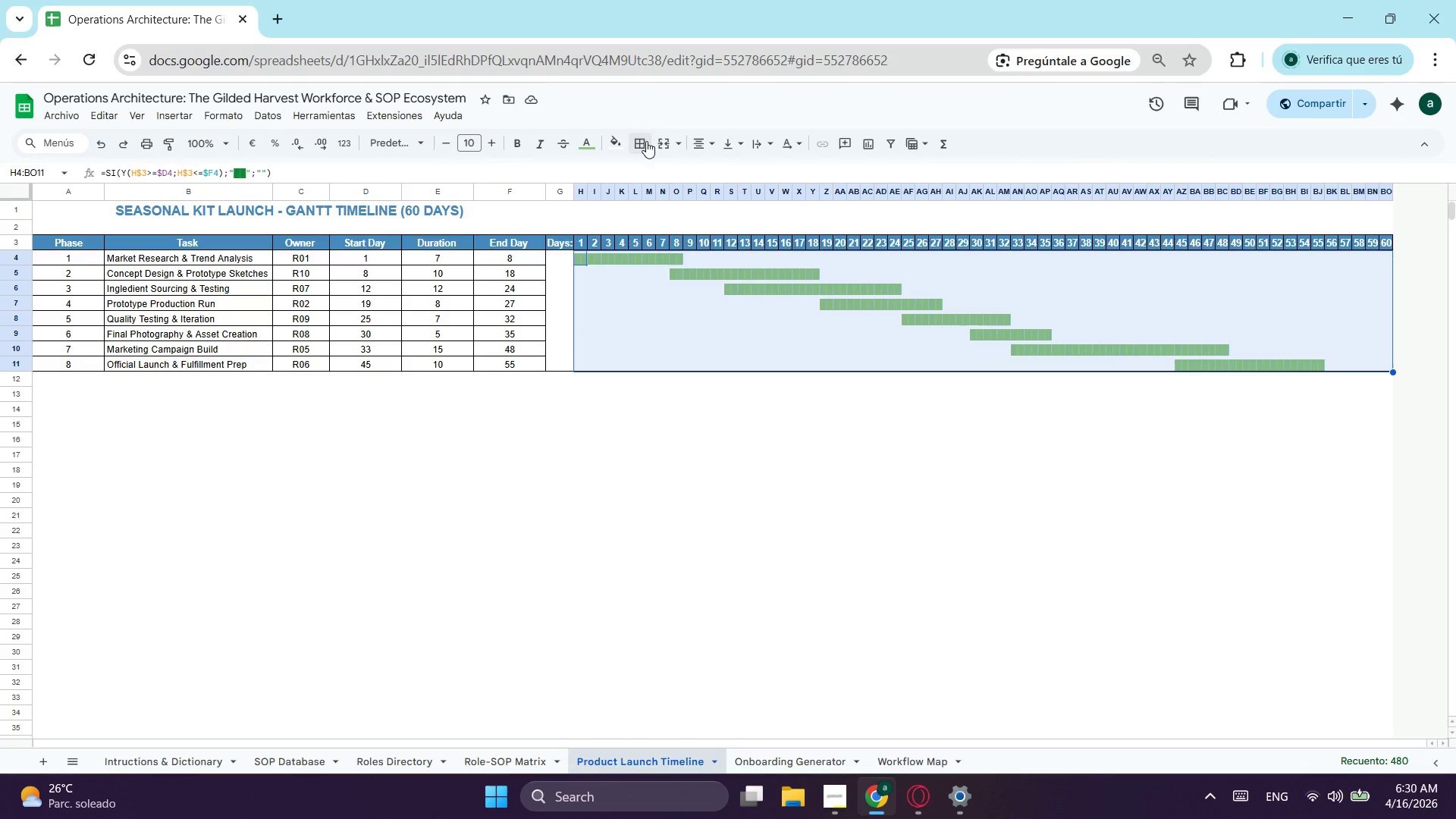 
left_click([648, 138])
 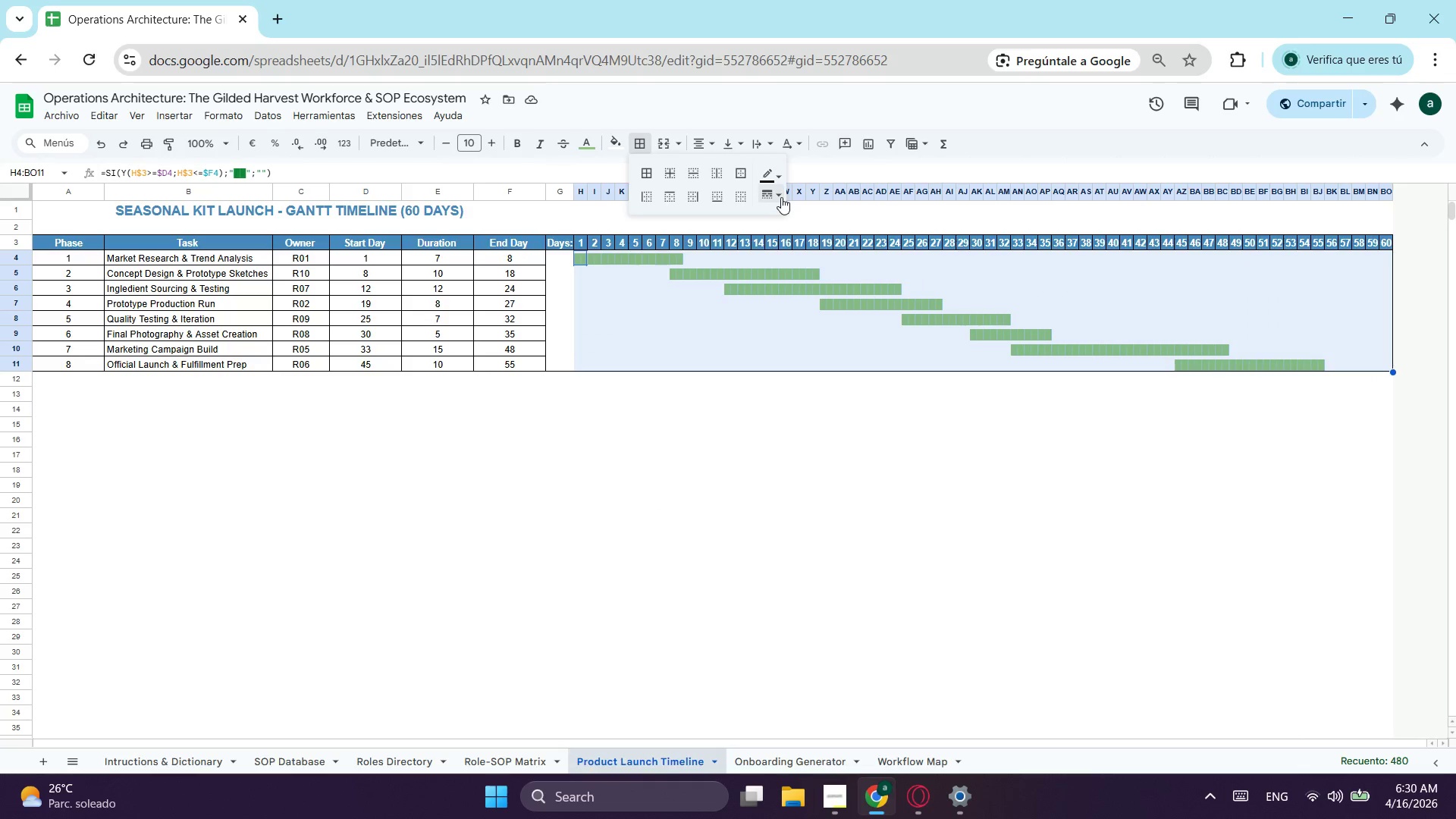 
left_click([781, 197])
 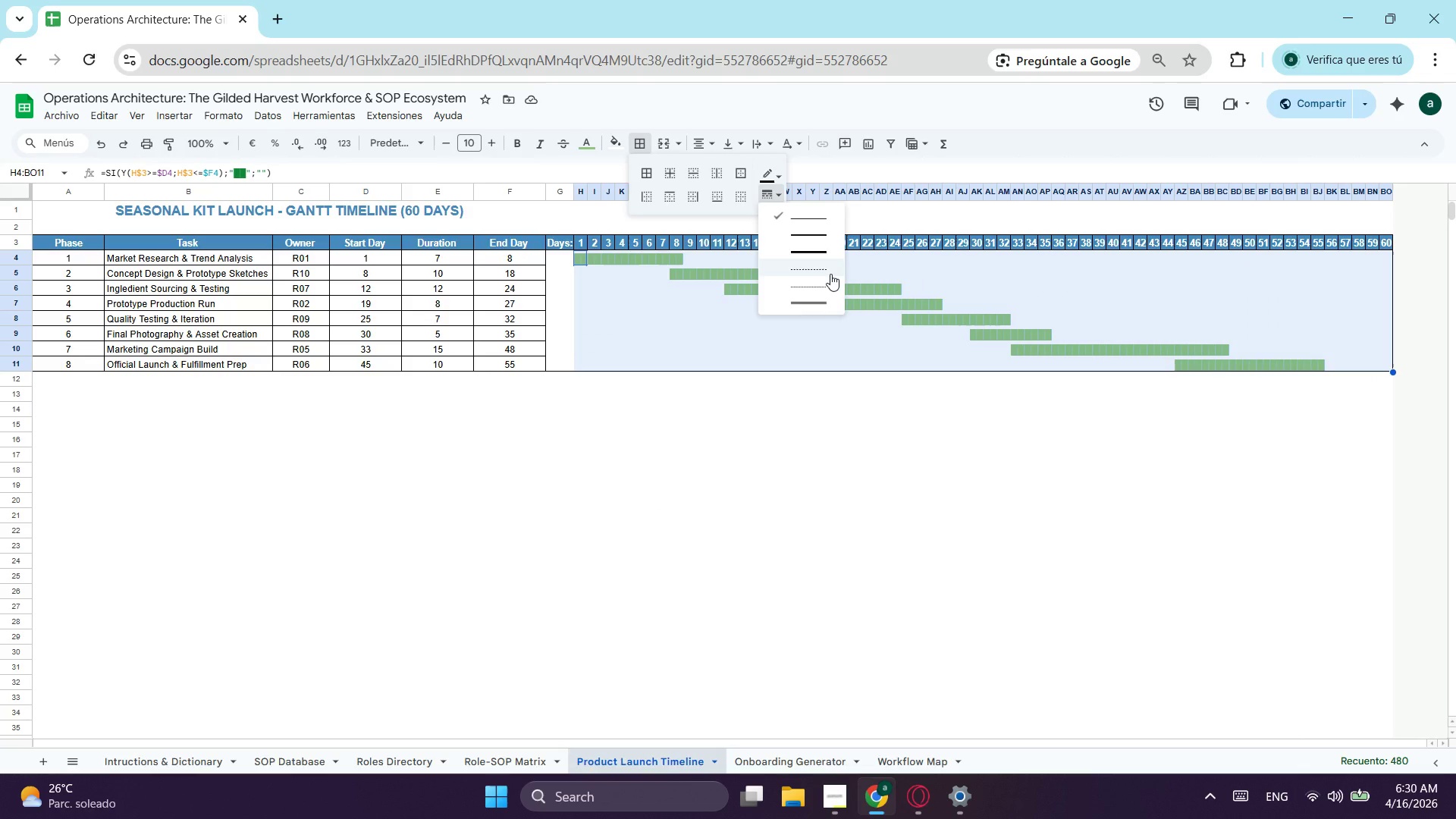 
left_click([830, 274])
 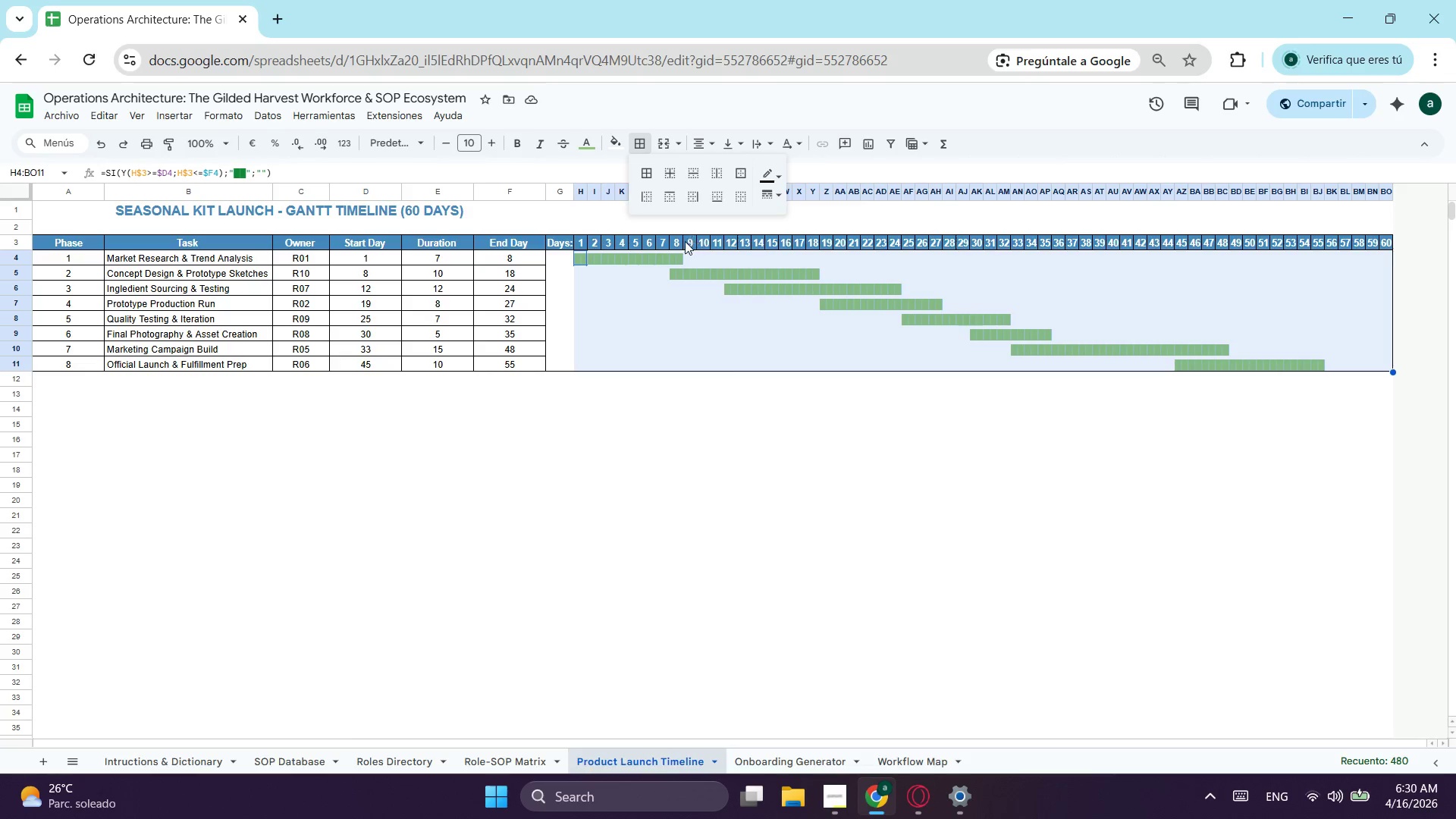 
wait(5.72)
 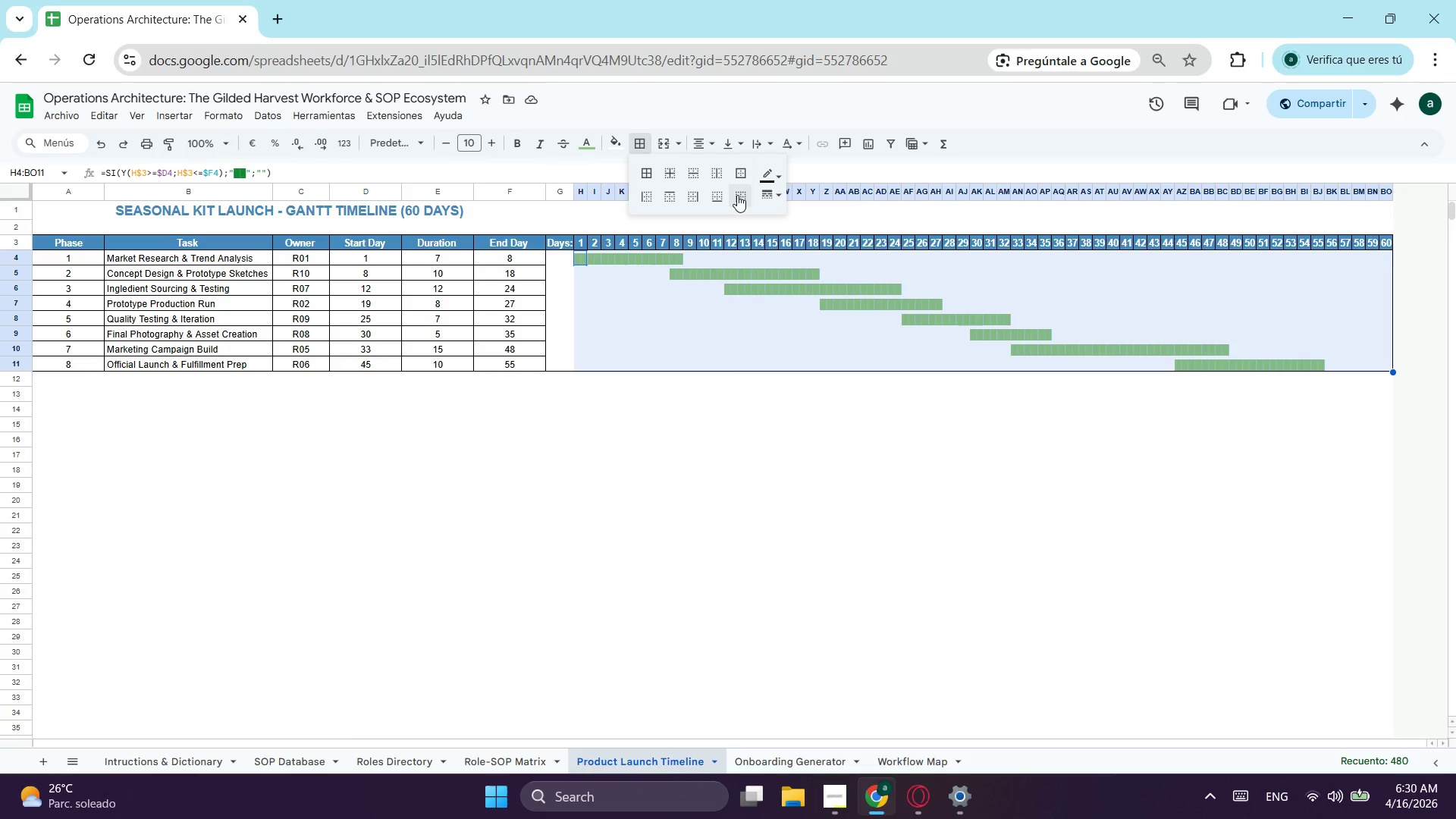 
left_click([767, 193])
 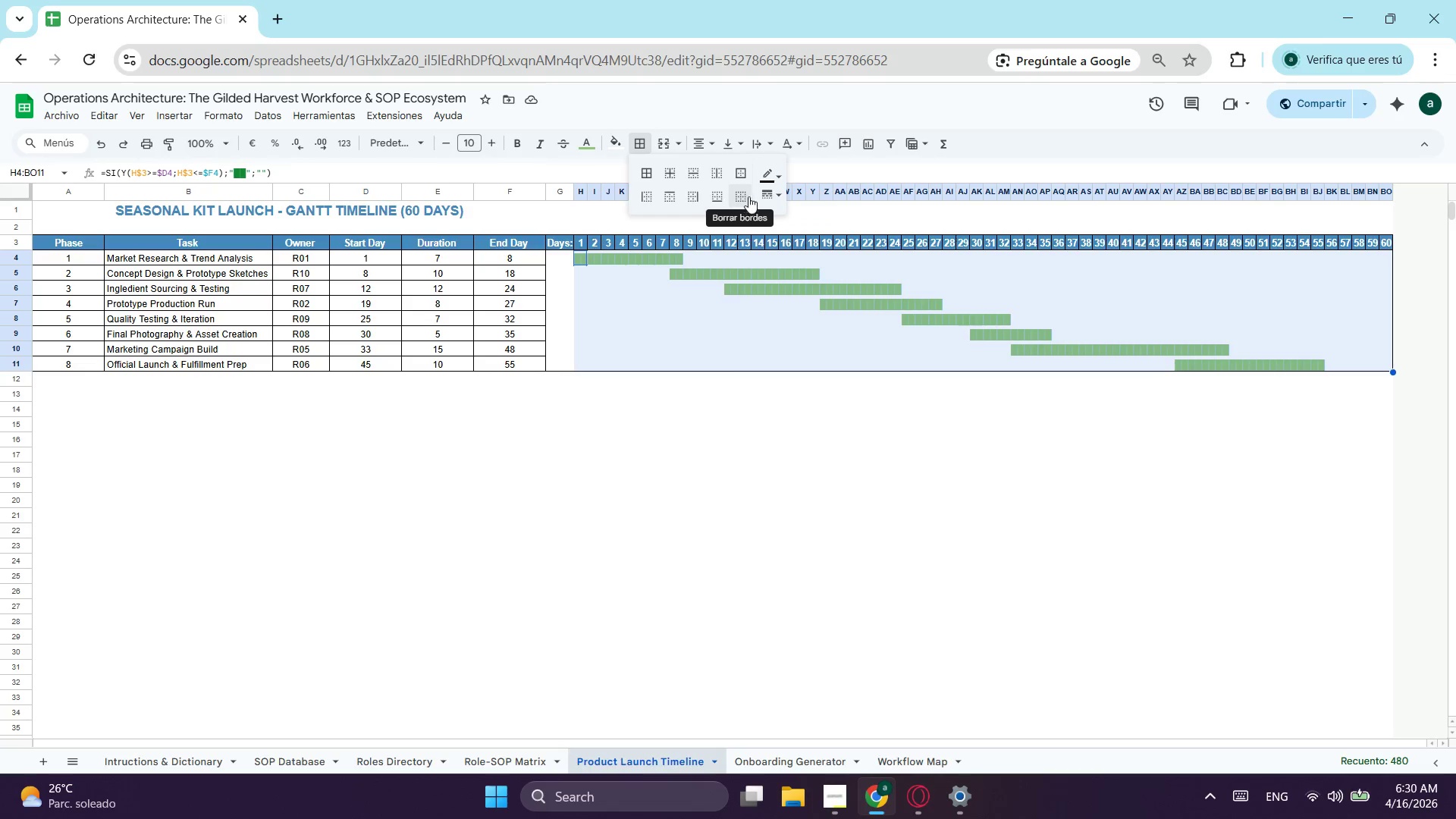 
wait(5.8)
 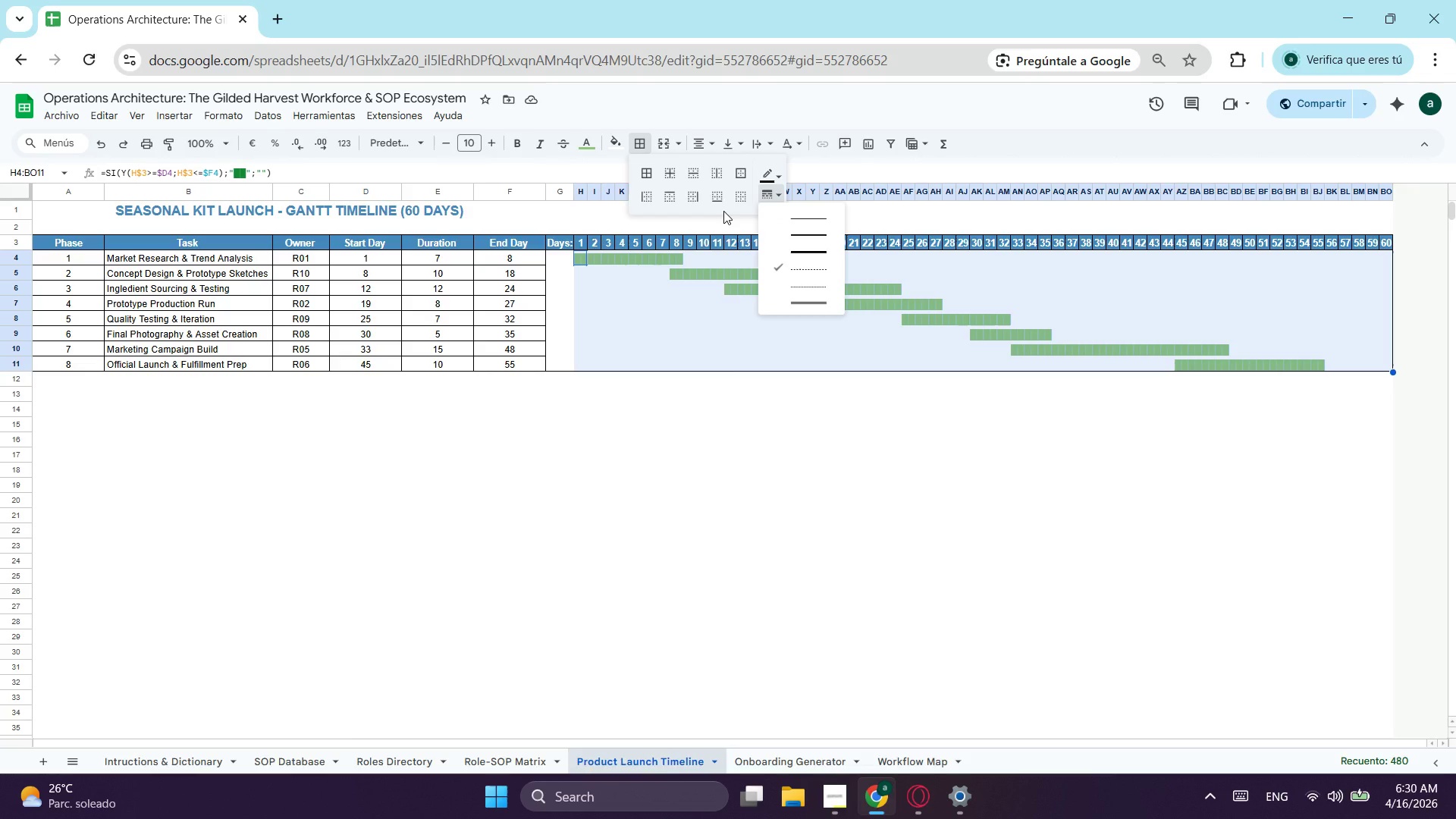 
left_click([719, 175])
 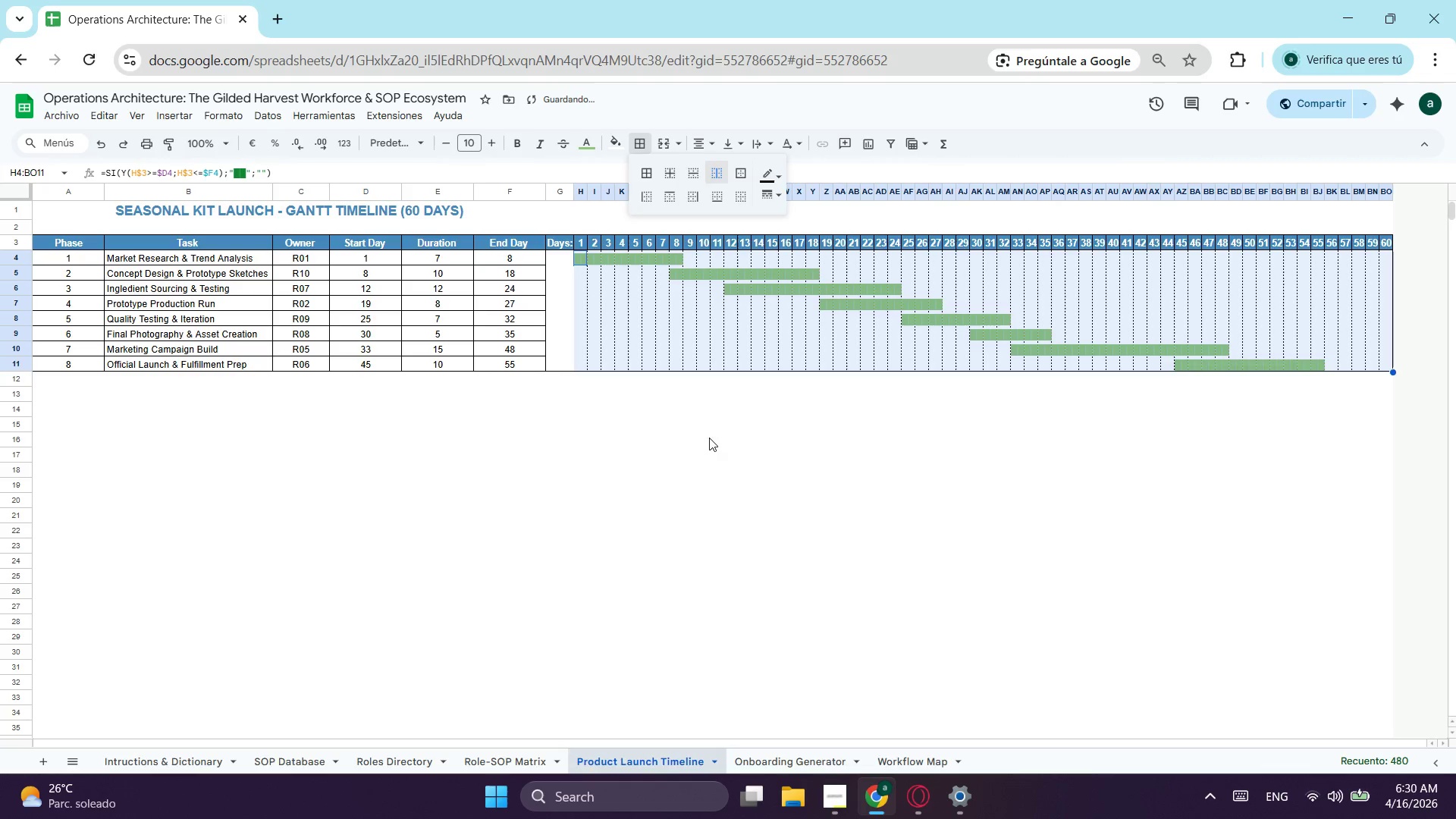 
left_click([704, 473])
 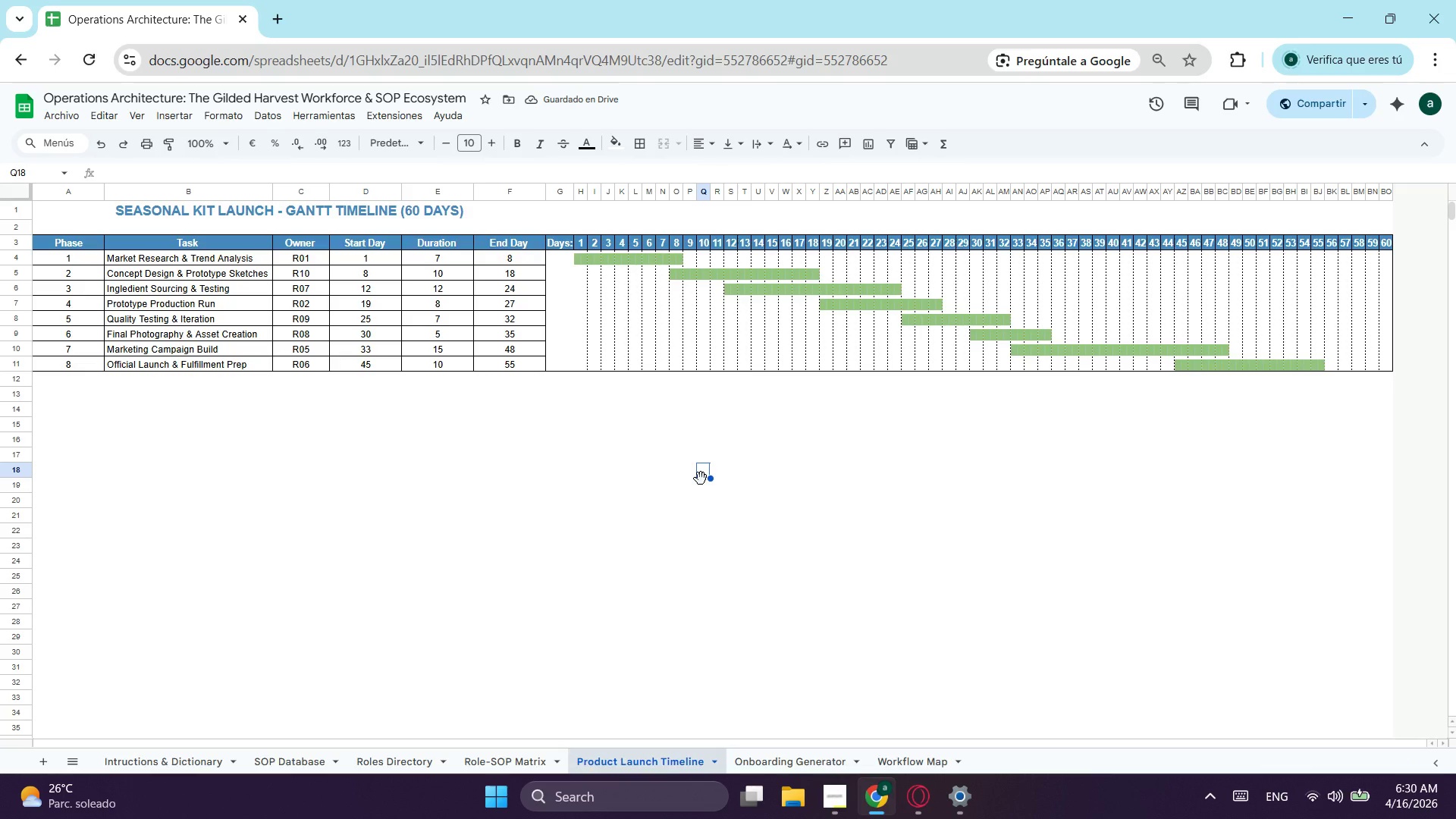 
scroll: coordinate [845, 445], scroll_direction: up, amount: 2.0
 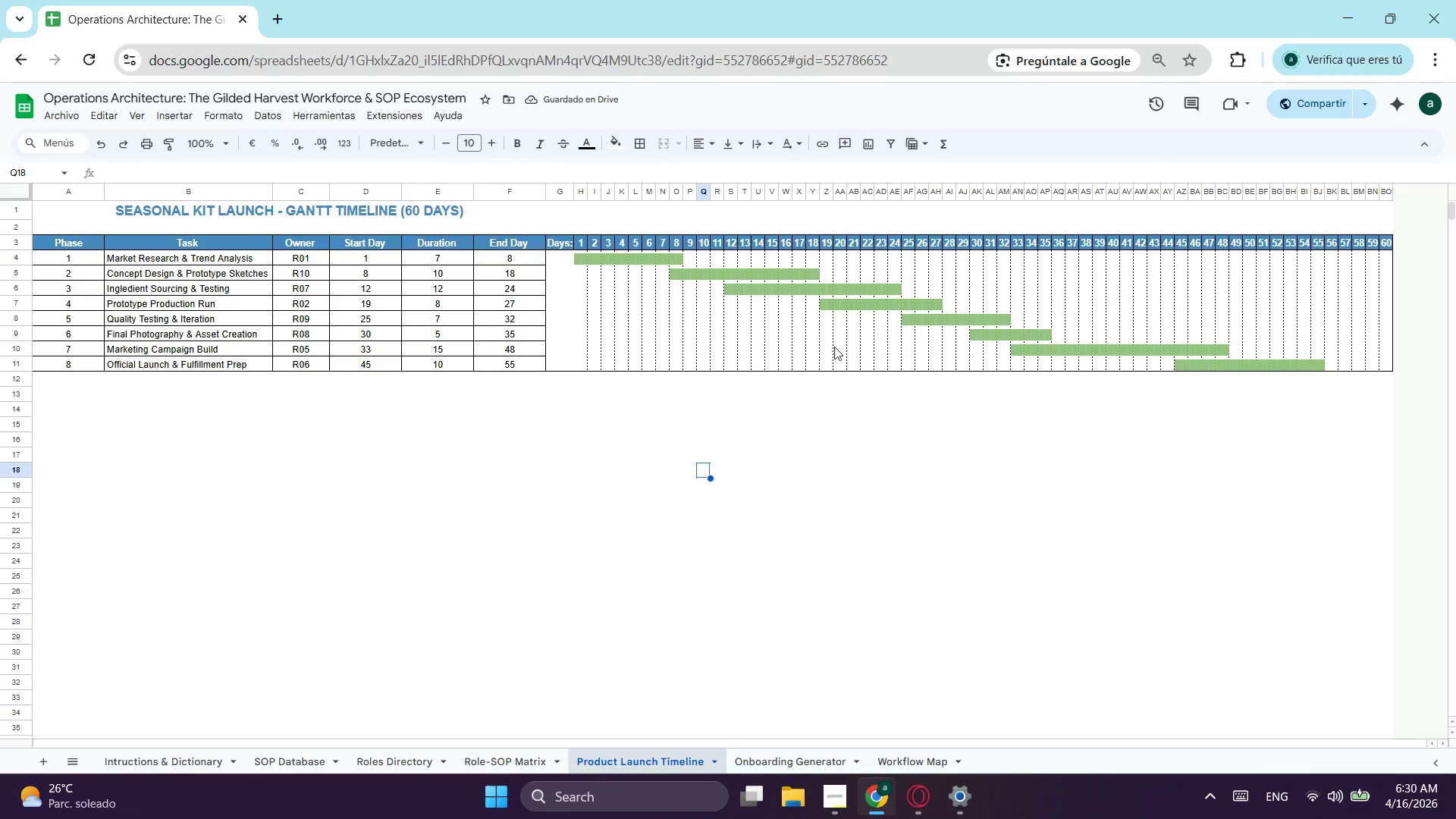 
left_click([795, 350])
 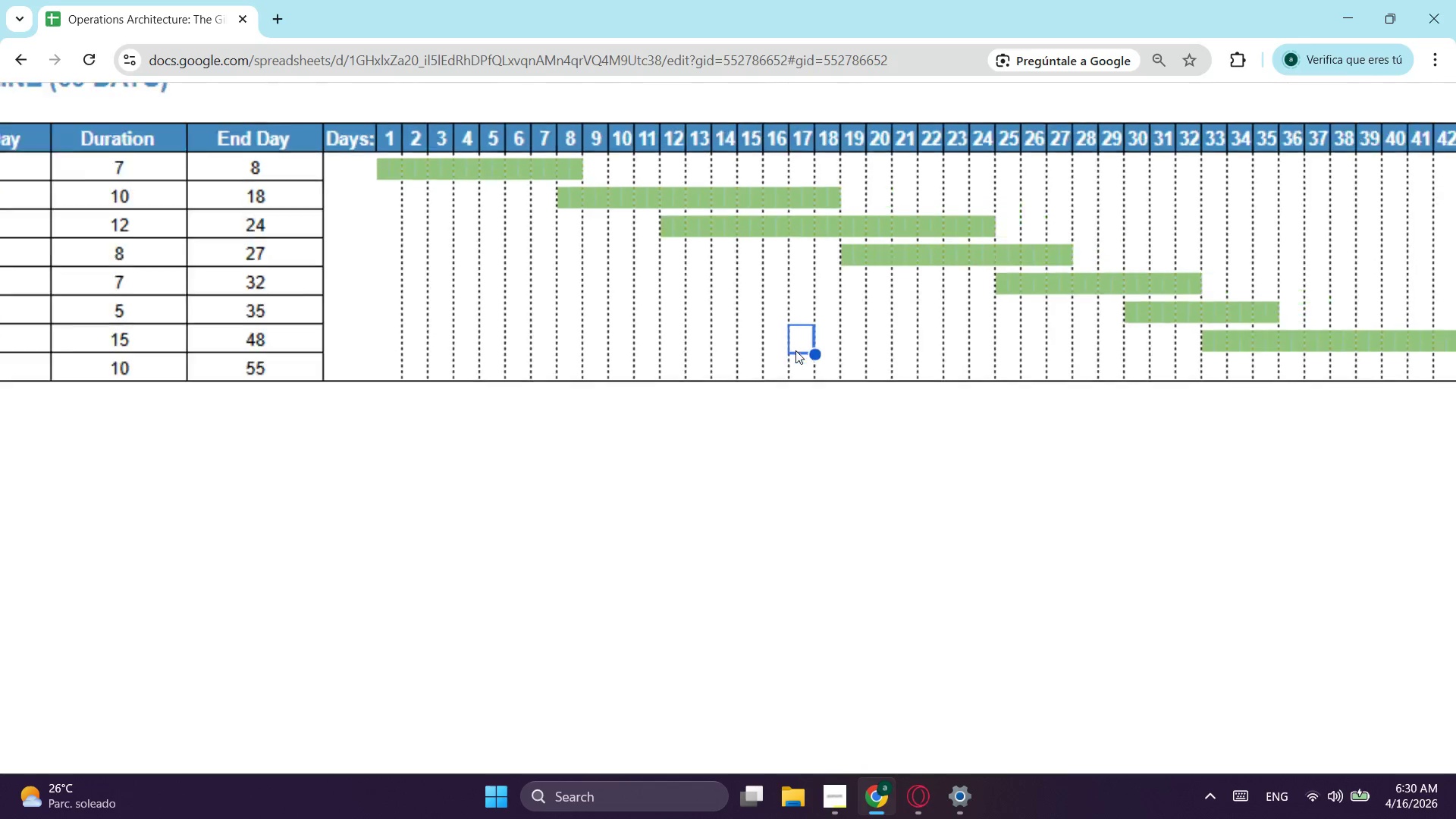 
left_click([758, 433])
 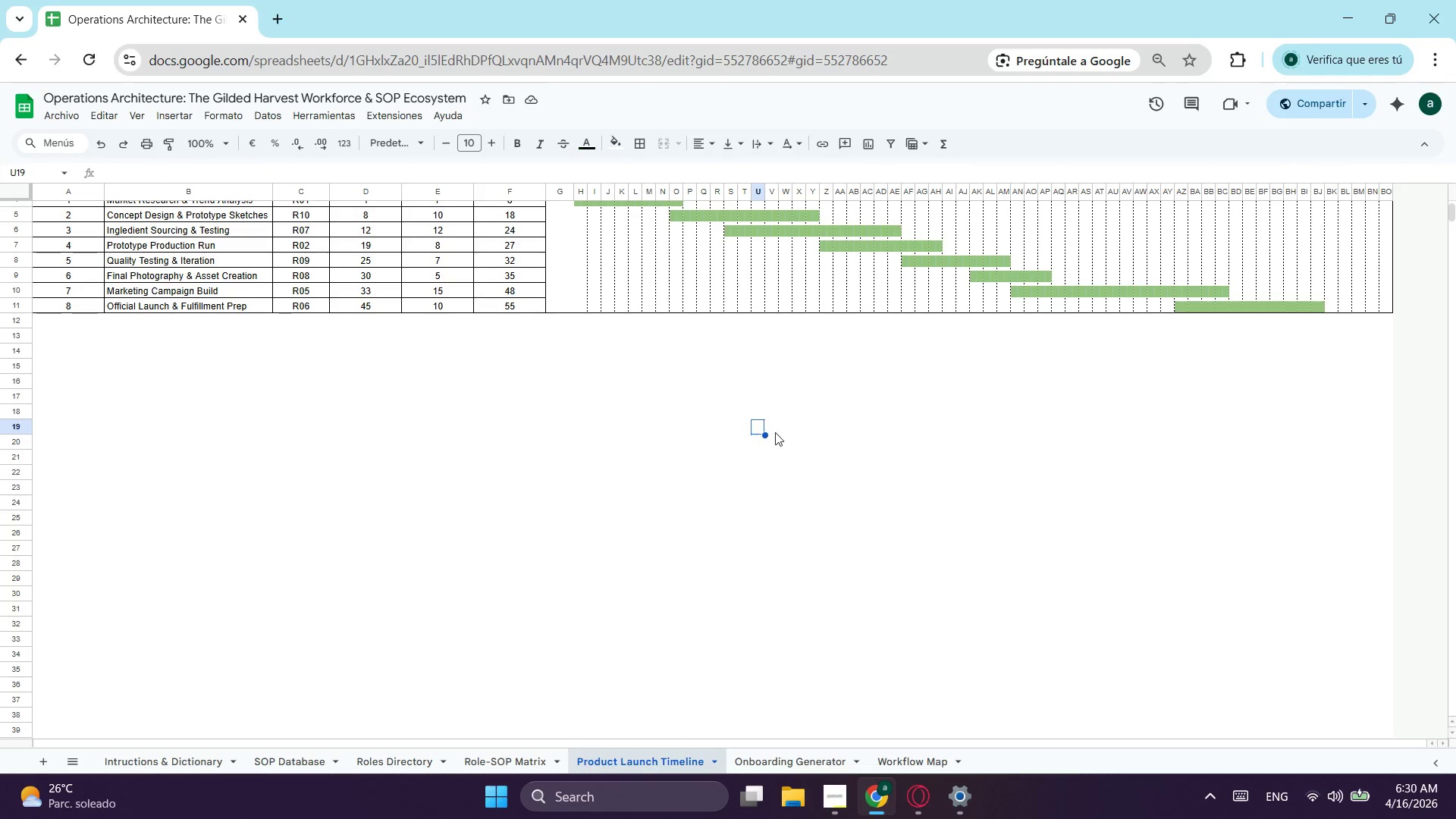 
scroll: coordinate [781, 429], scroll_direction: up, amount: 2.0
 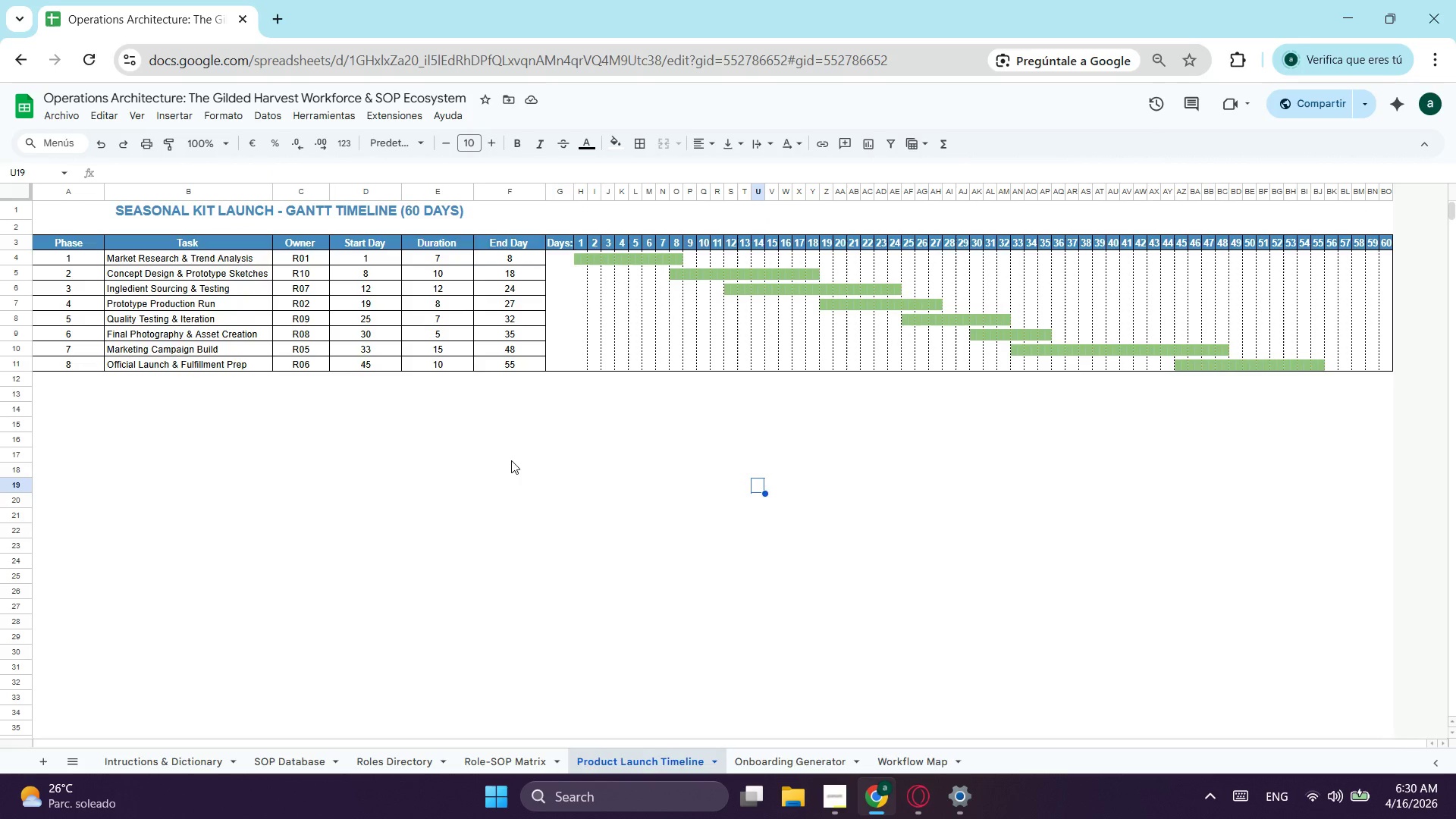 
left_click([511, 460])
 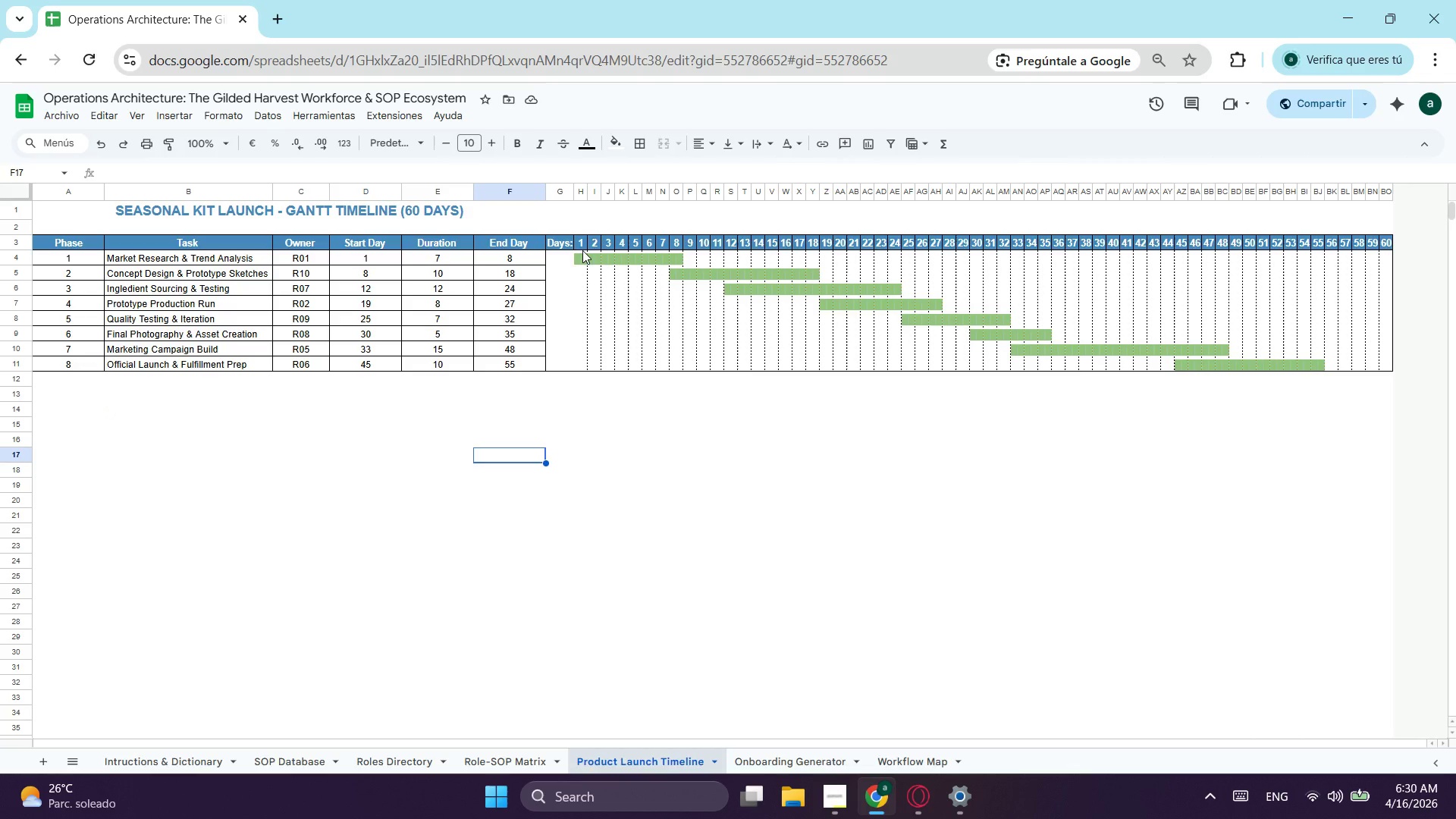 
left_click_drag(start_coordinate=[581, 251], to_coordinate=[579, 366])
 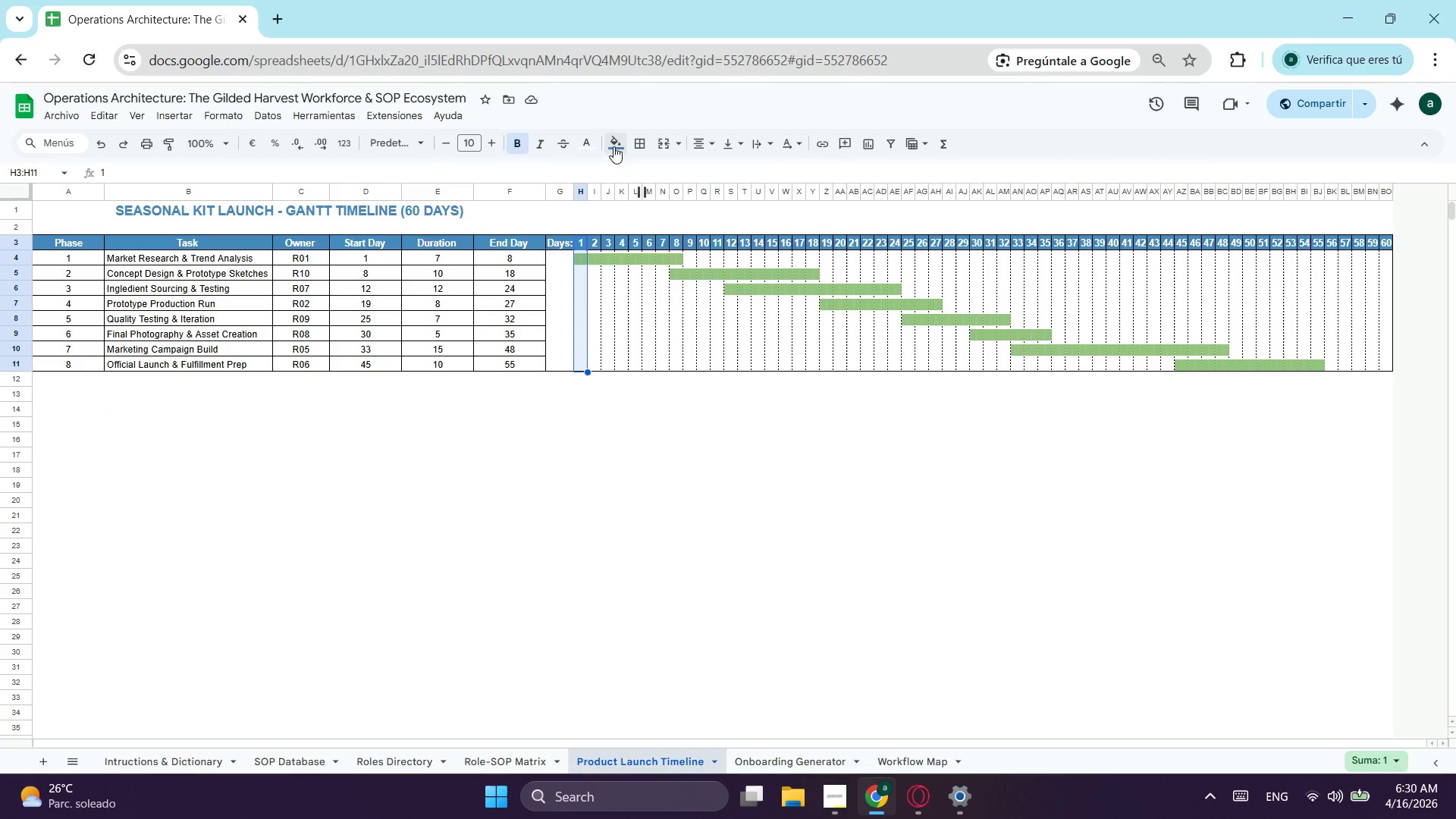 
mouse_move([636, 168])
 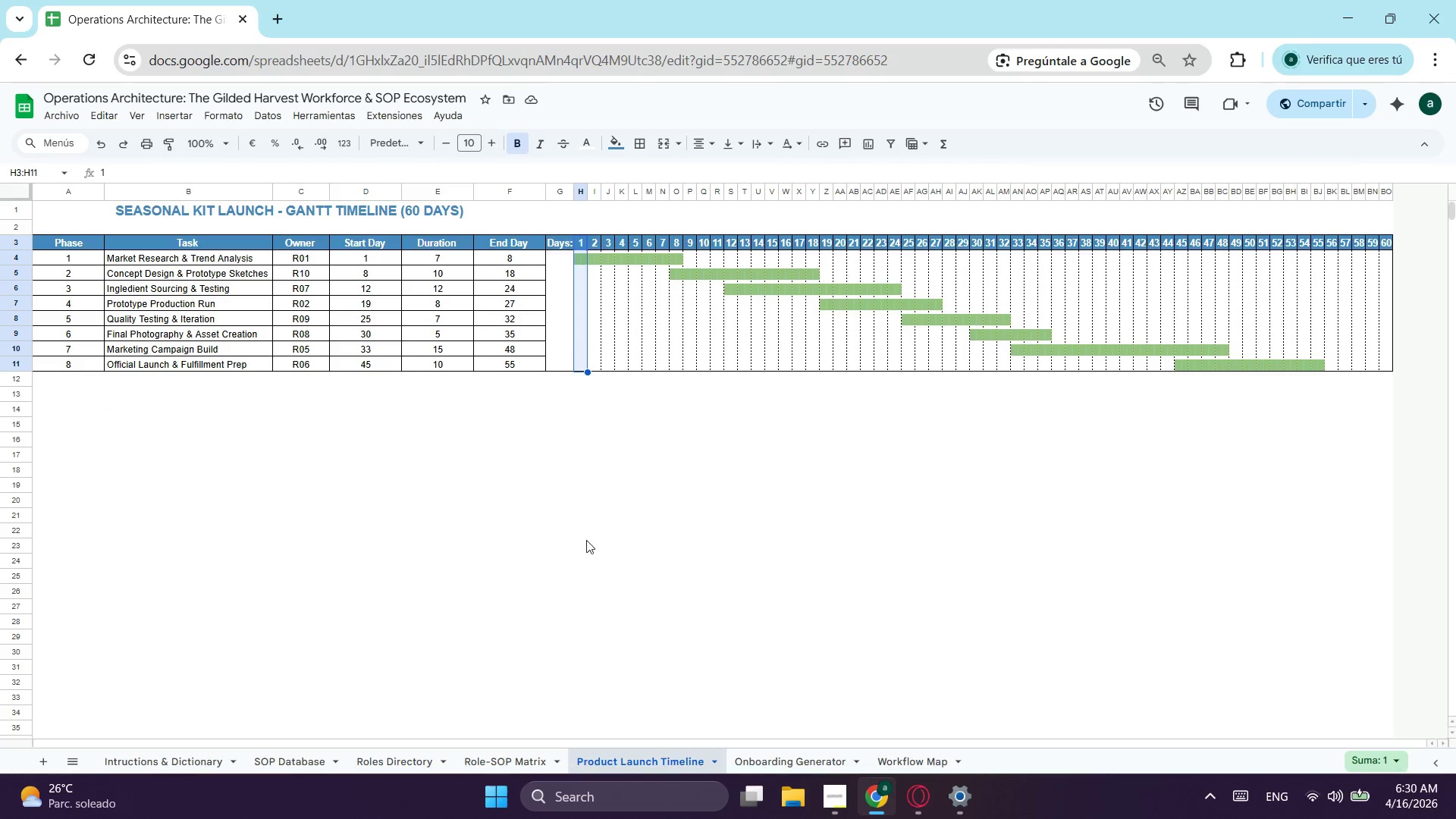 
left_click([589, 540])
 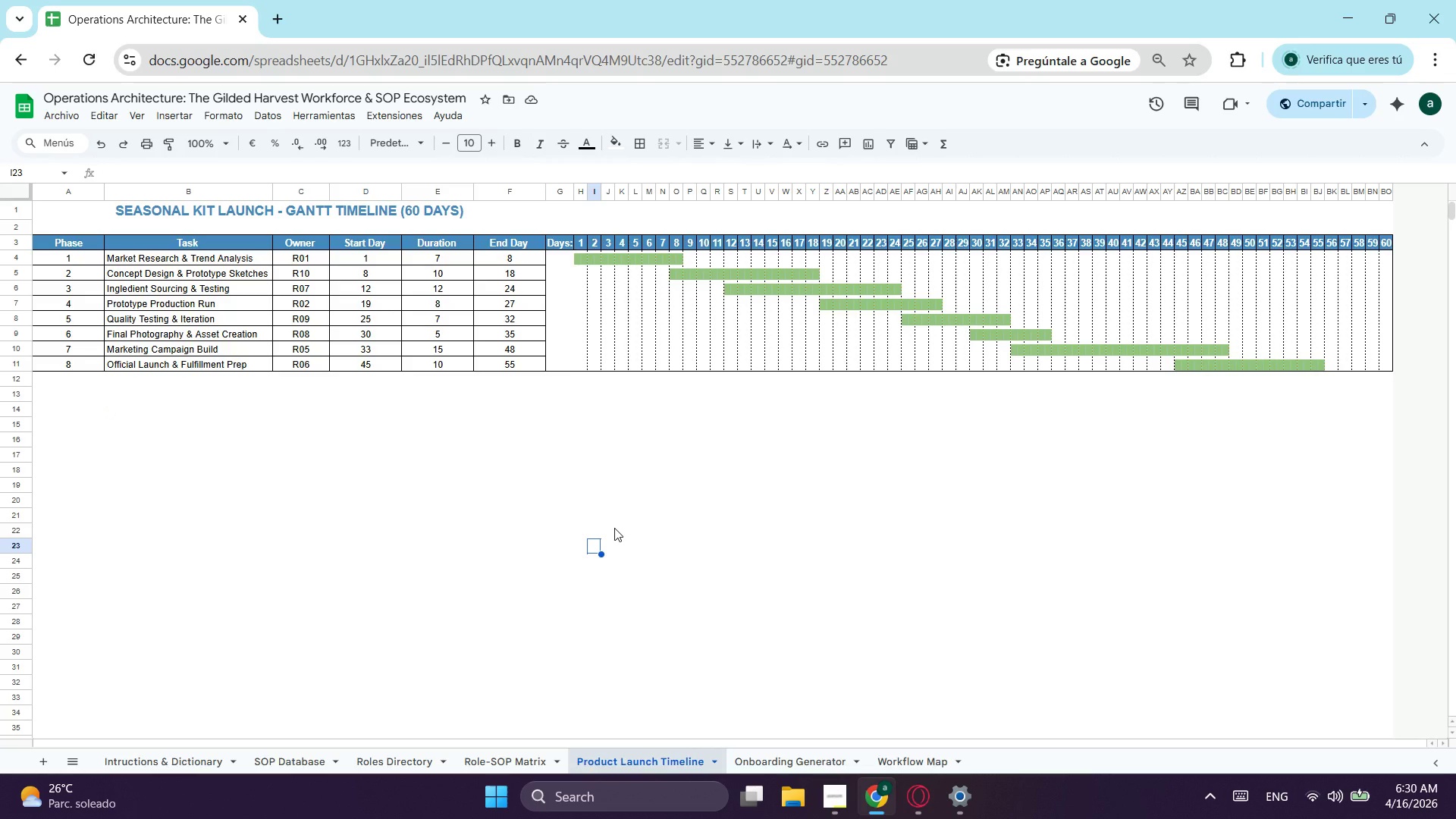 
left_click([614, 528])
 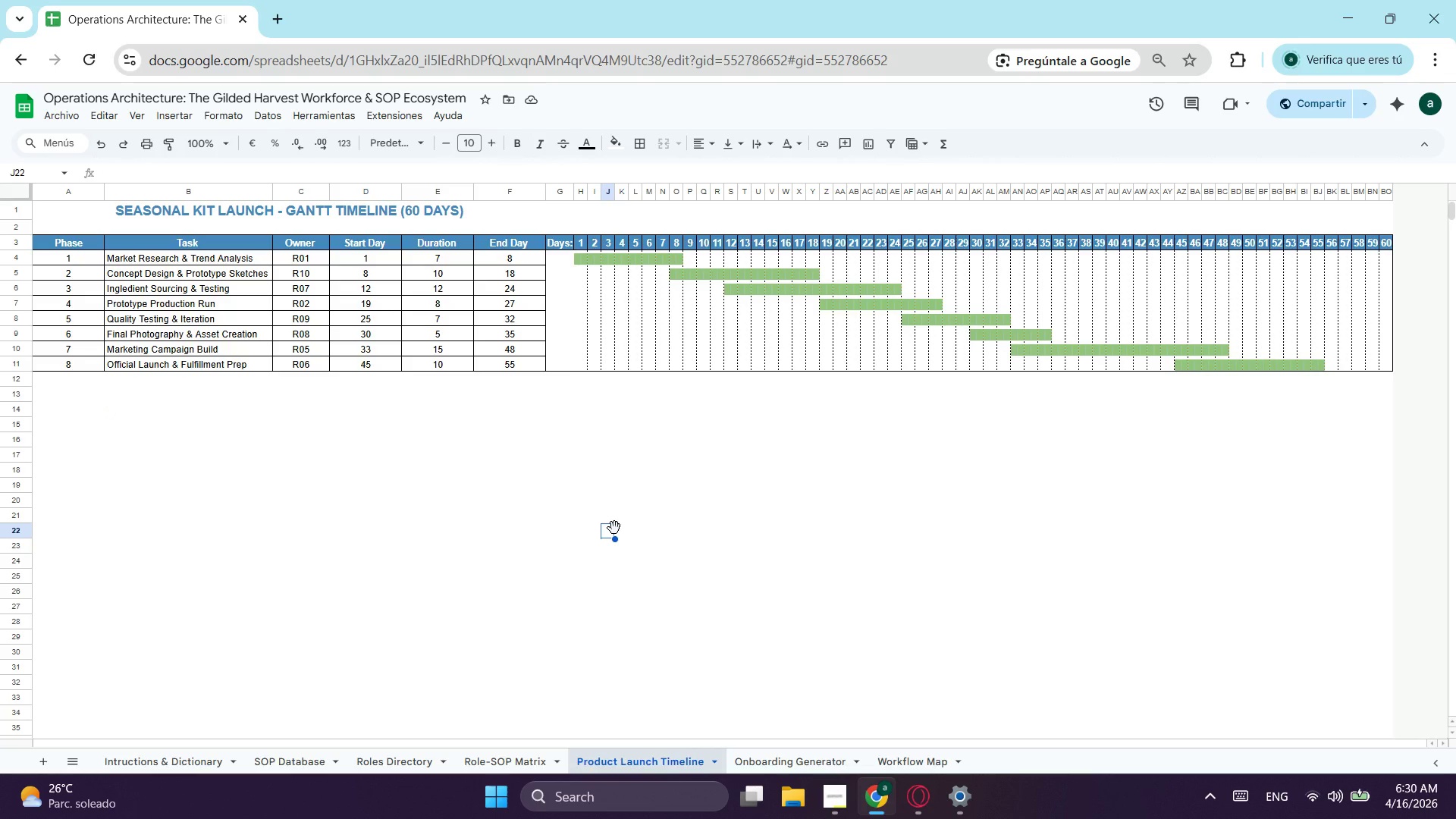 
wait(6.34)
 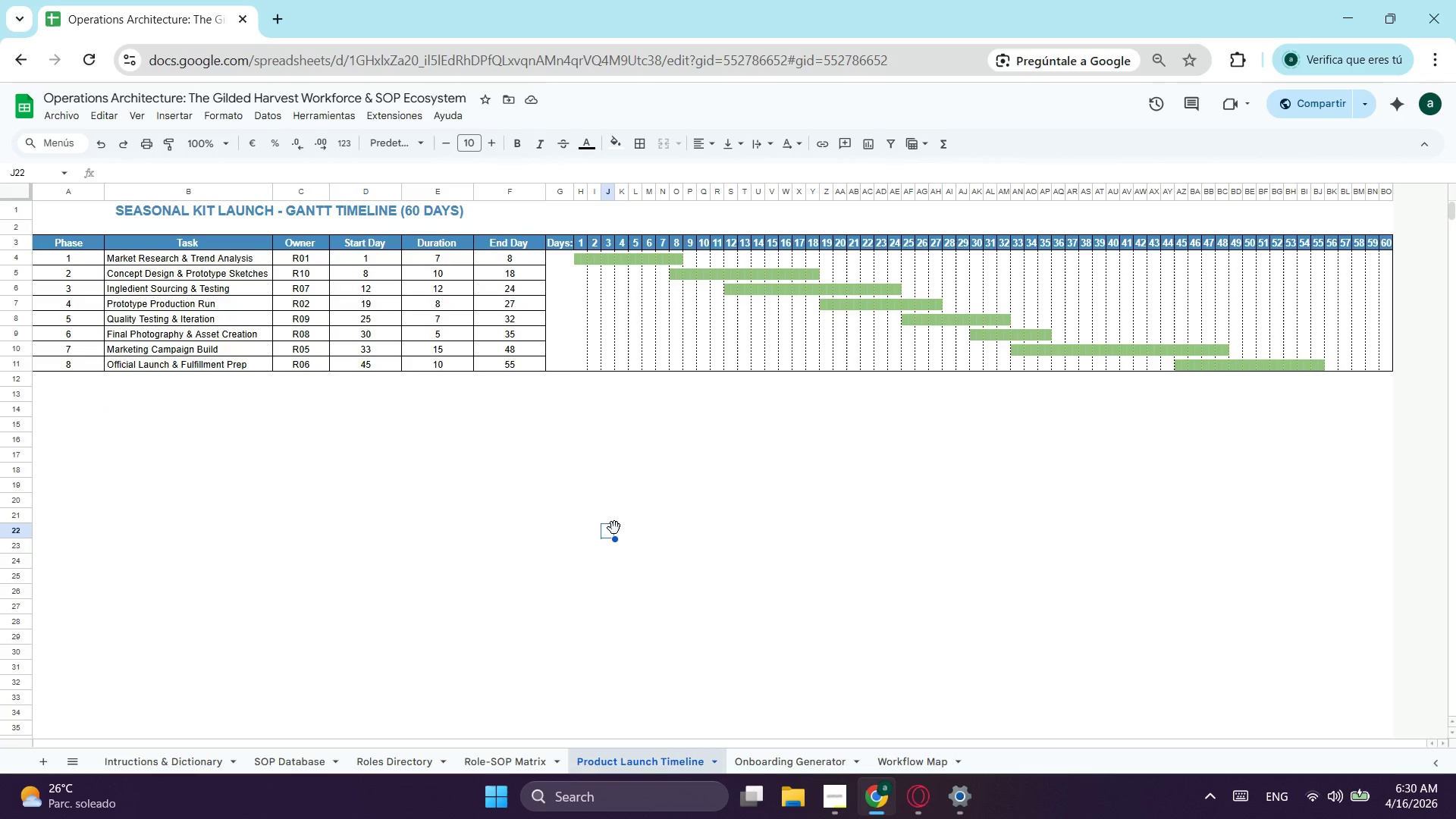 
left_click_drag(start_coordinate=[567, 260], to_coordinate=[588, 359])
 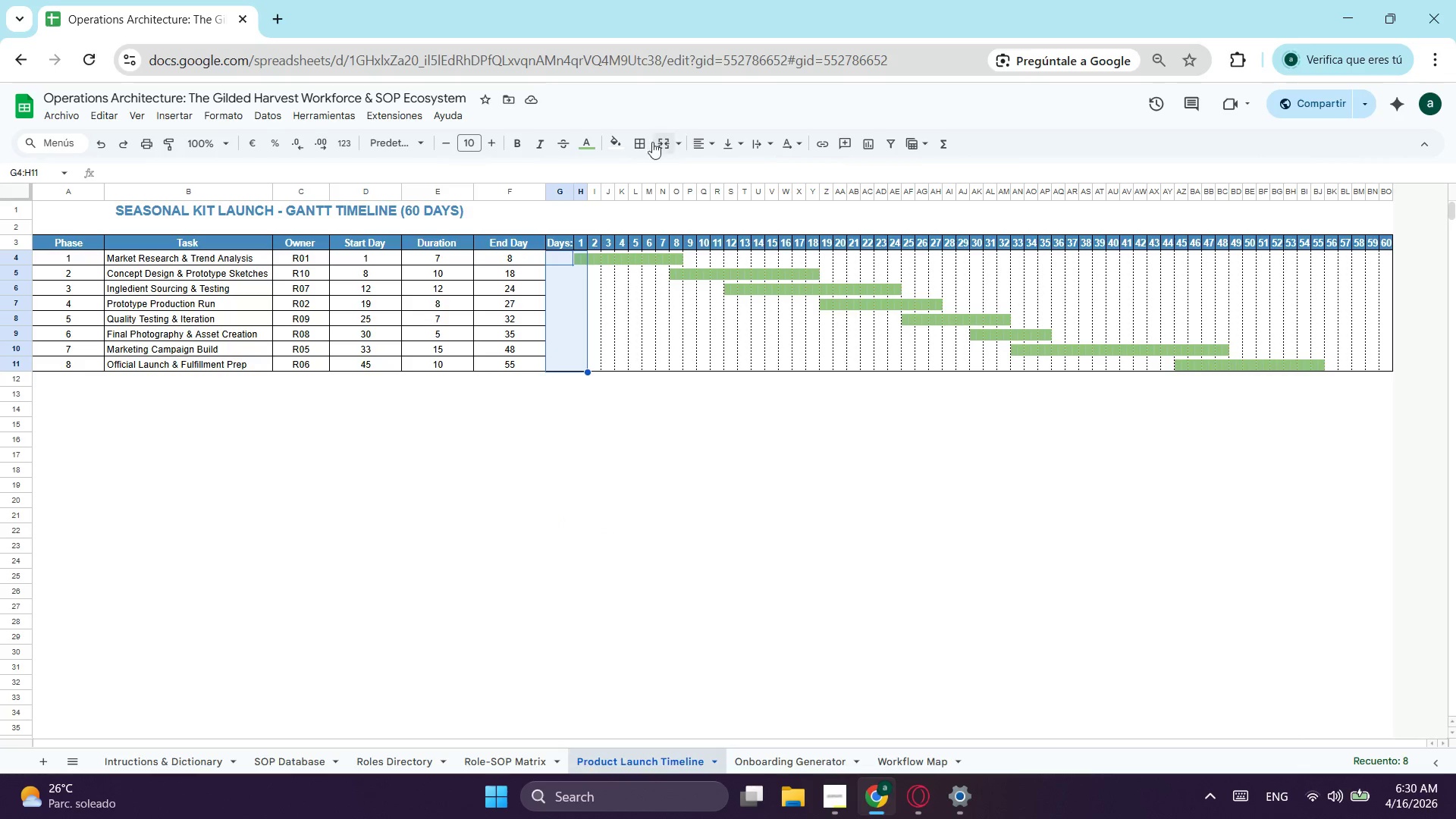 
left_click([642, 144])
 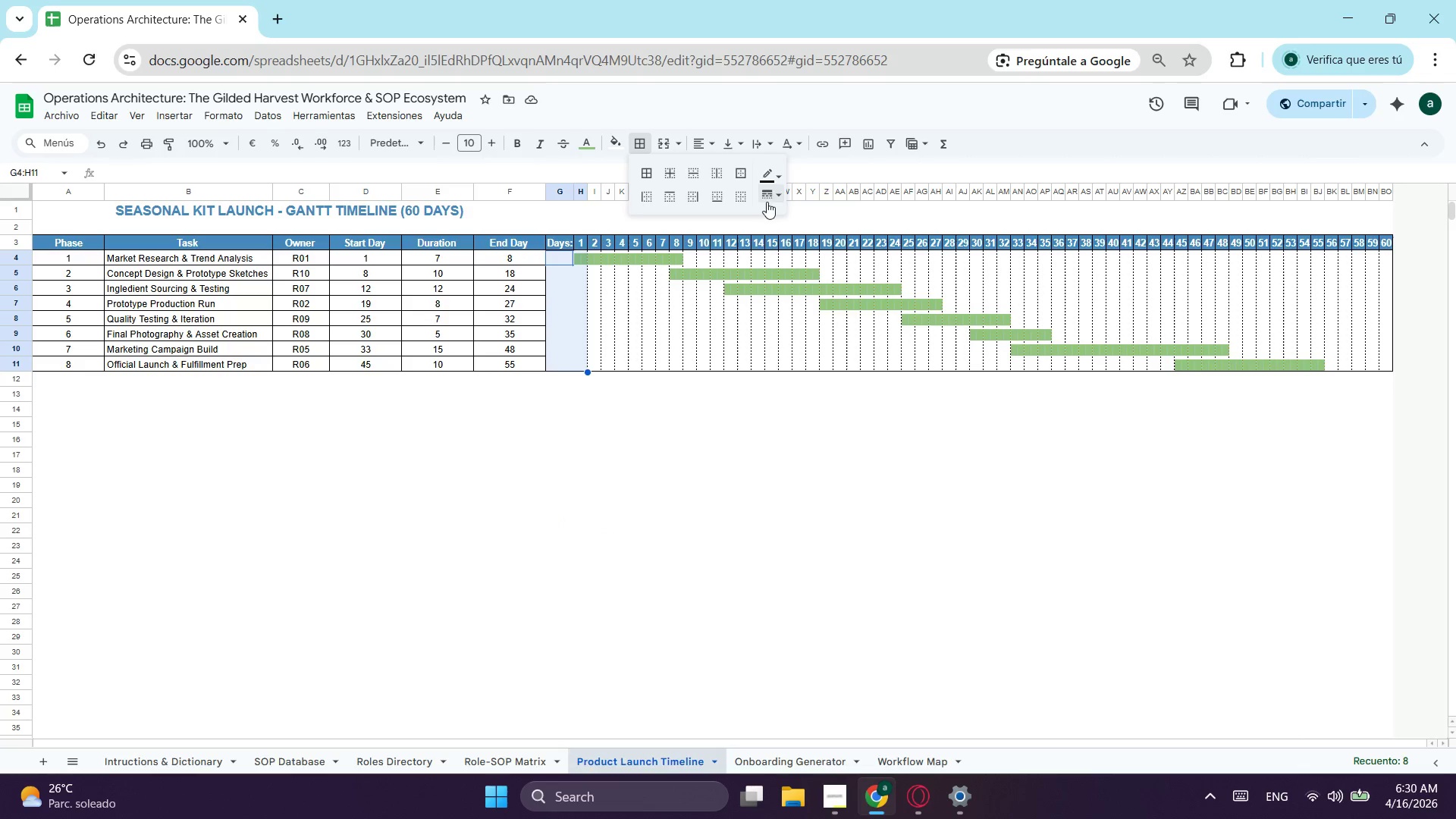 
left_click([774, 196])
 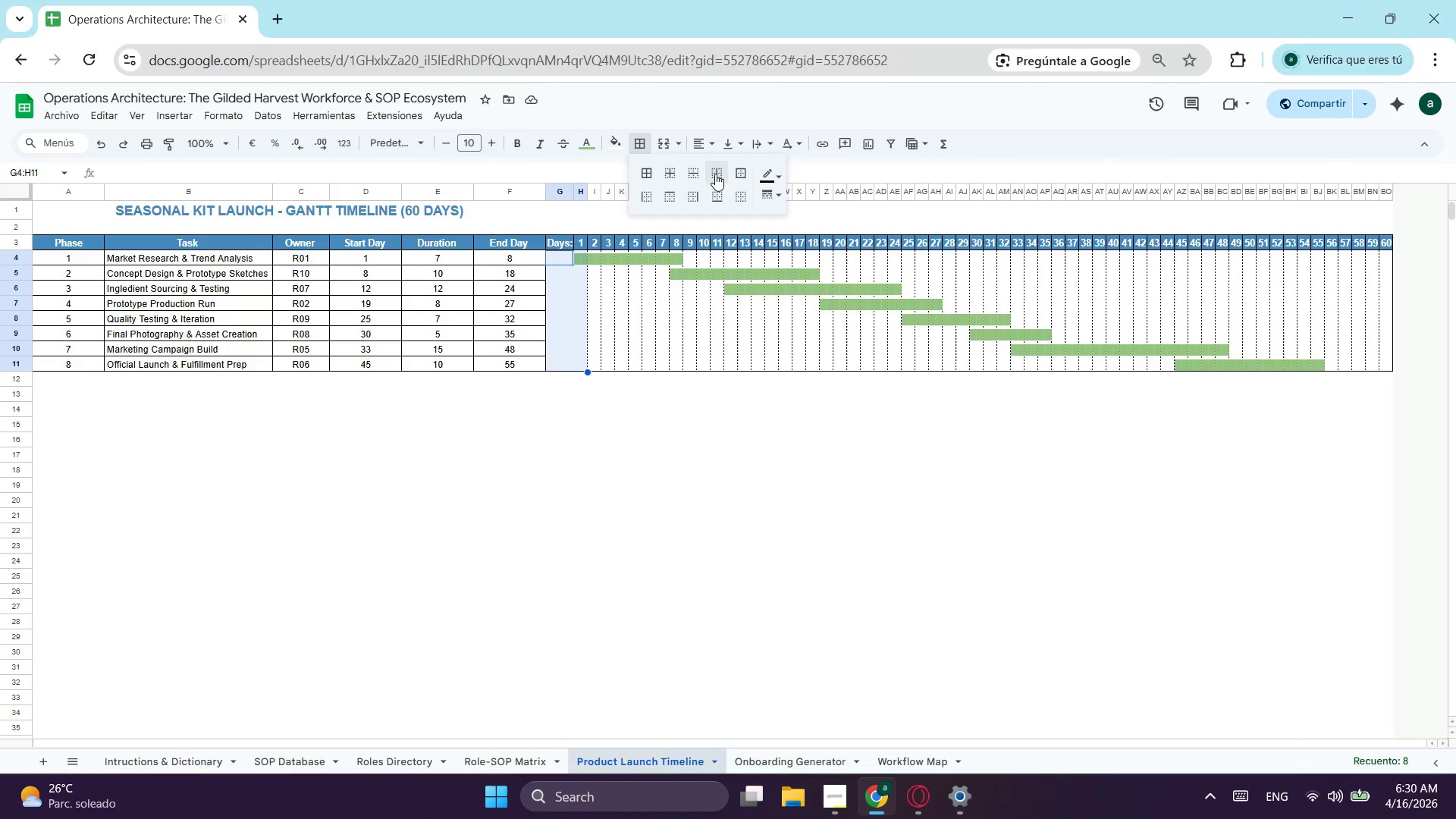 
left_click([723, 171])
 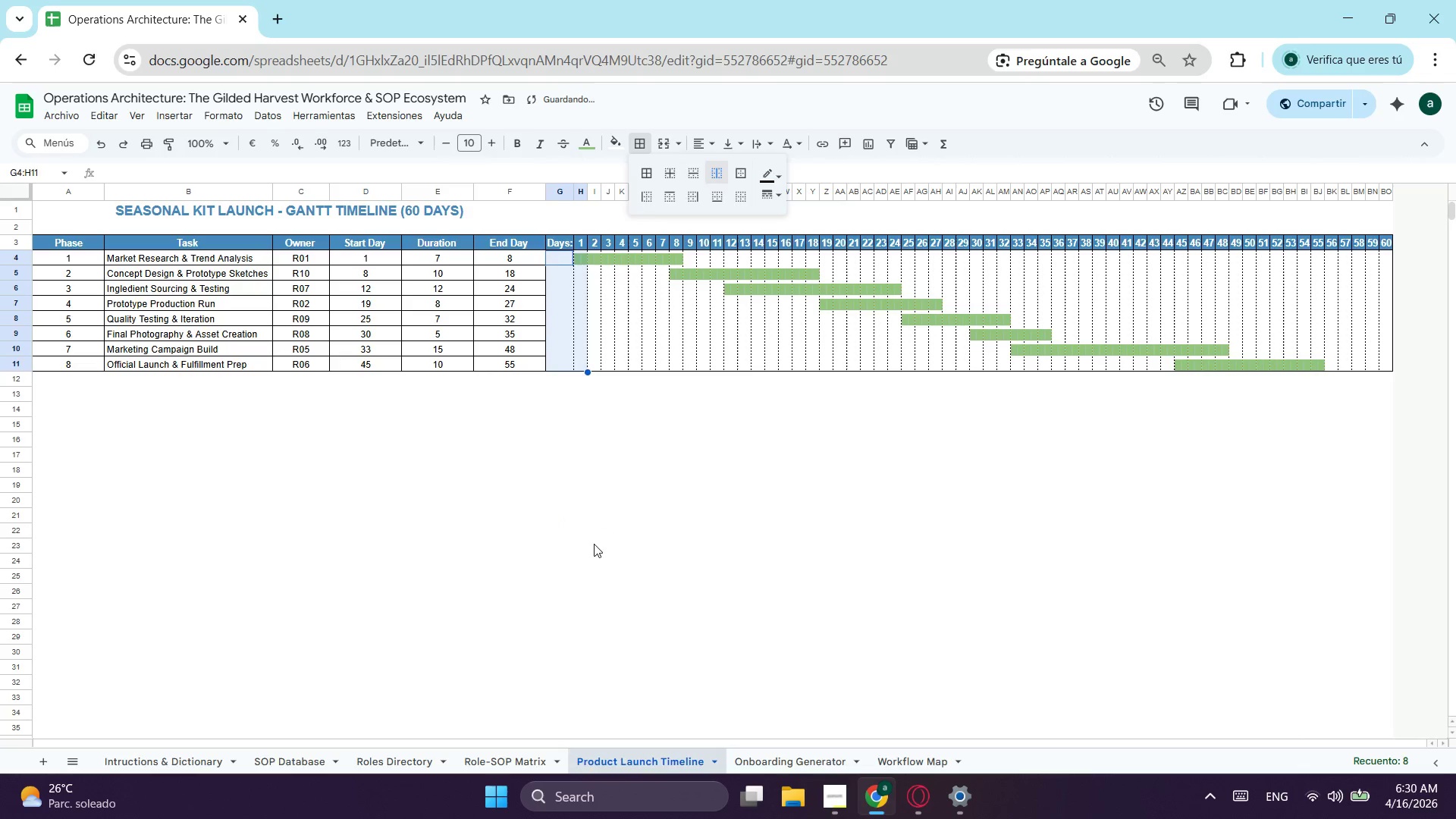 
left_click([582, 574])
 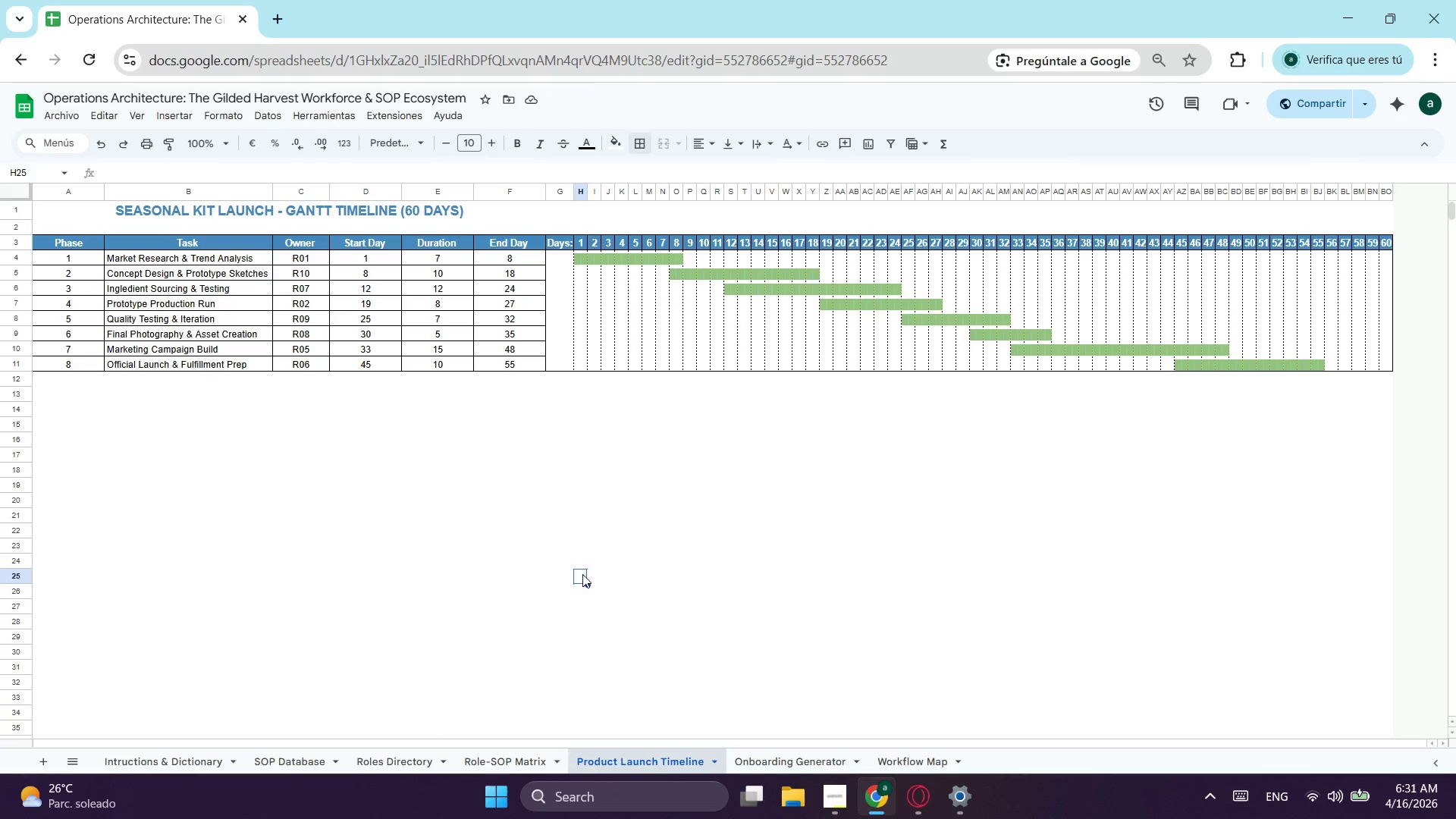 
wait(15.94)
 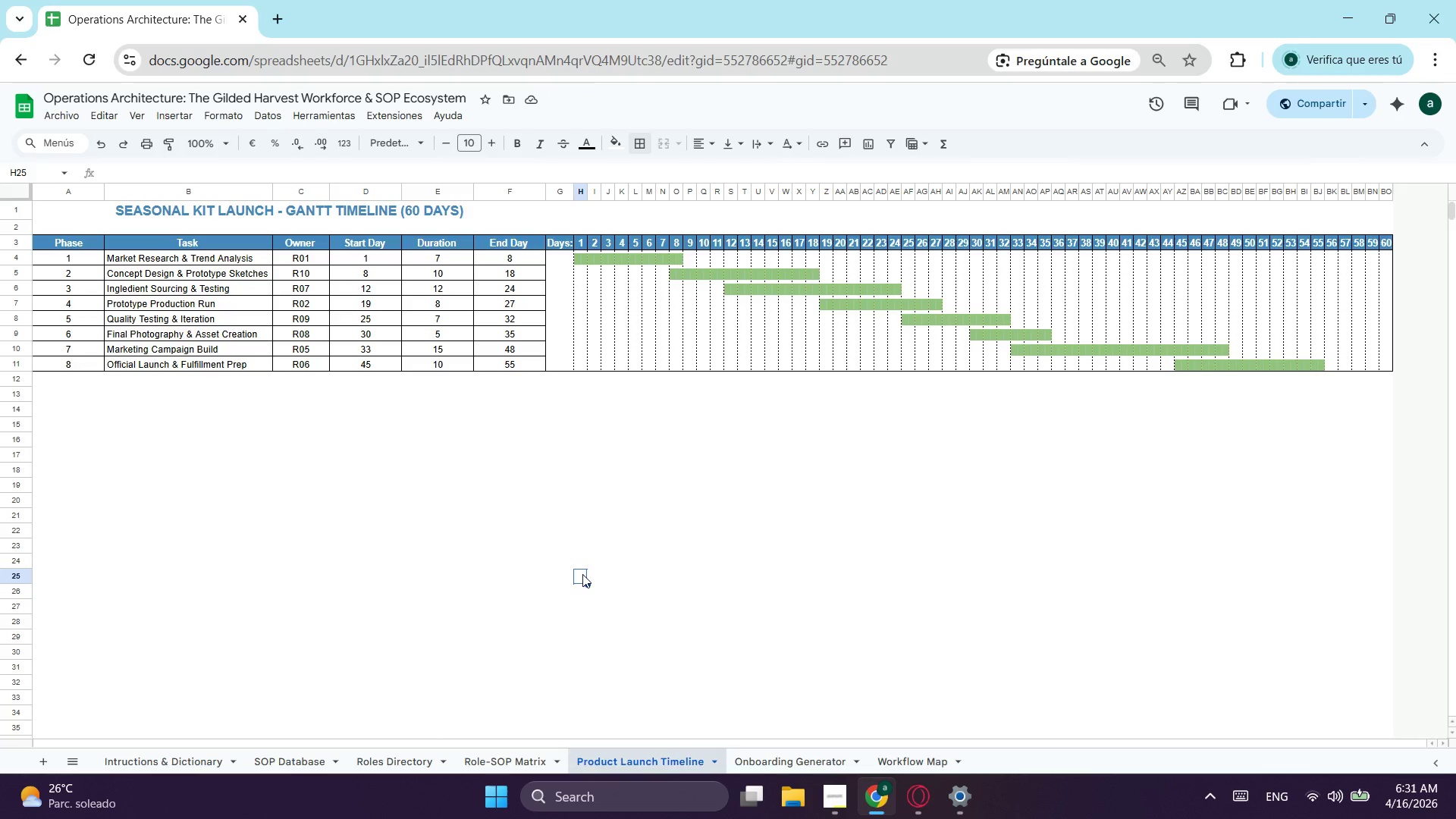 
left_click([791, 749])
 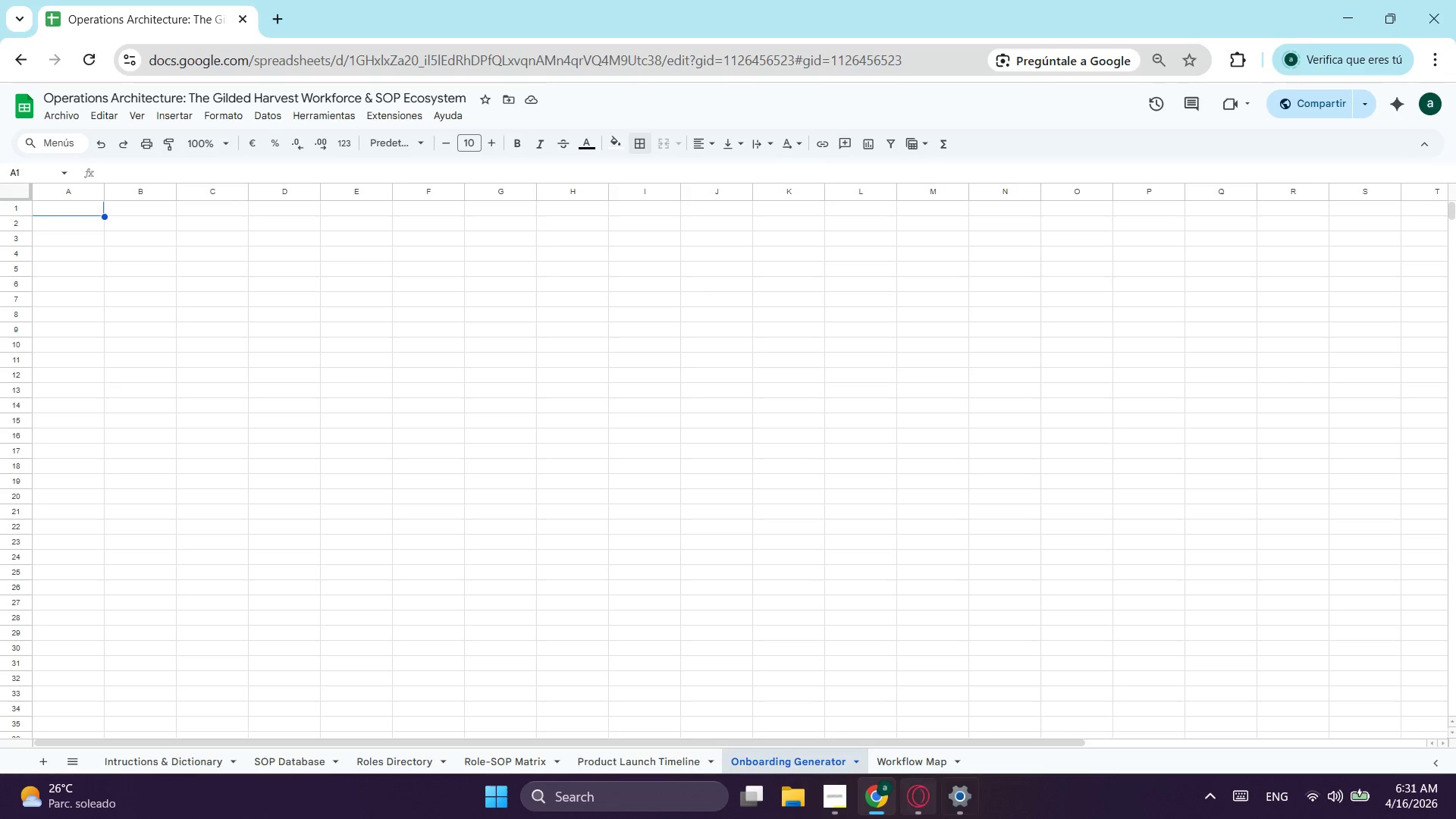 
wait(5.89)
 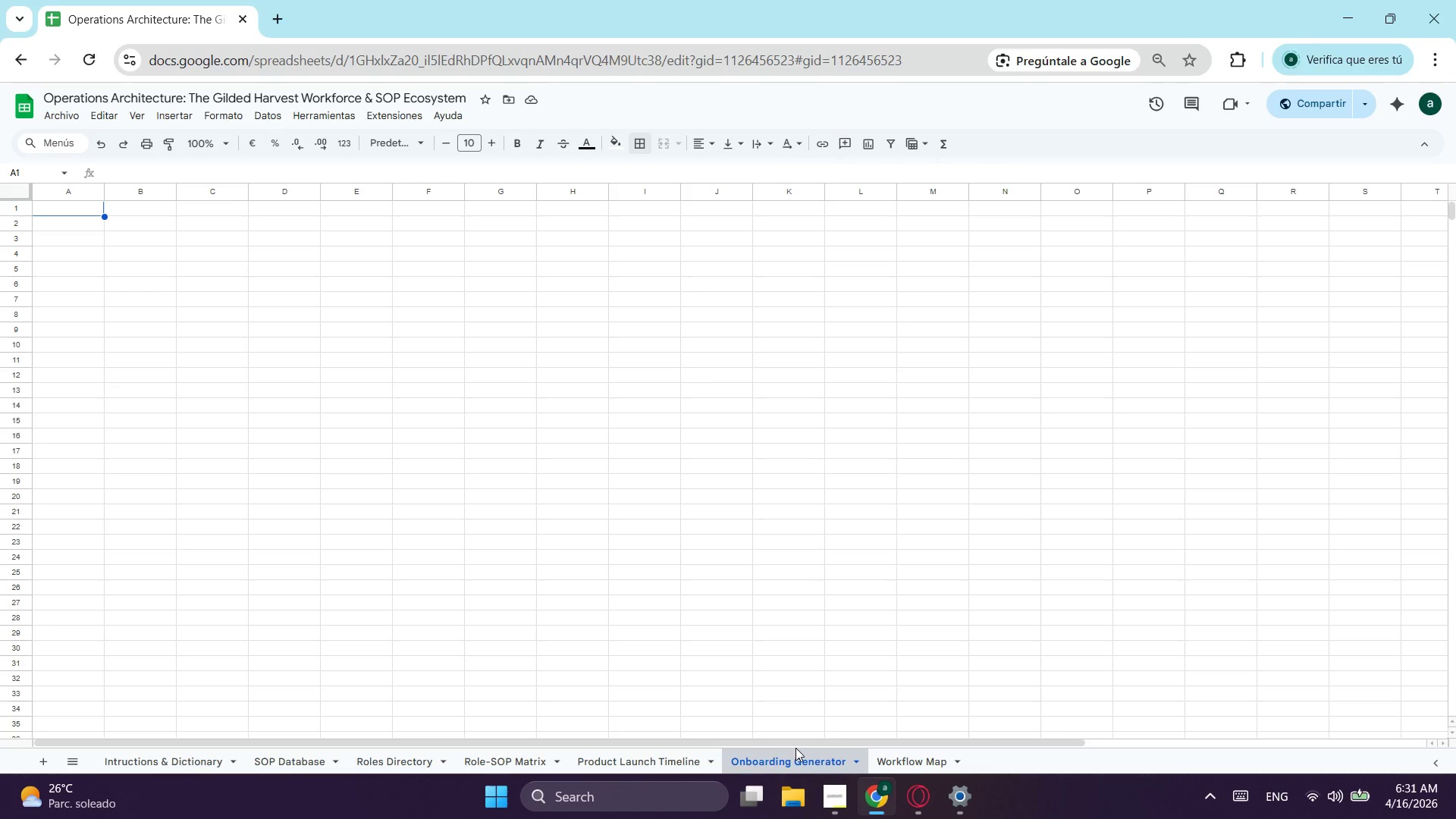 
left_click([628, 761])
 